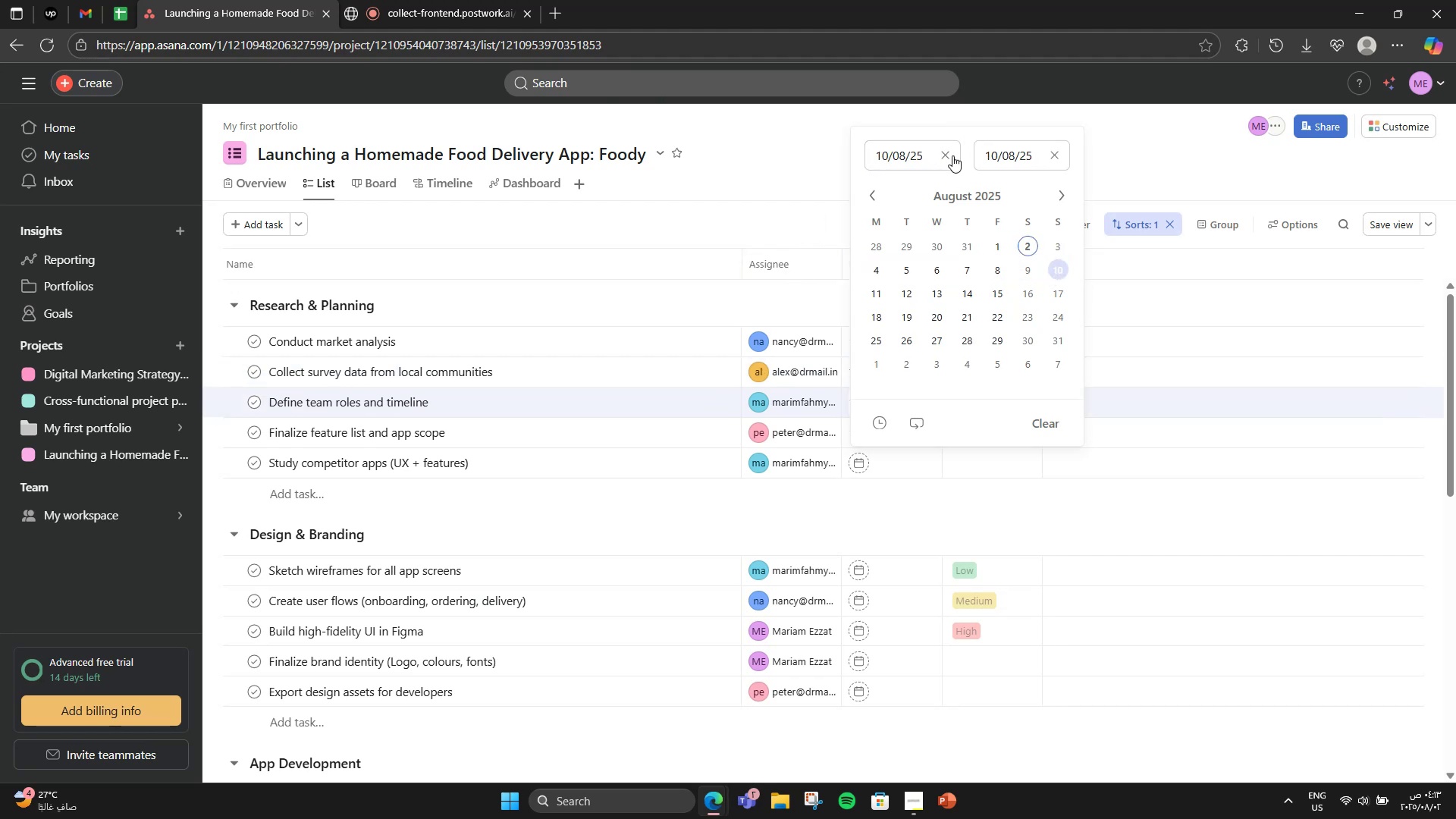 
left_click([943, 153])
 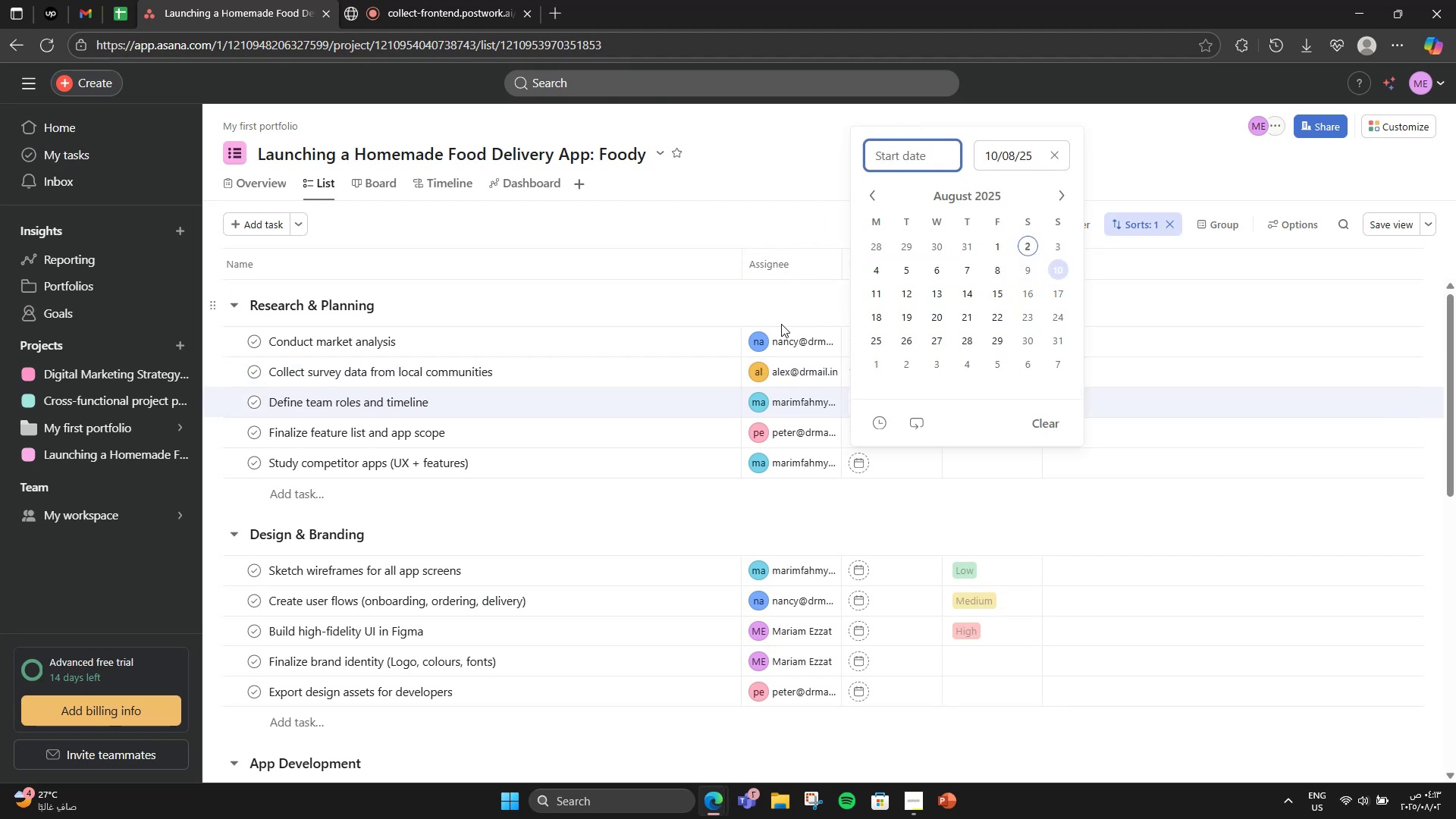 
left_click([776, 308])
 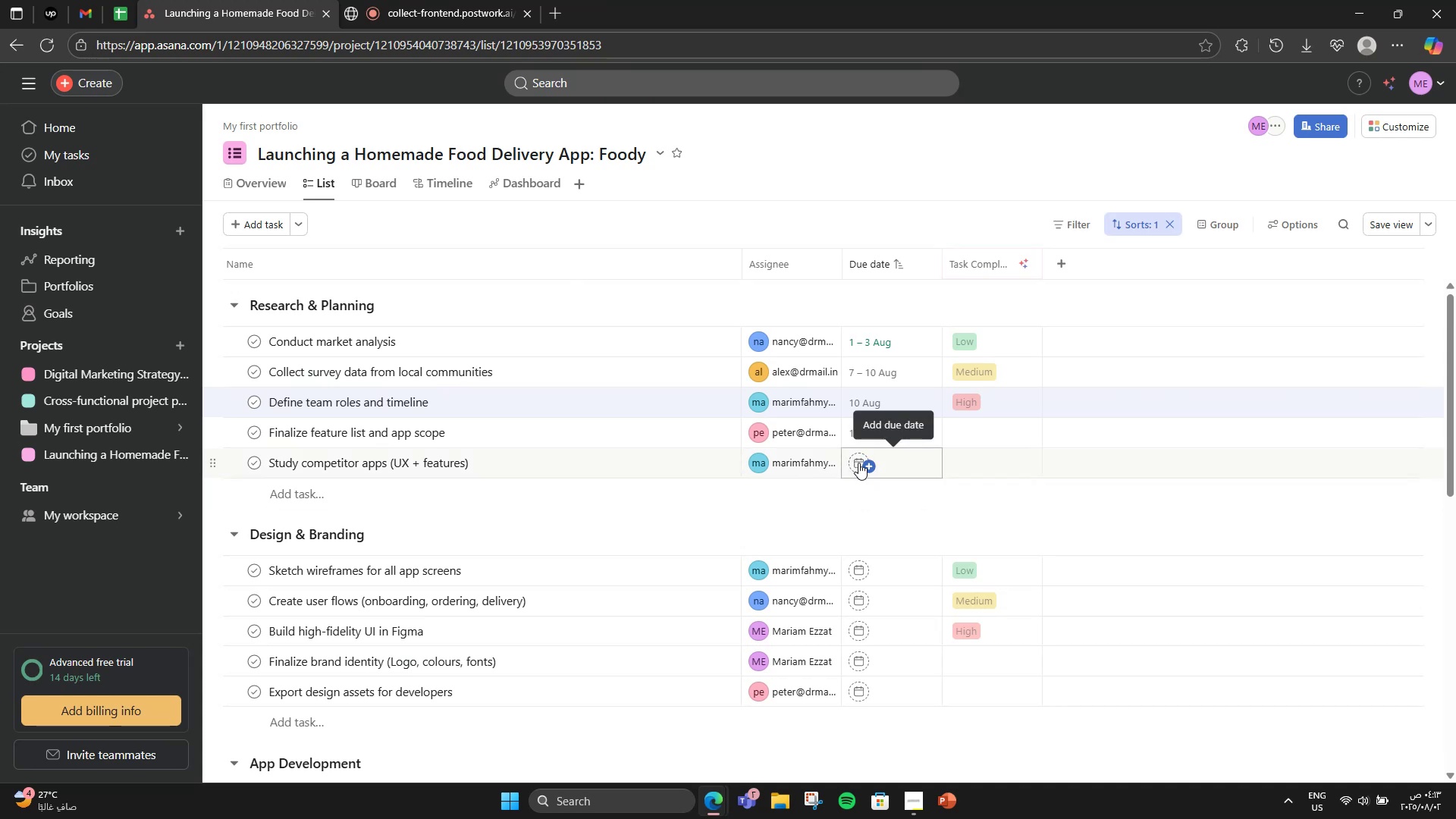 
wait(6.42)
 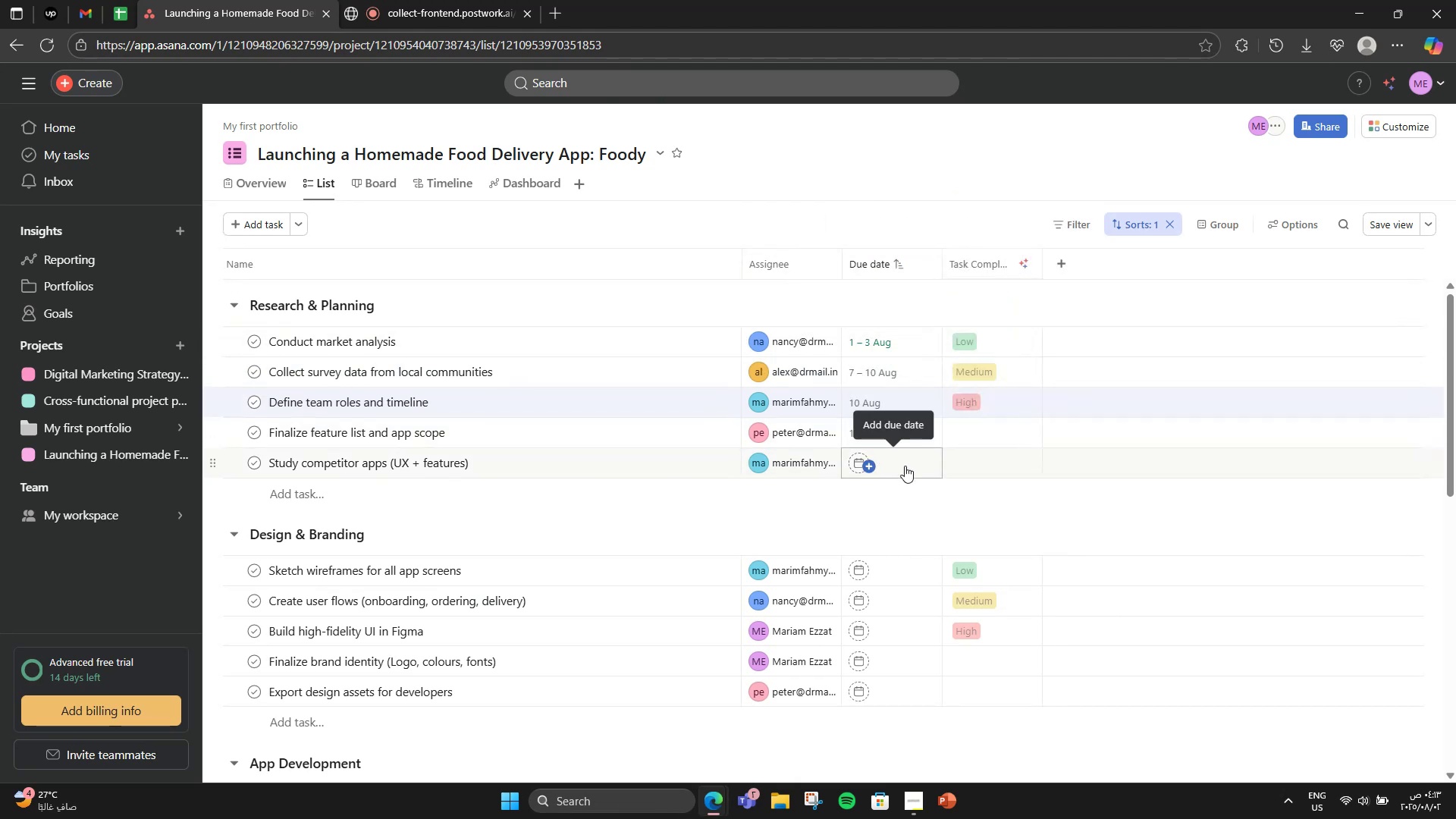 
left_click([860, 463])
 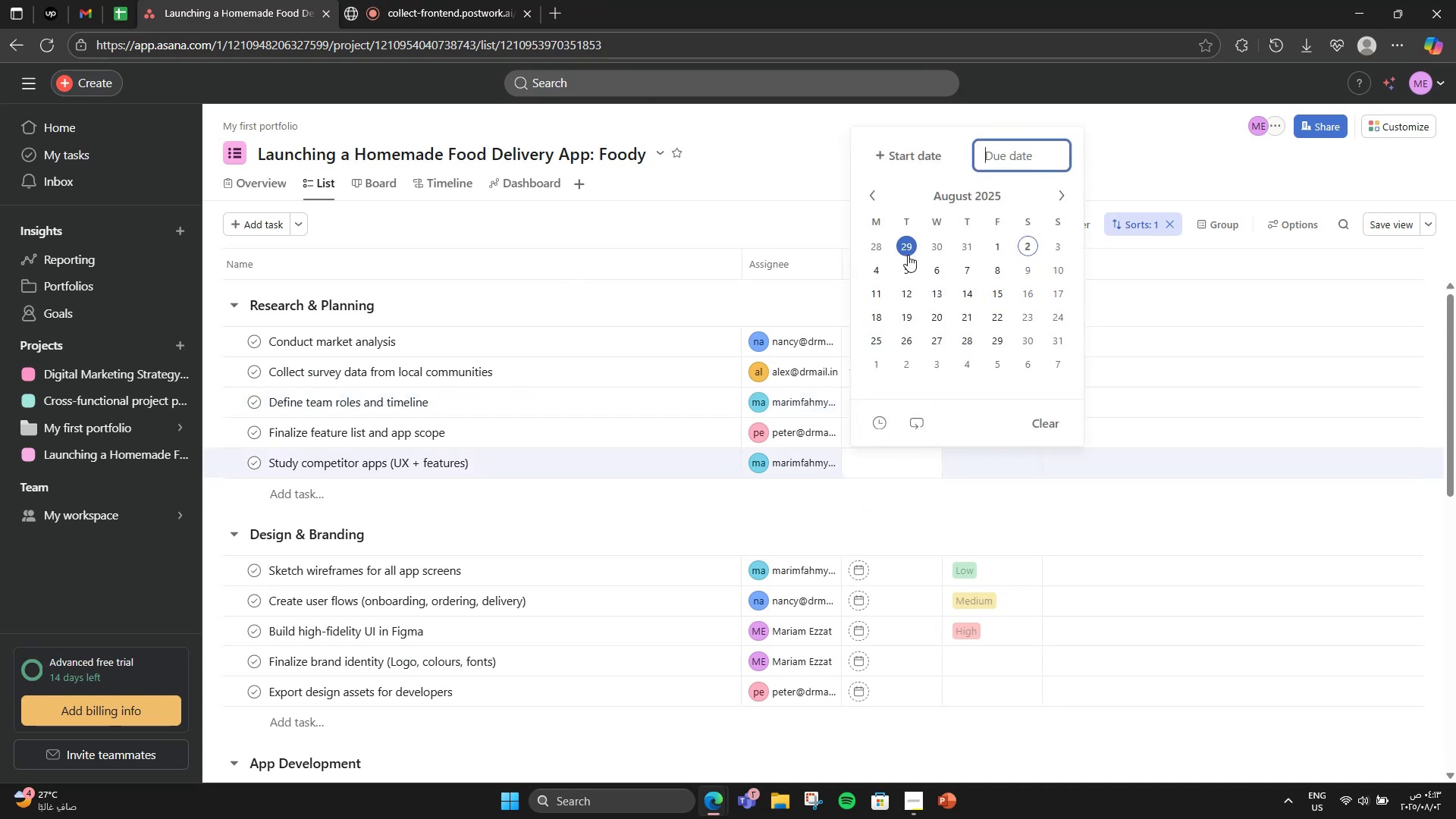 
left_click([866, 274])
 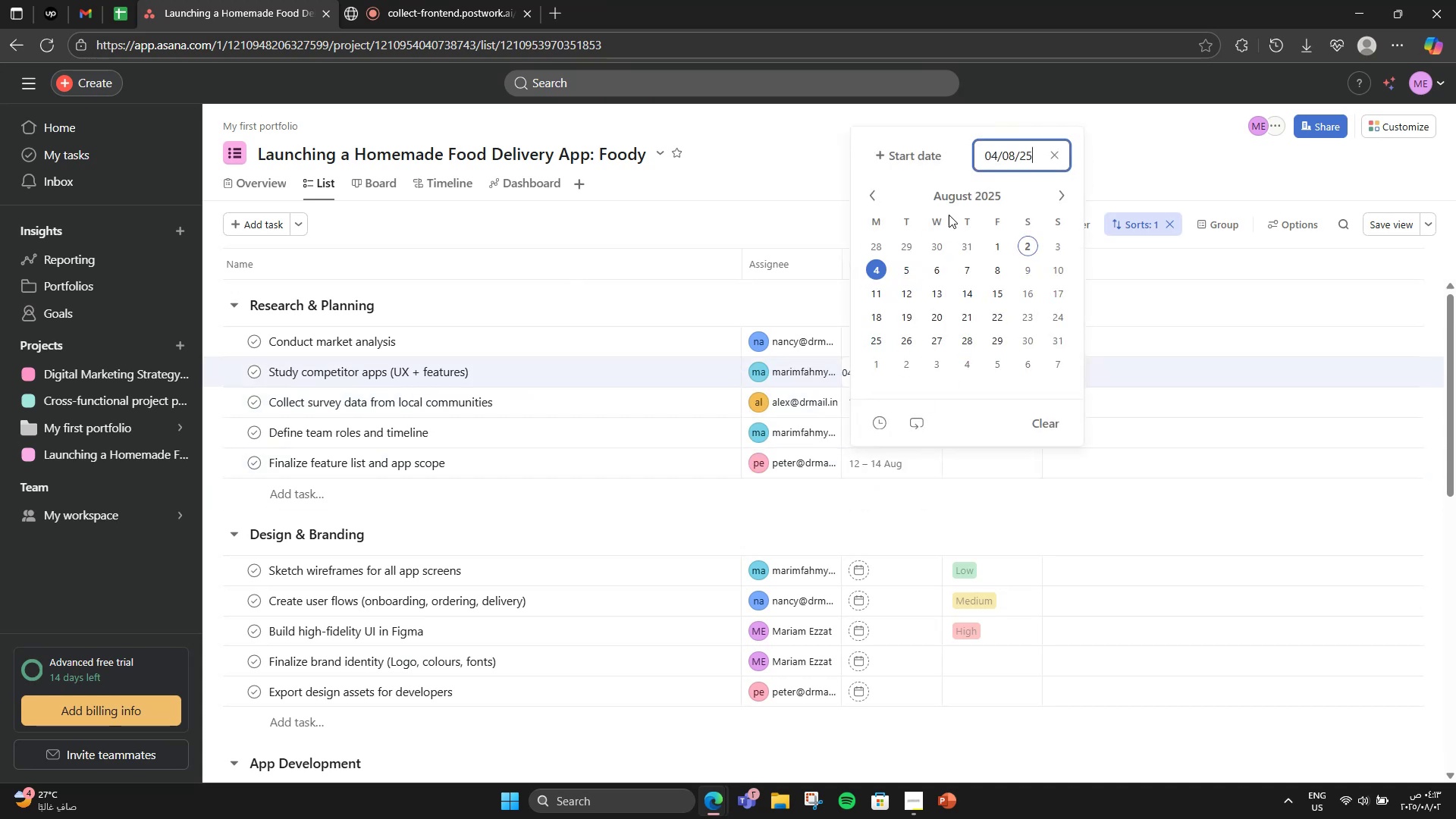 
left_click([940, 156])
 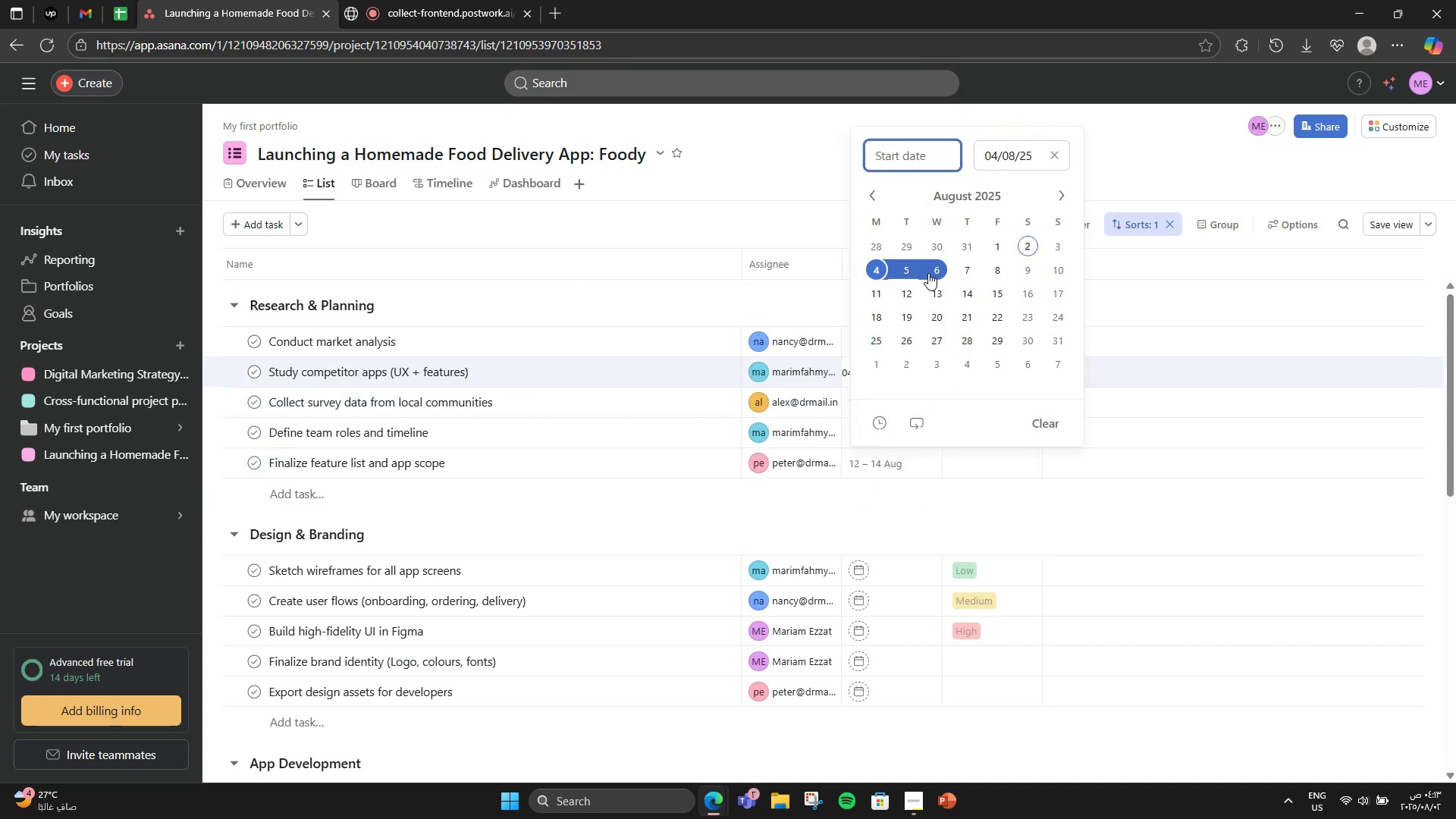 
left_click([931, 273])
 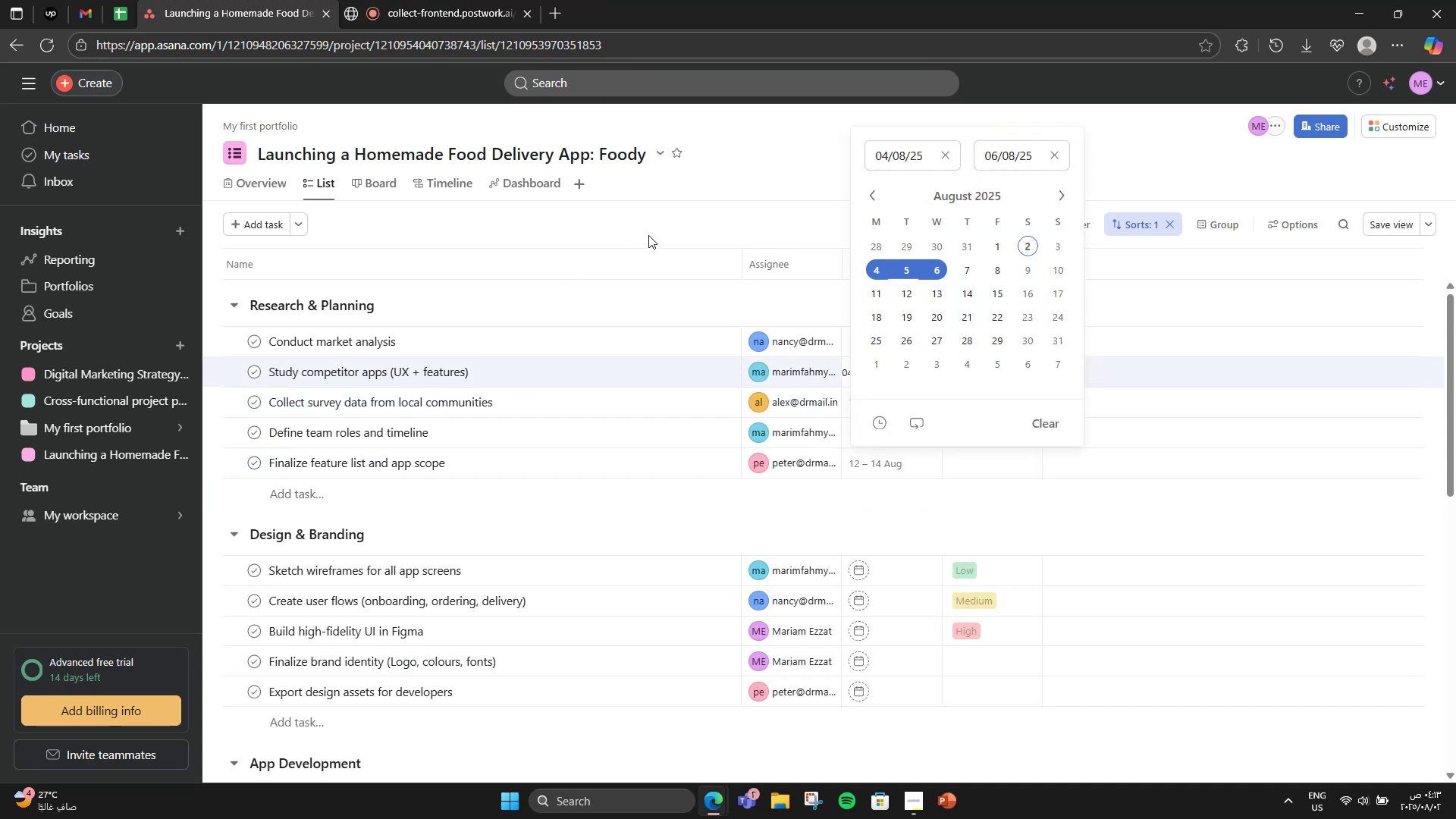 
left_click([659, 283])
 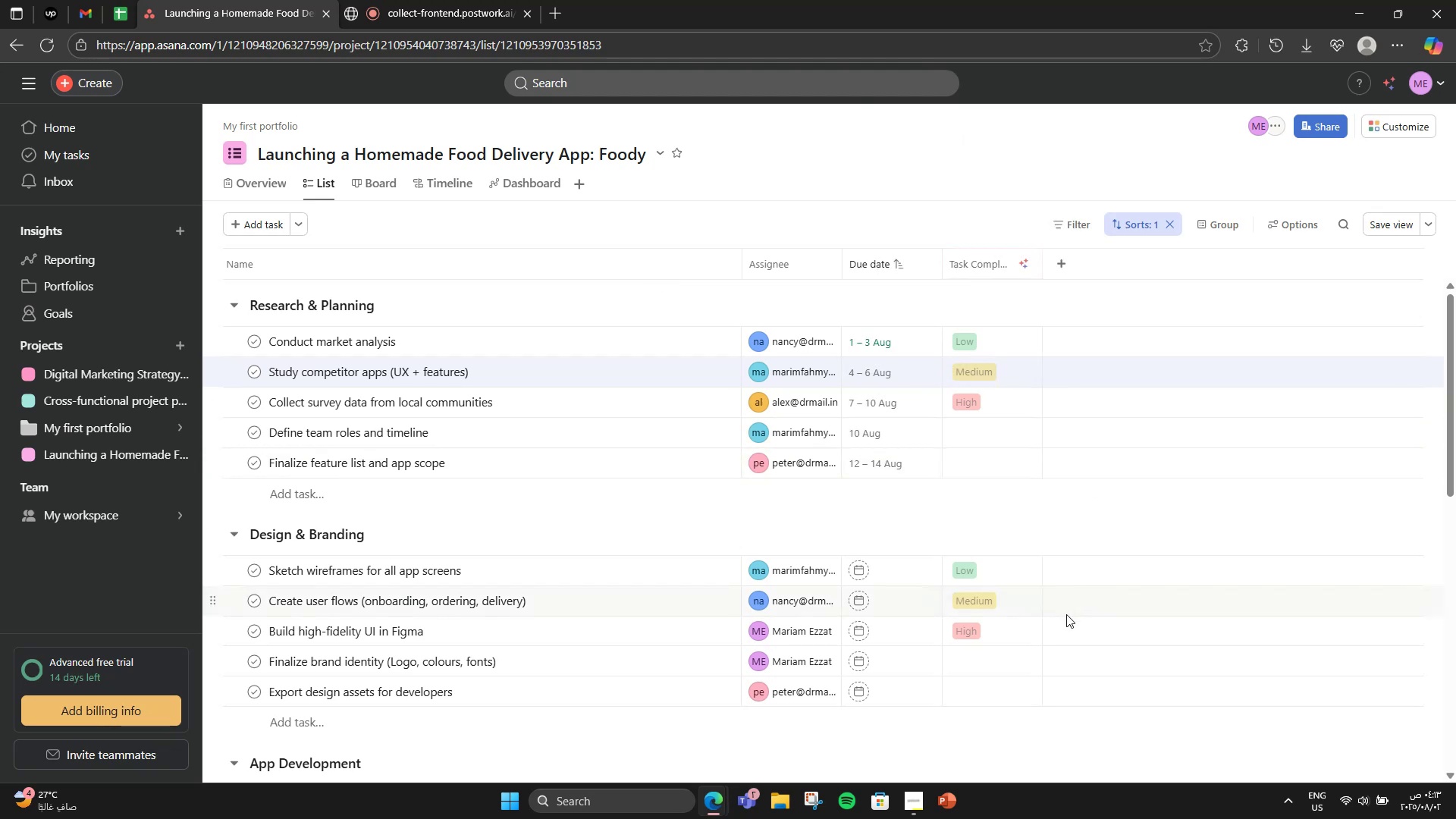 
wait(8.0)
 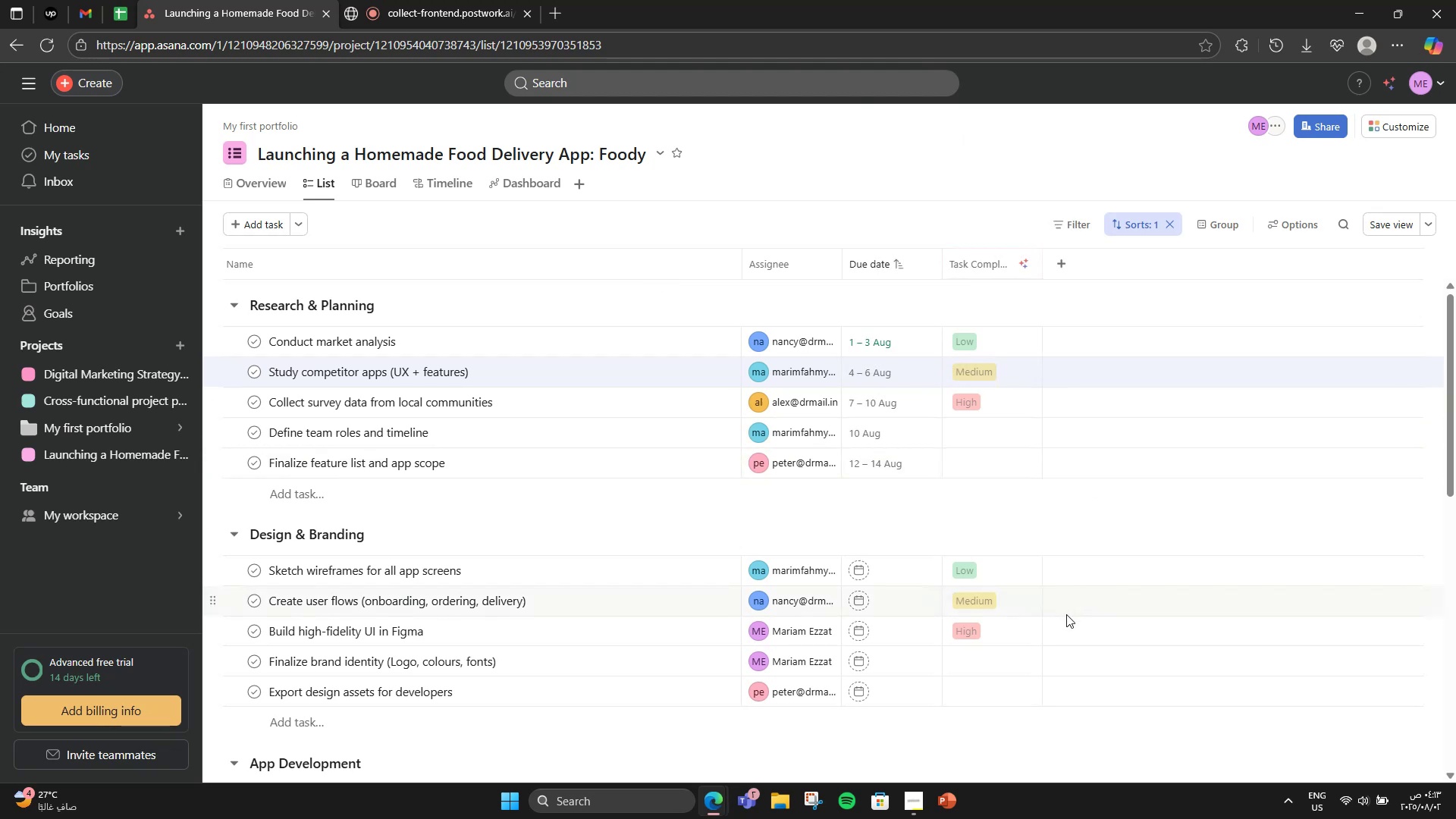 
left_click([1012, 330])
 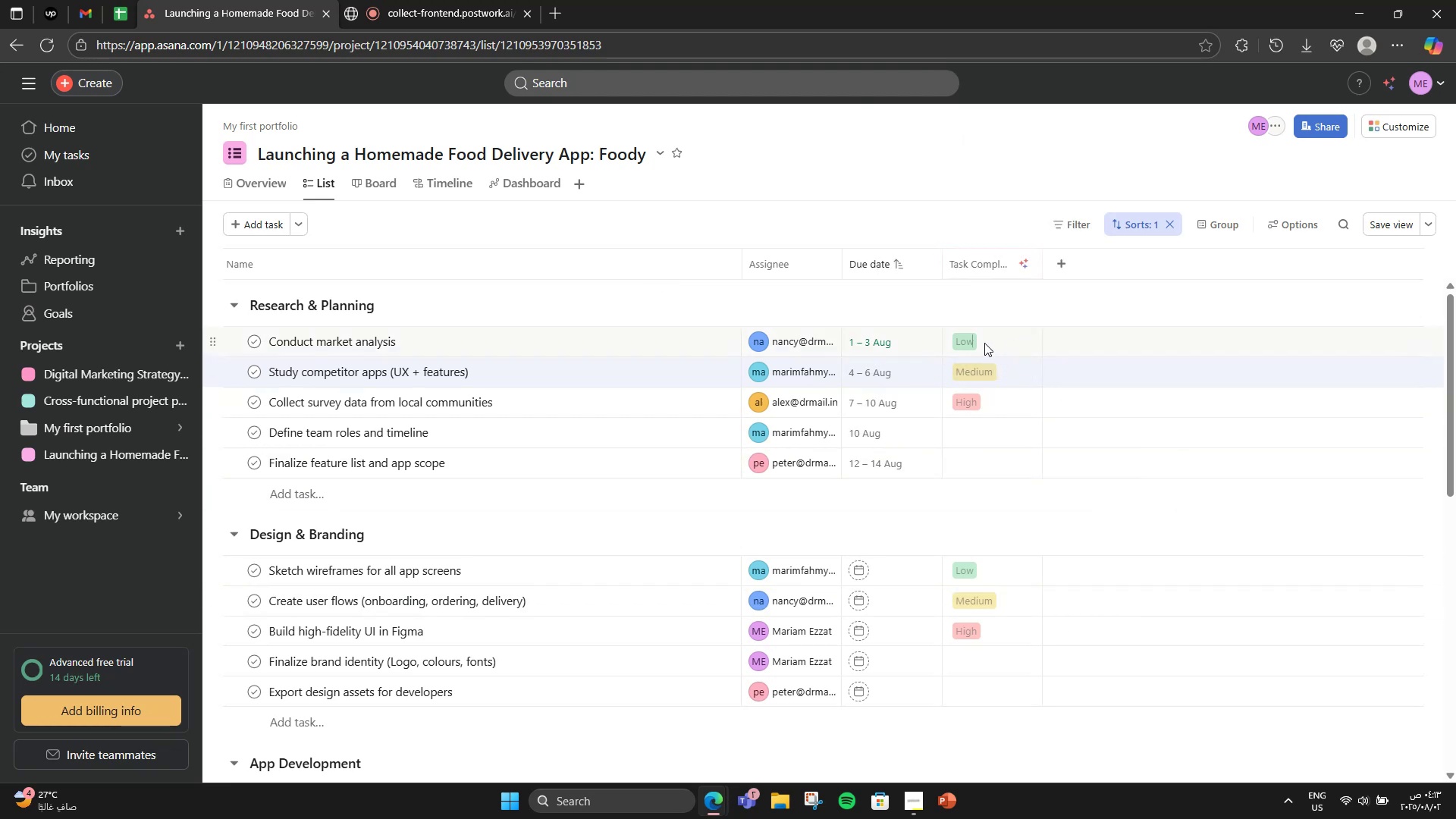 
double_click([973, 344])
 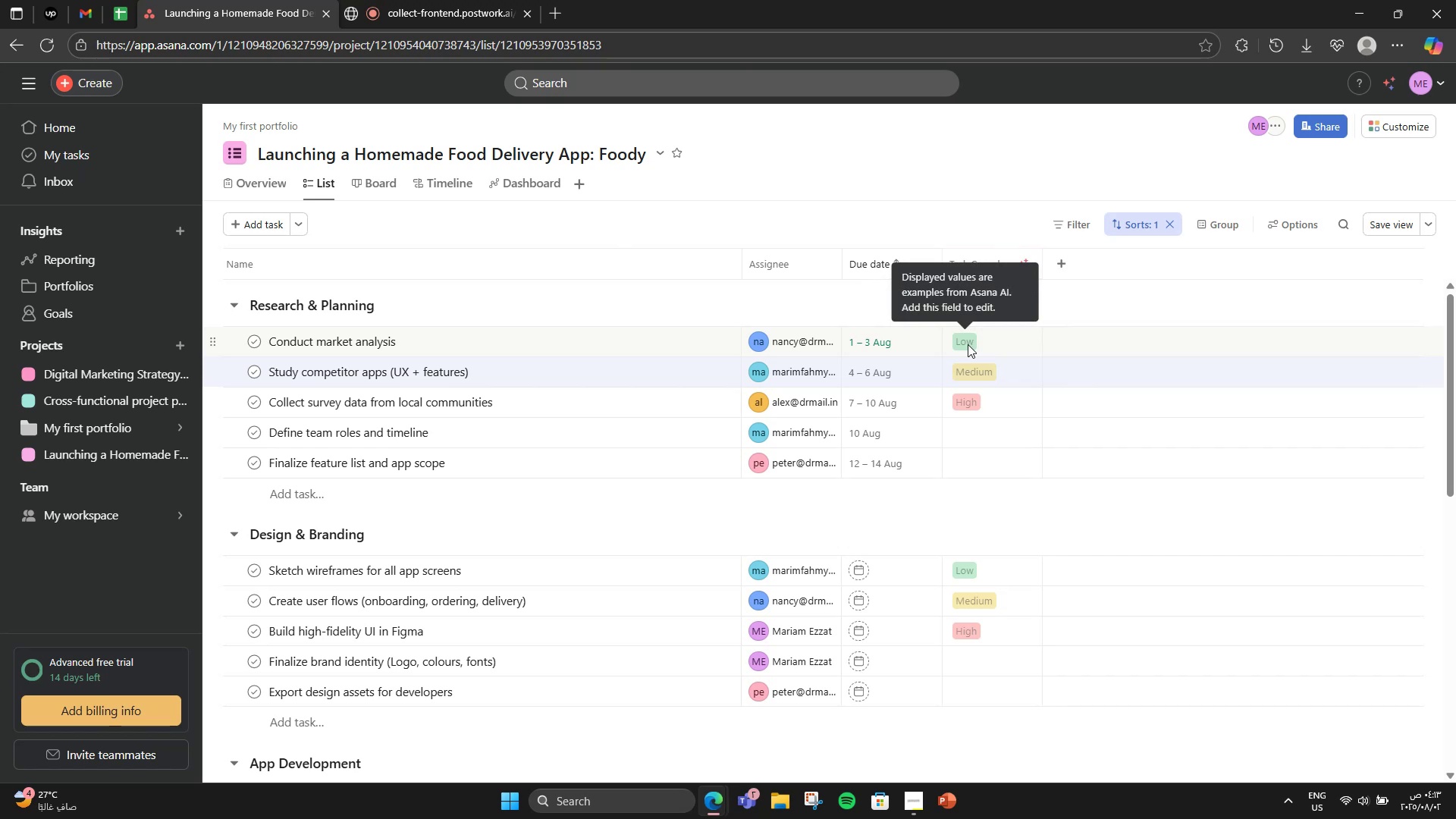 
left_click([998, 350])
 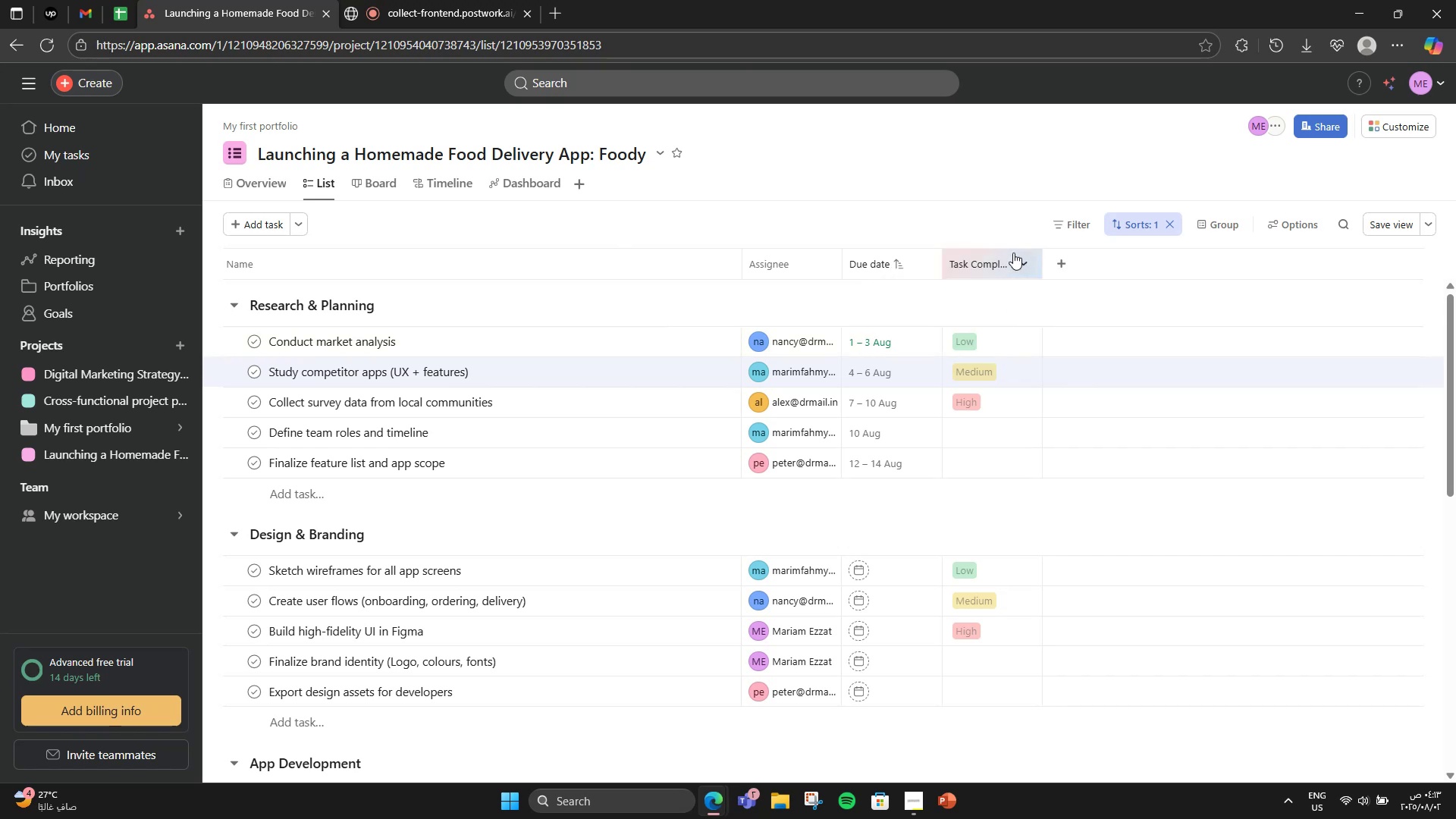 
left_click([1013, 253])
 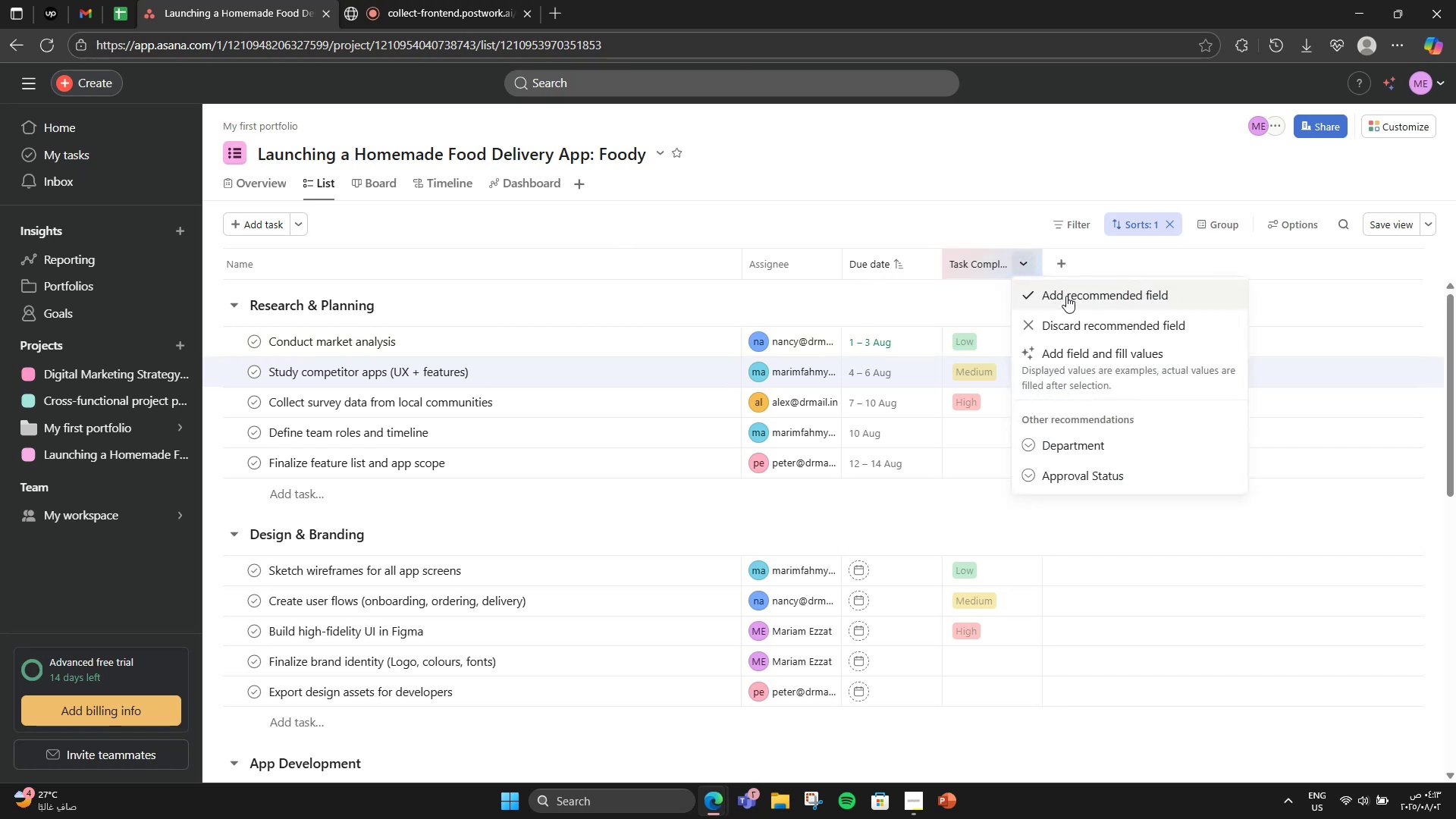 
left_click([1066, 296])
 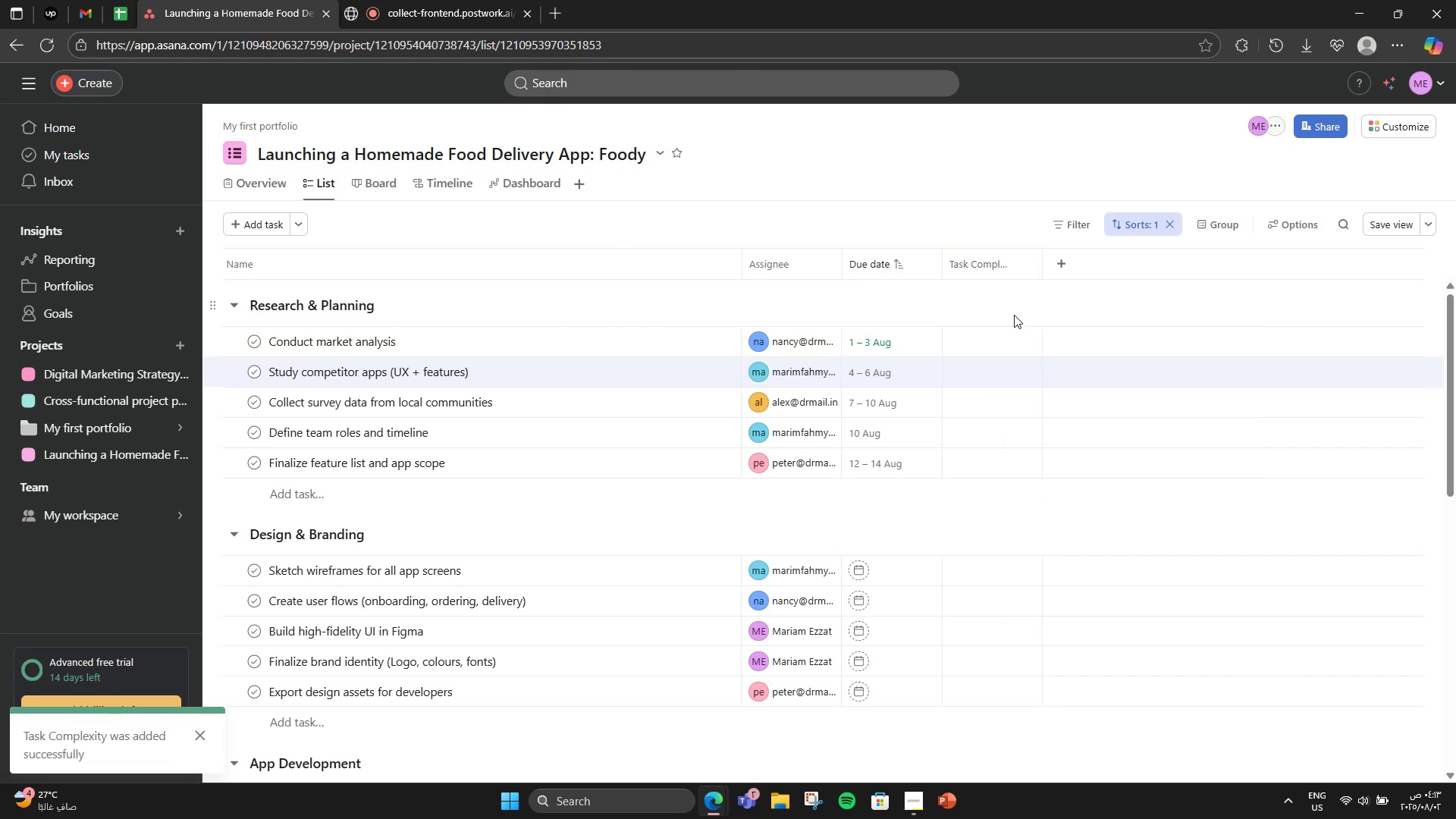 
left_click([994, 342])
 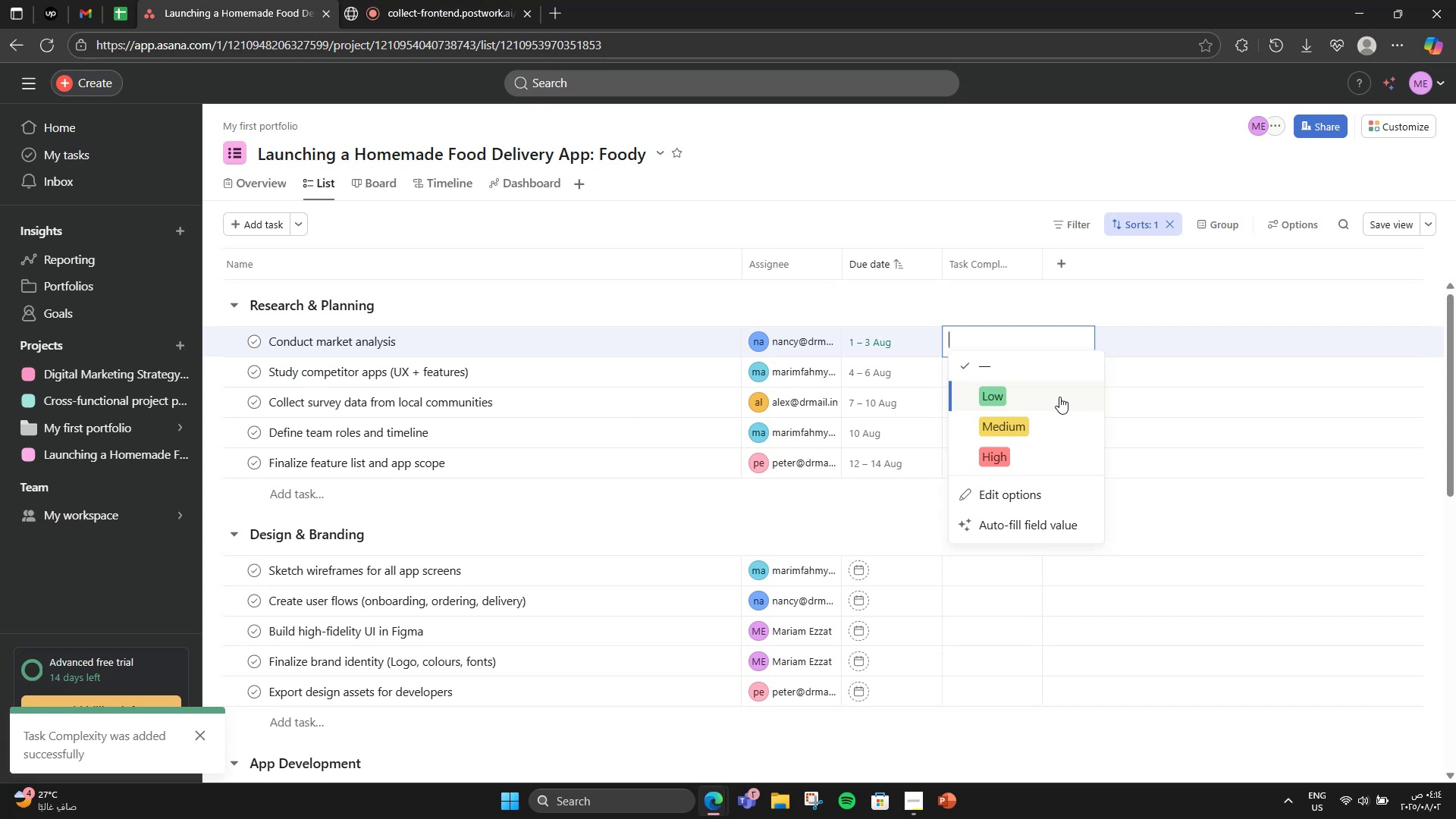 
wait(7.2)
 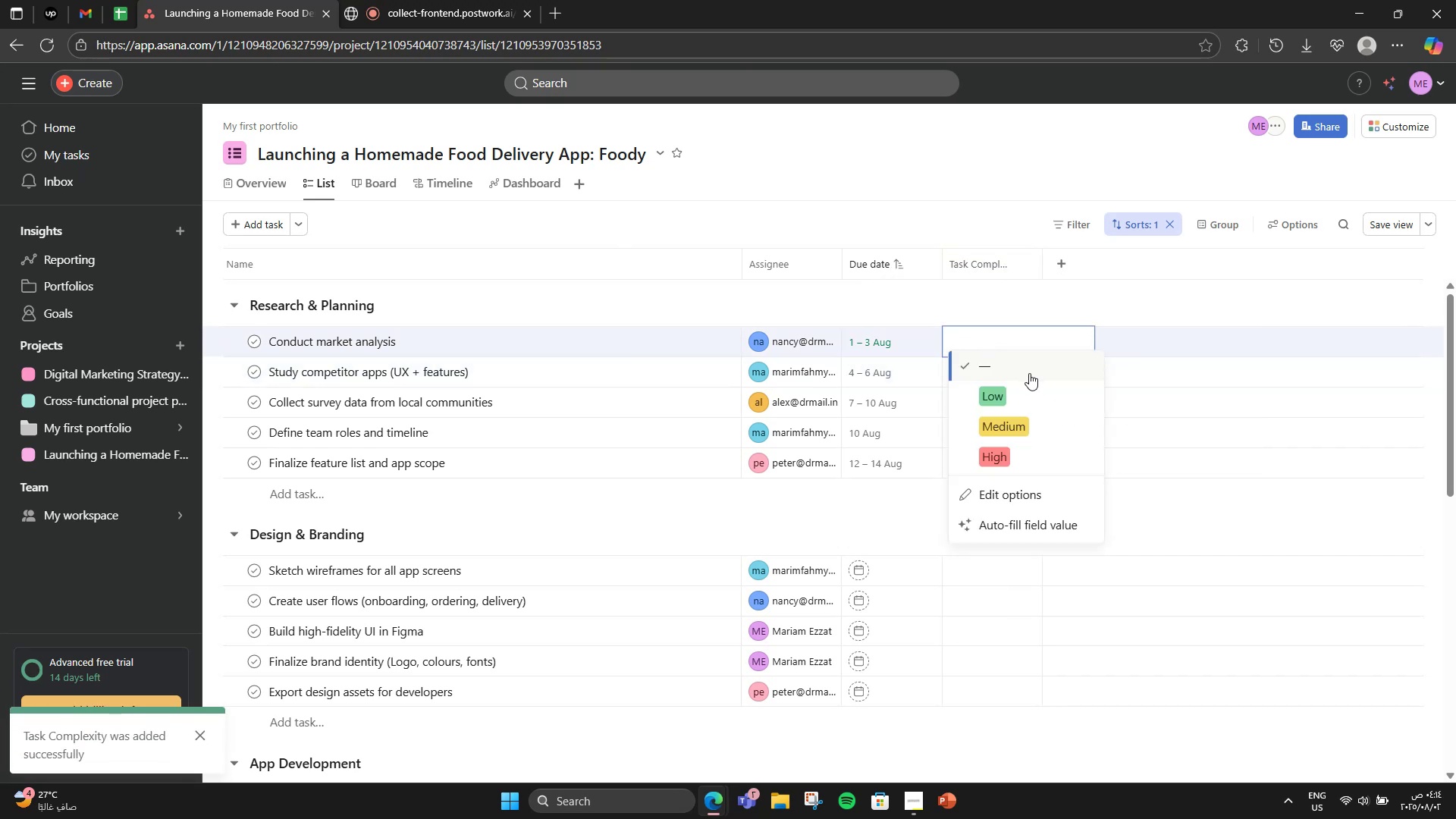 
left_click([1059, 457])
 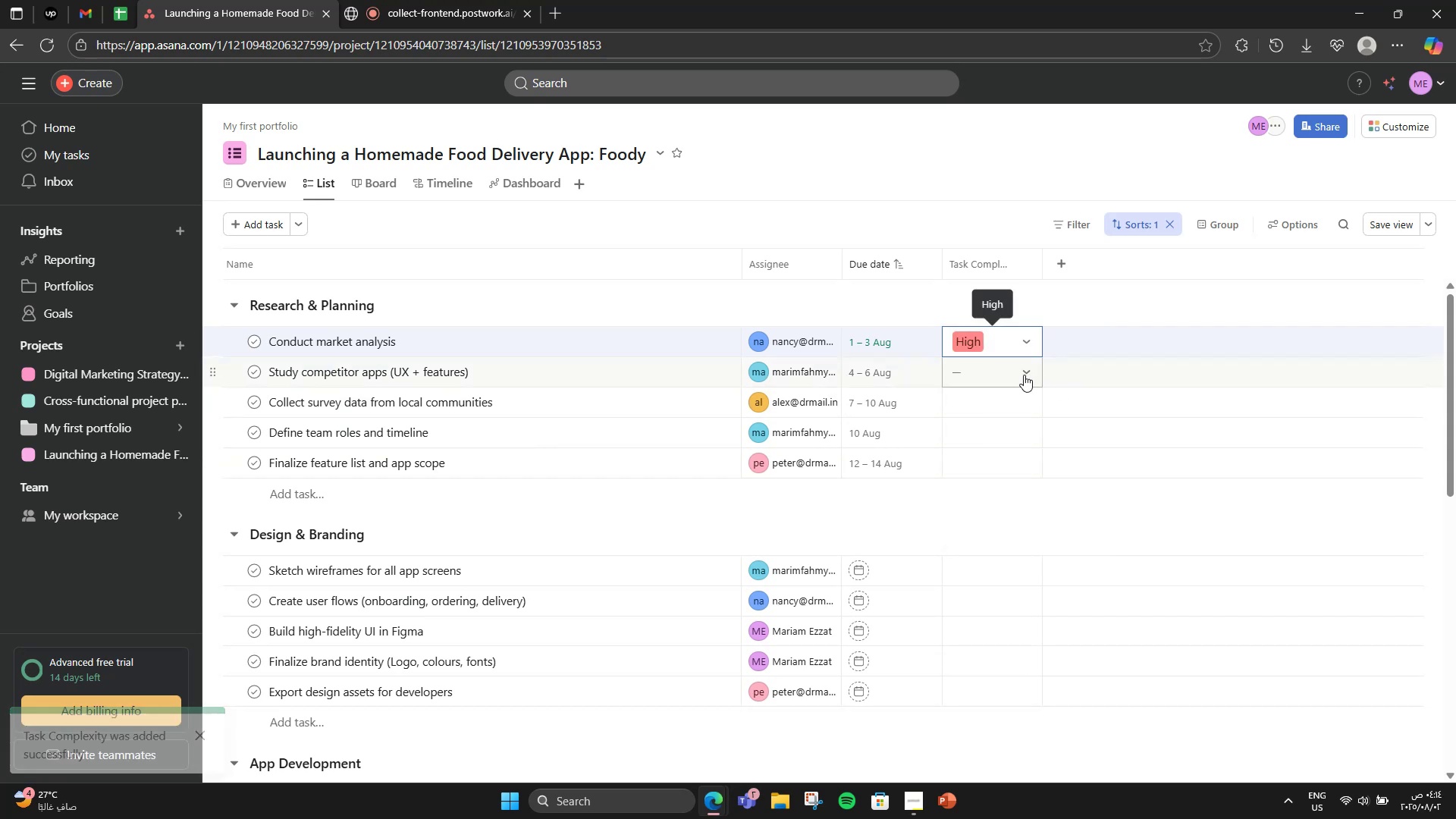 
left_click([1024, 375])
 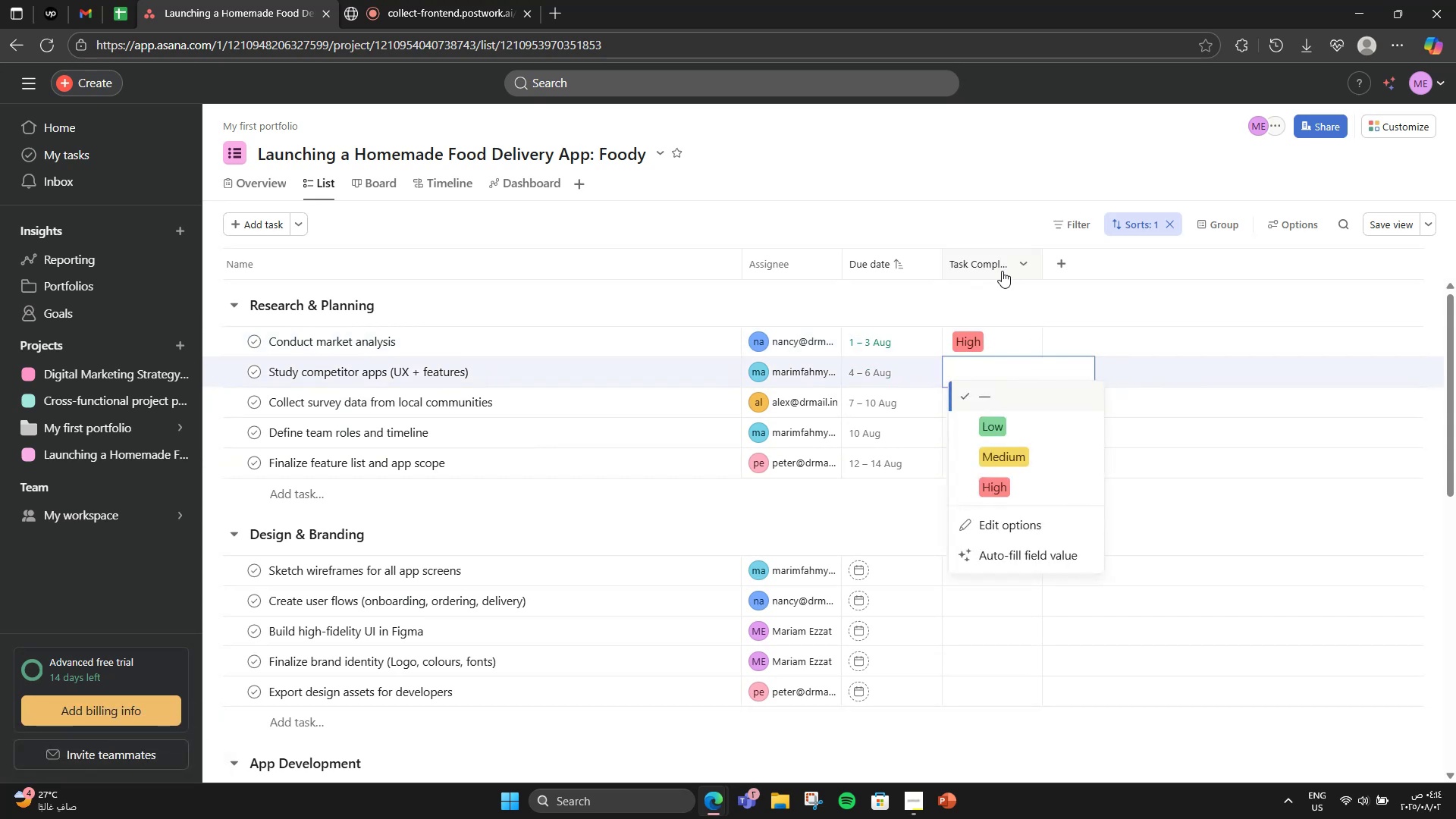 
left_click([1002, 271])
 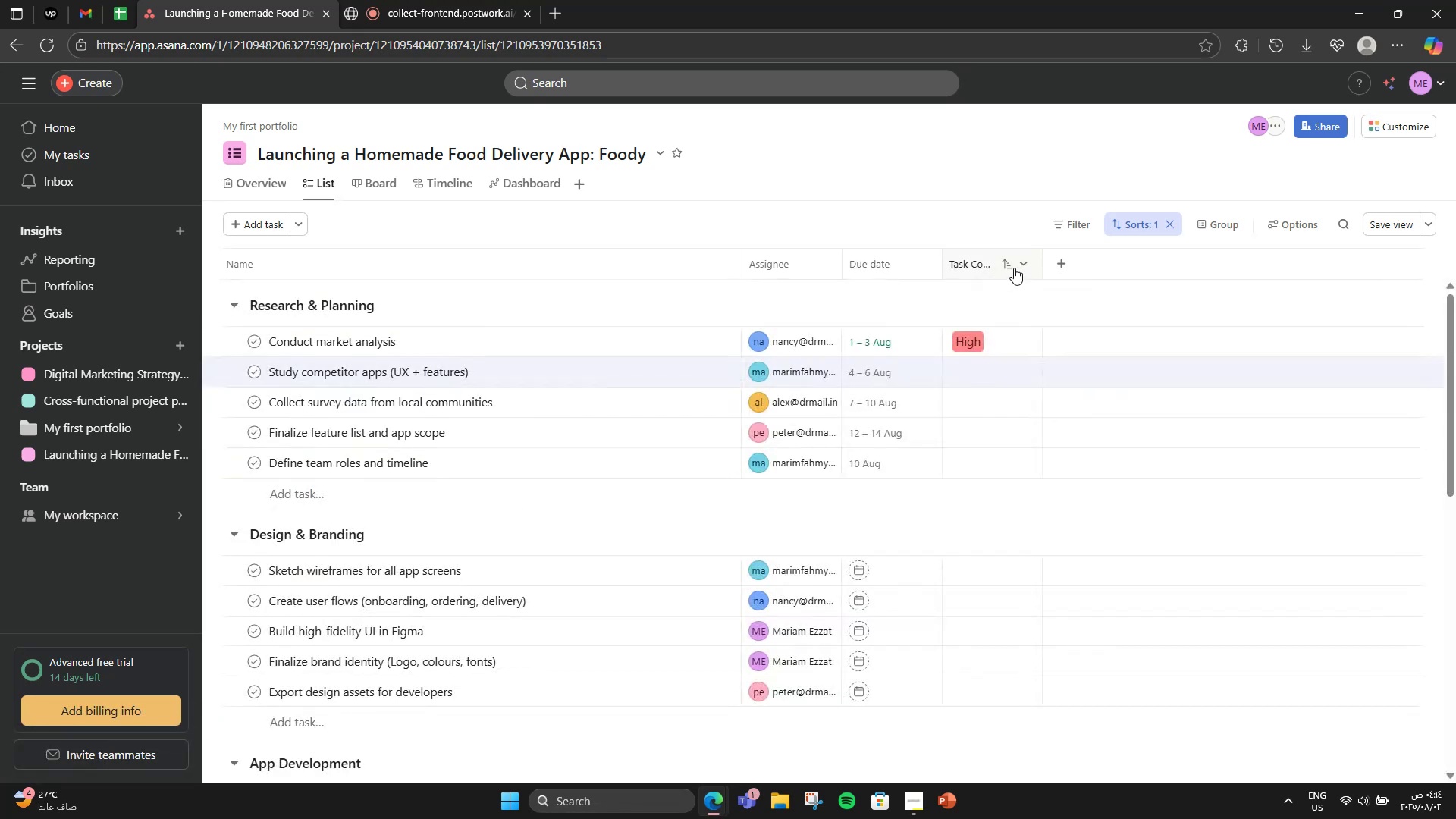 
left_click([1024, 265])
 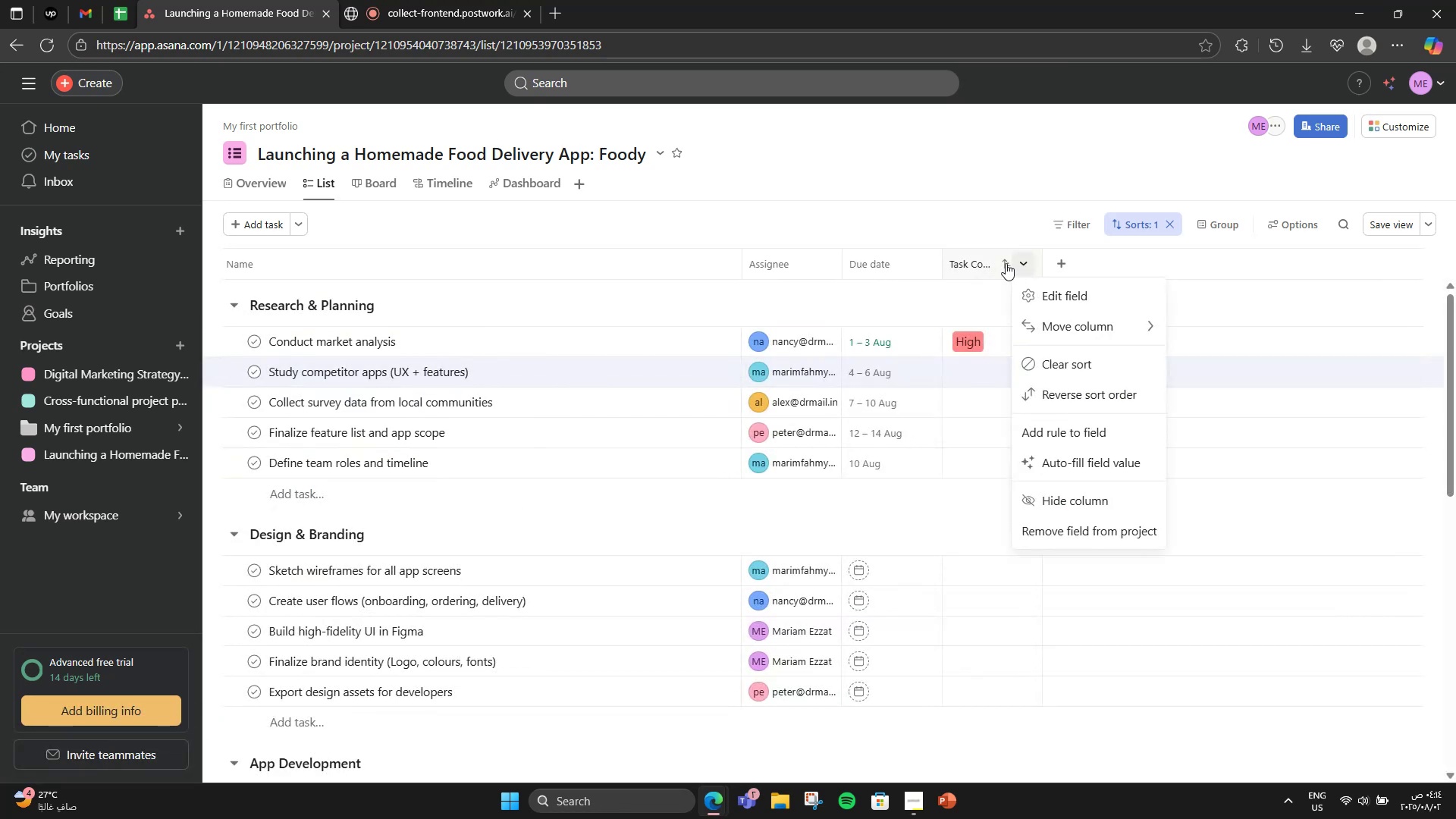 
left_click([1006, 263])
 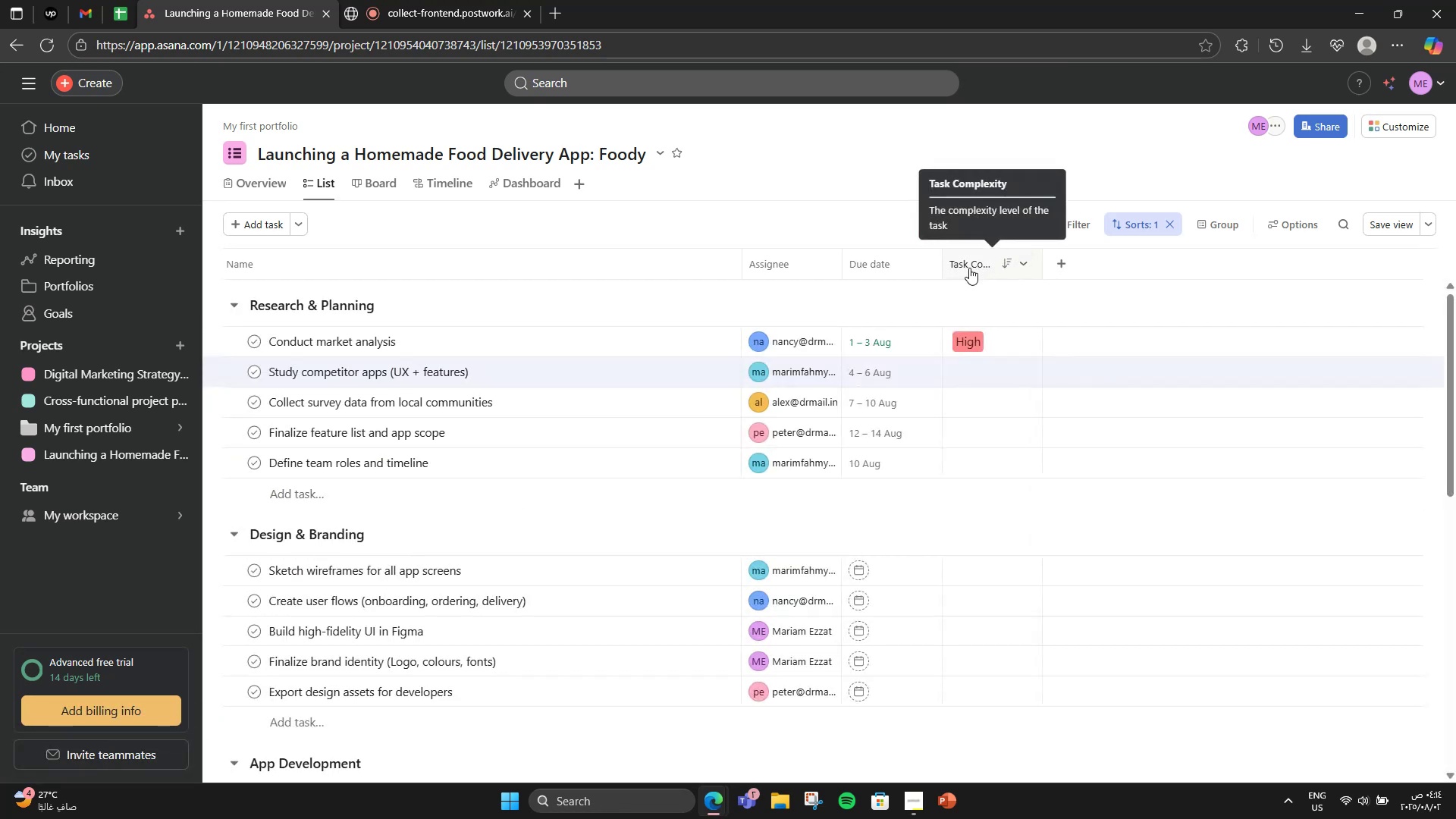 
left_click([958, 269])
 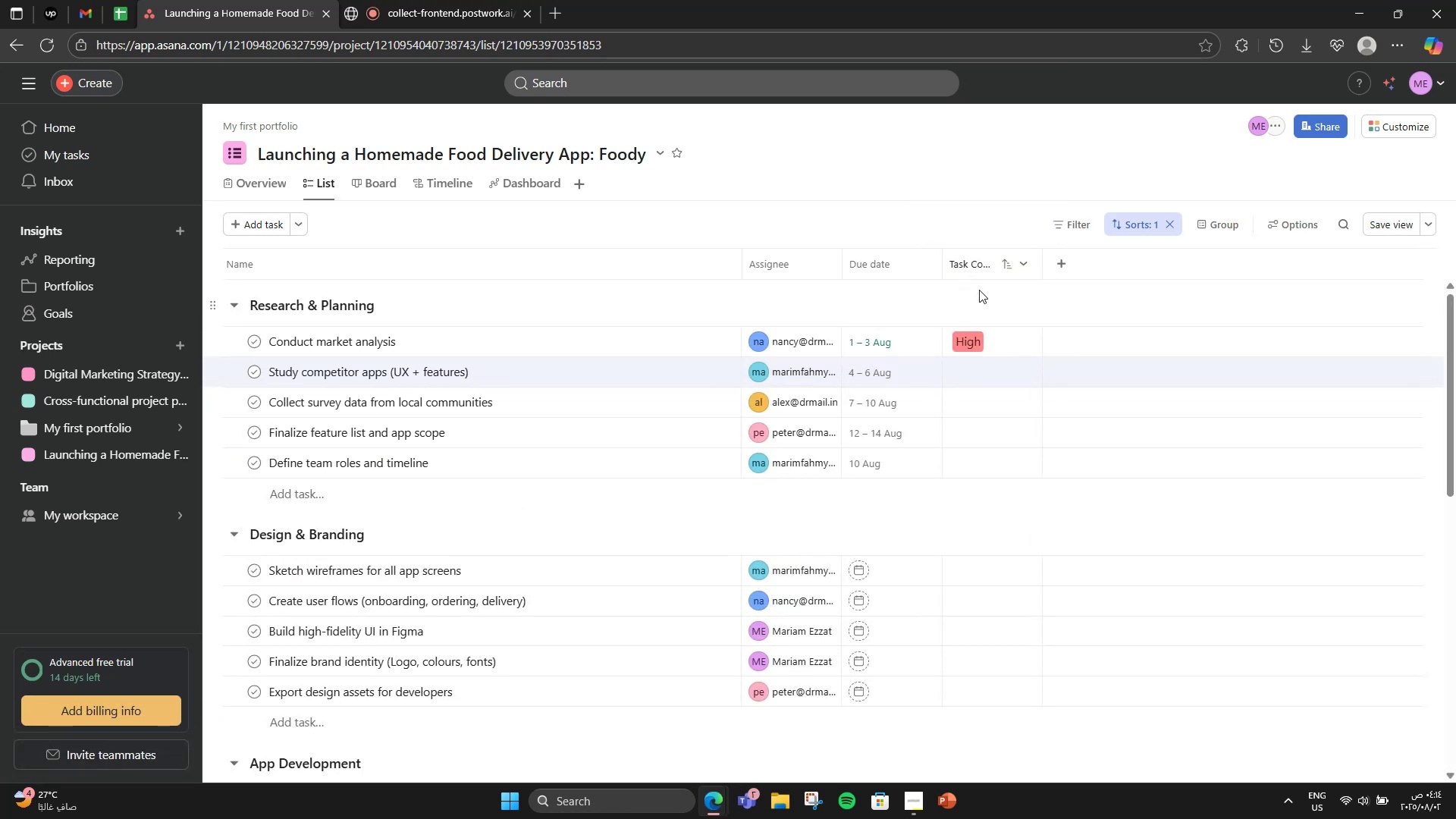 
mouse_move([976, 278])
 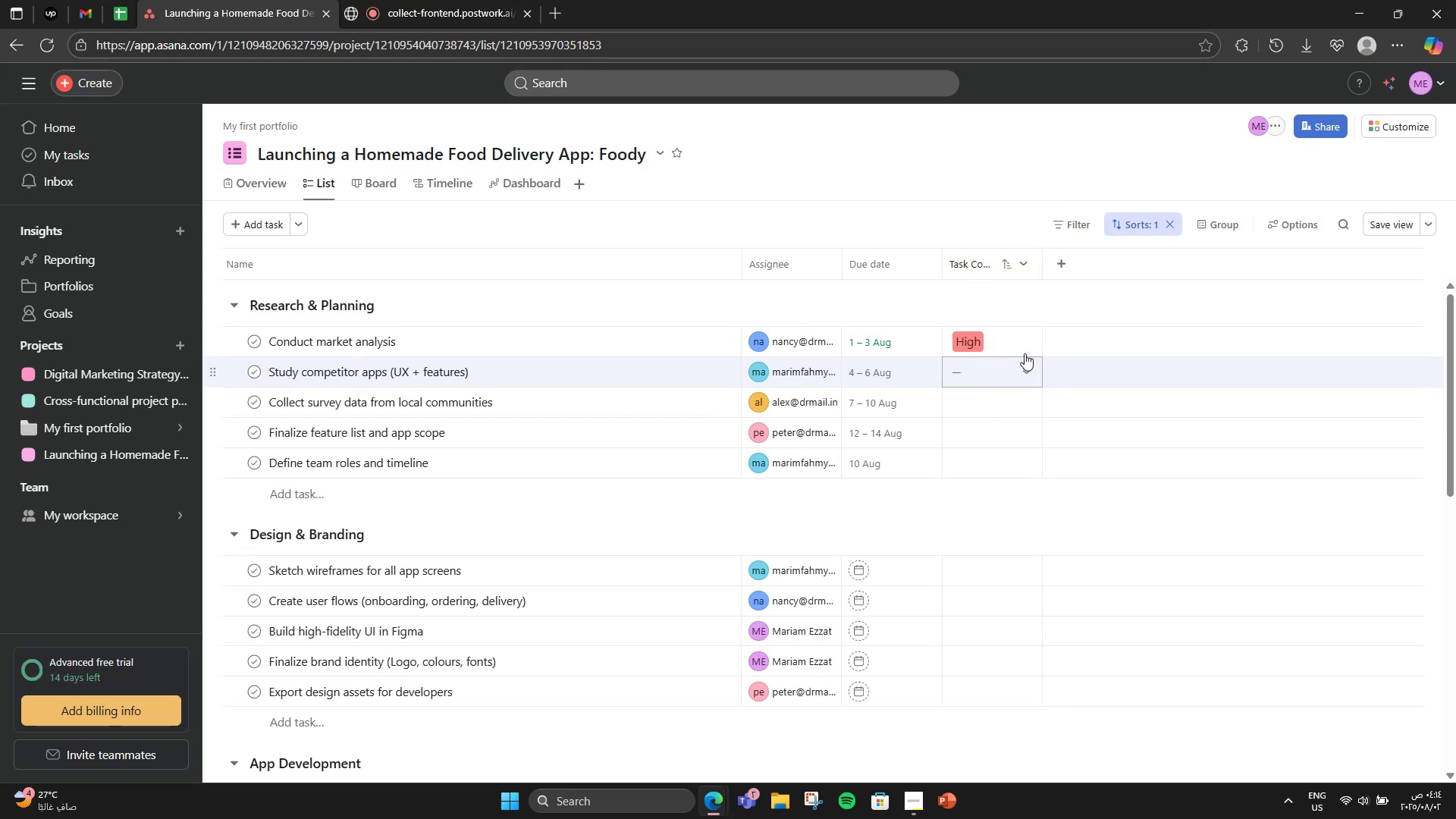 
left_click([1025, 350])
 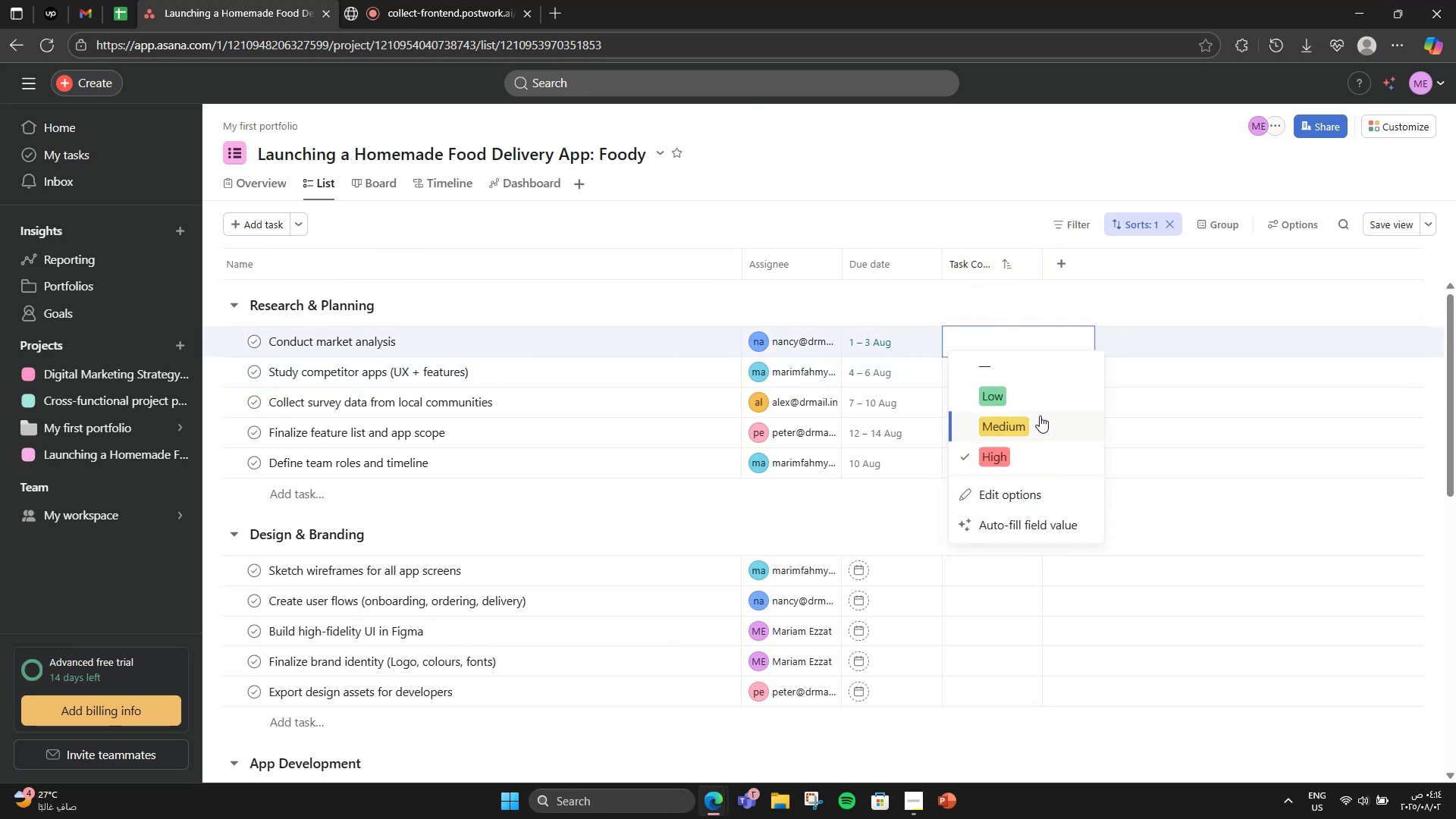 
left_click([1046, 391])
 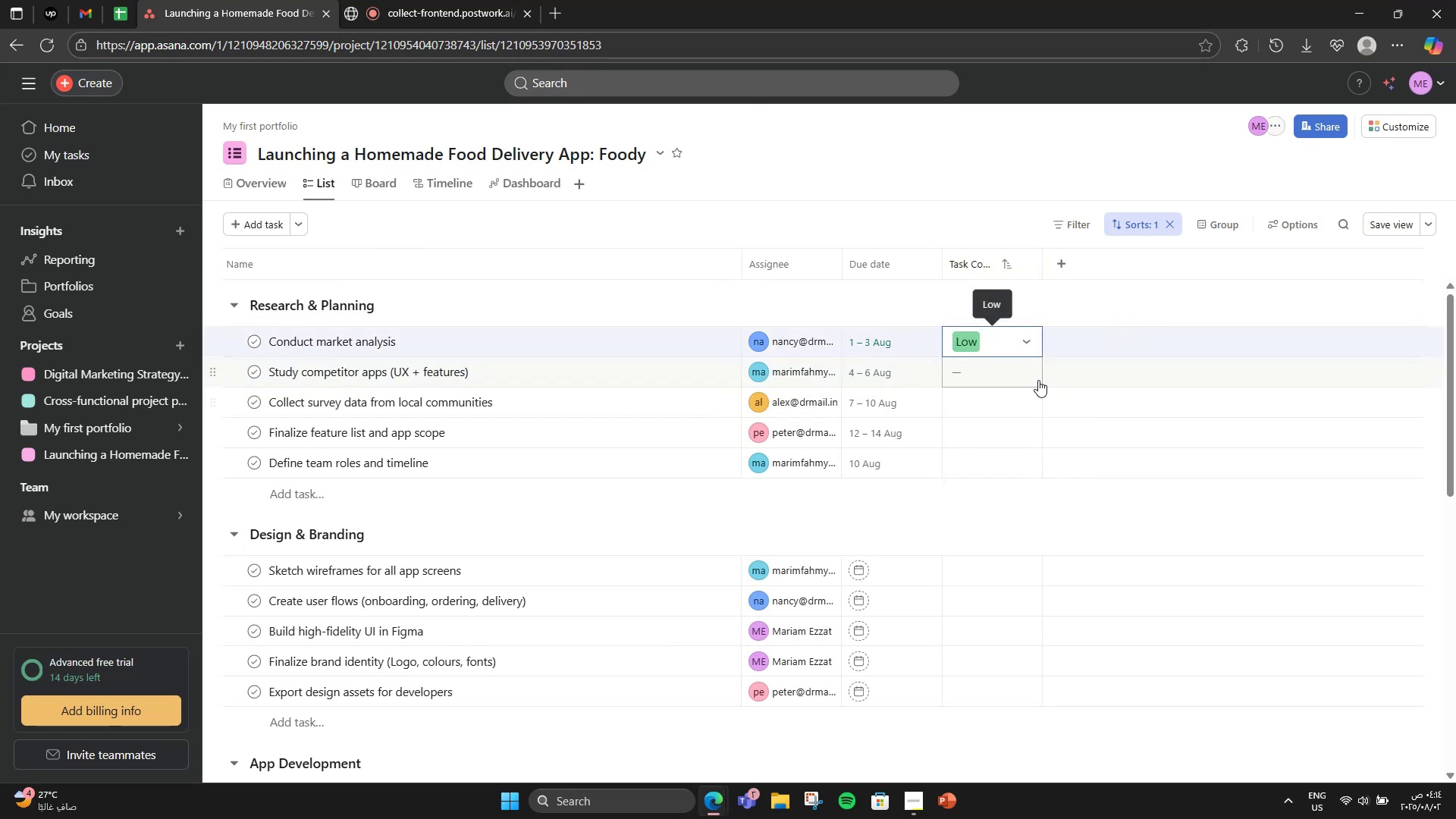 
left_click([1031, 375])
 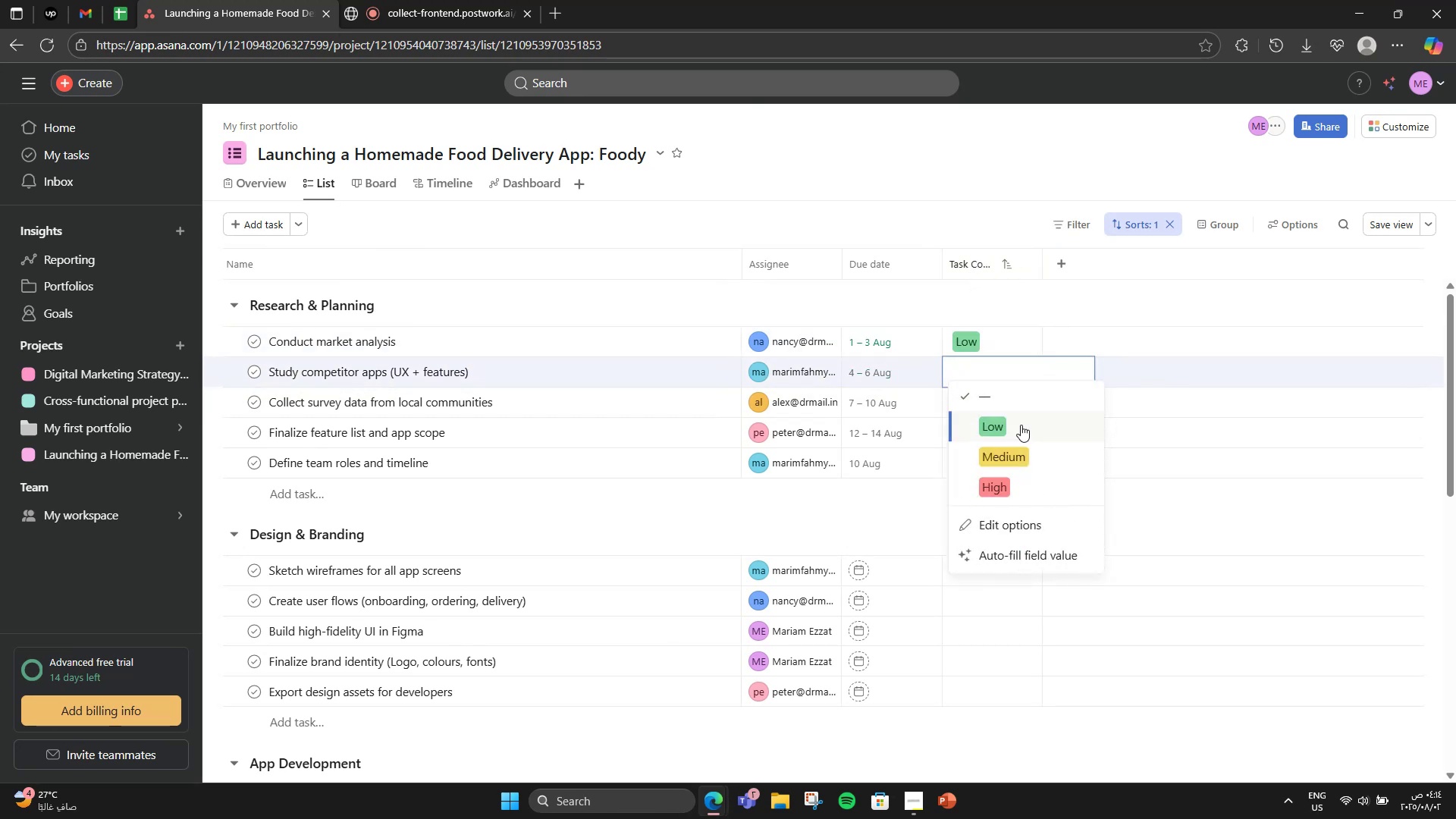 
left_click([1014, 456])
 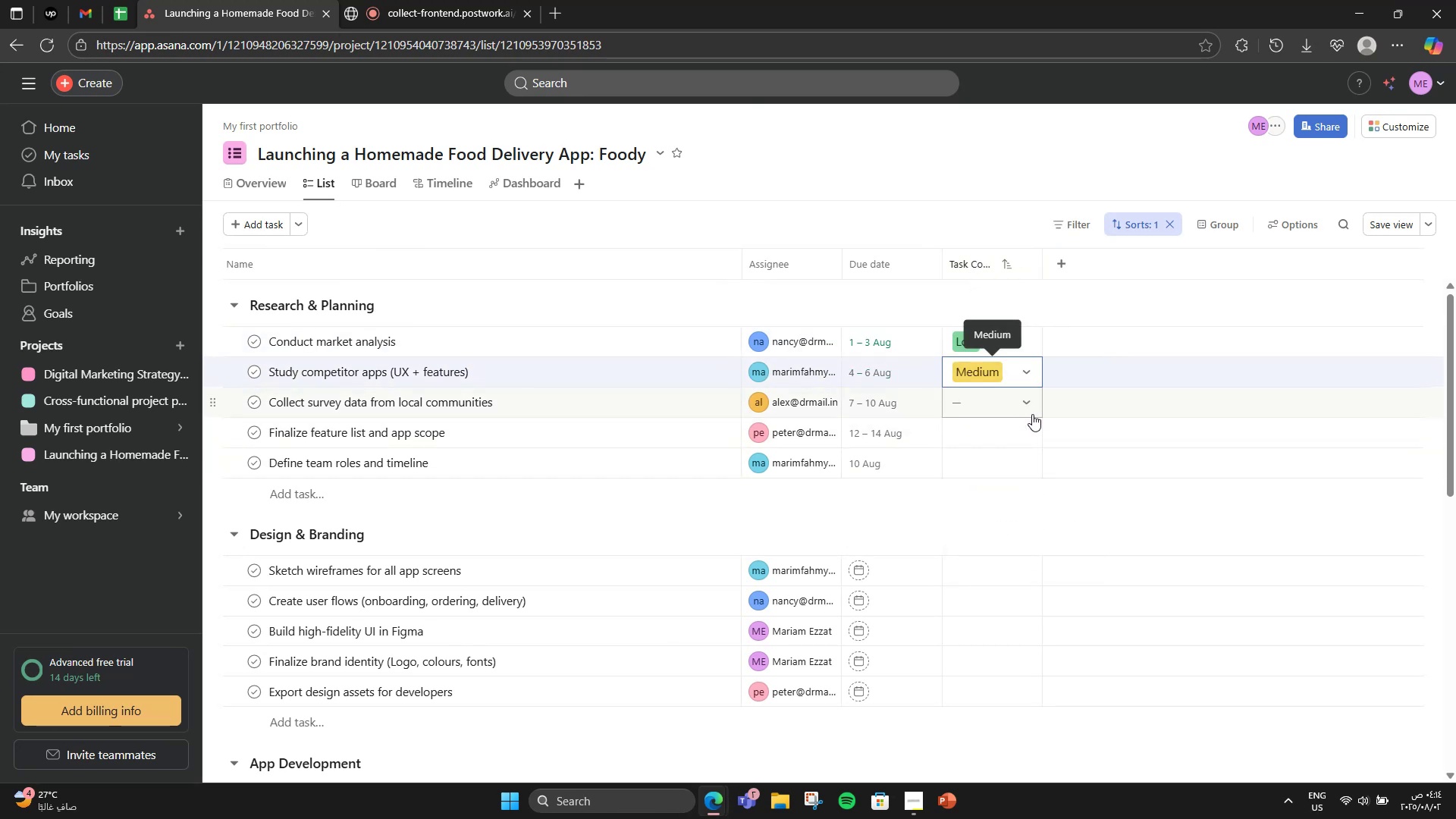 
left_click([1032, 412])
 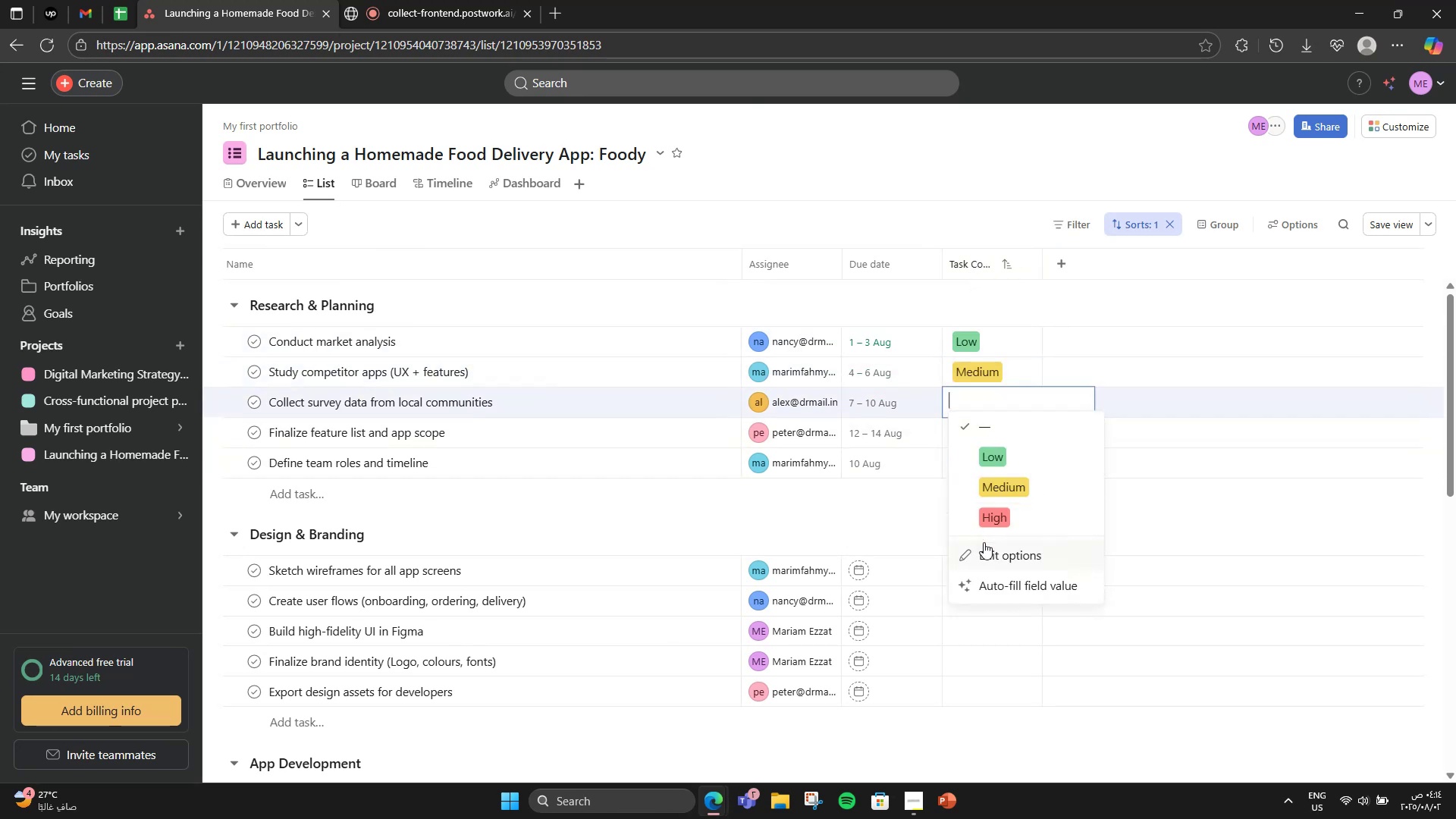 
left_click([1023, 493])
 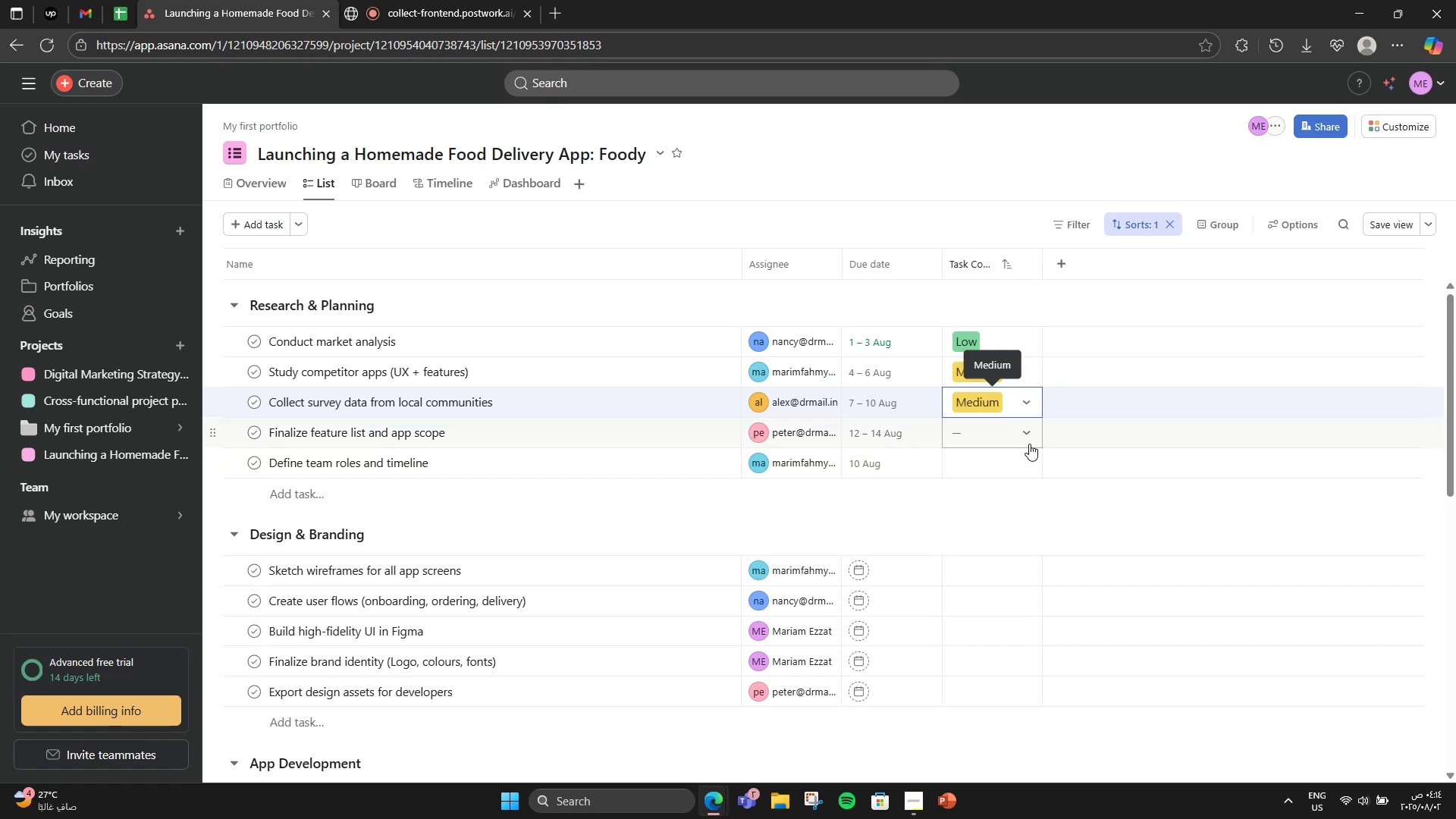 
left_click([1029, 444])
 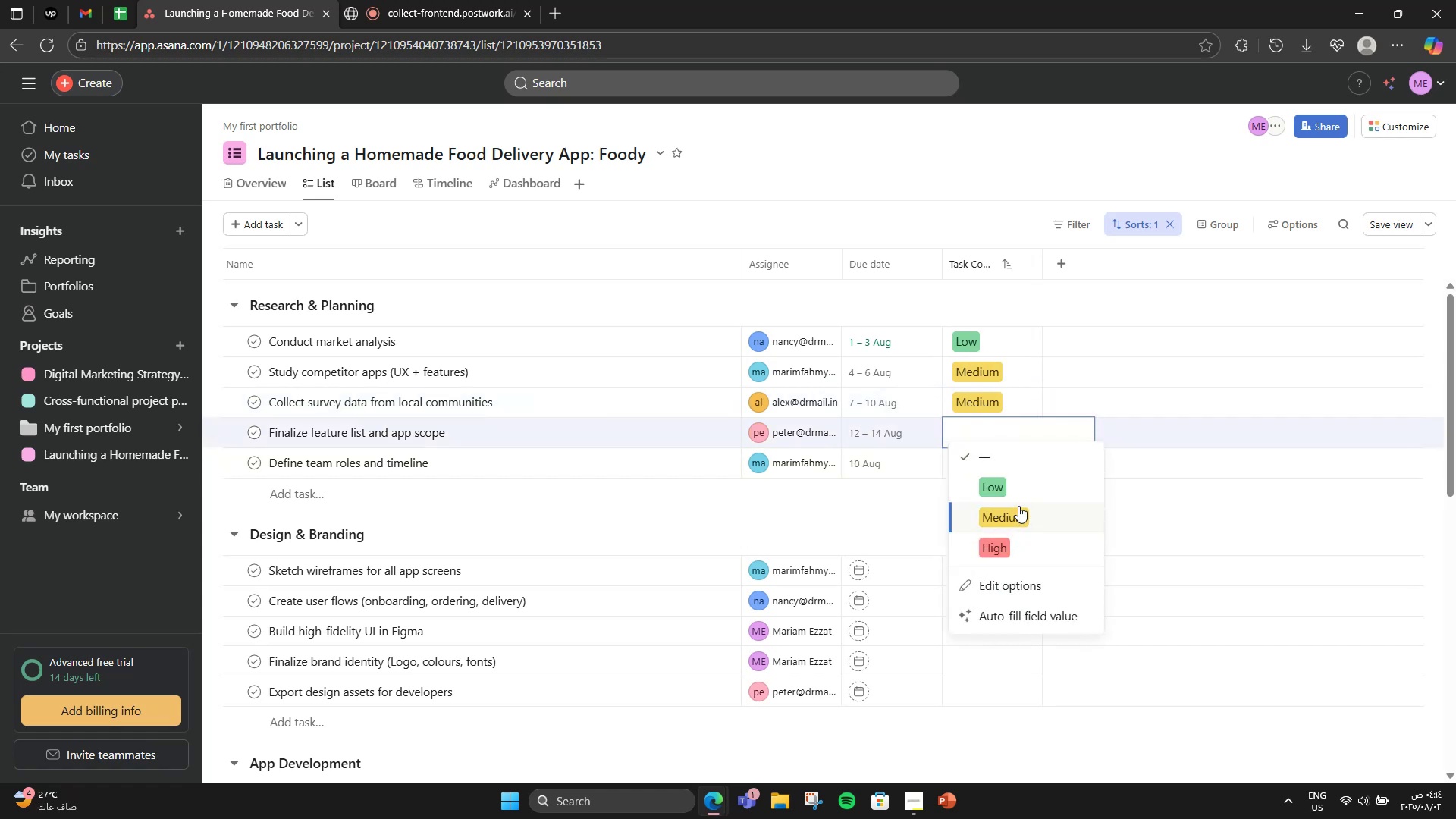 
wait(8.92)
 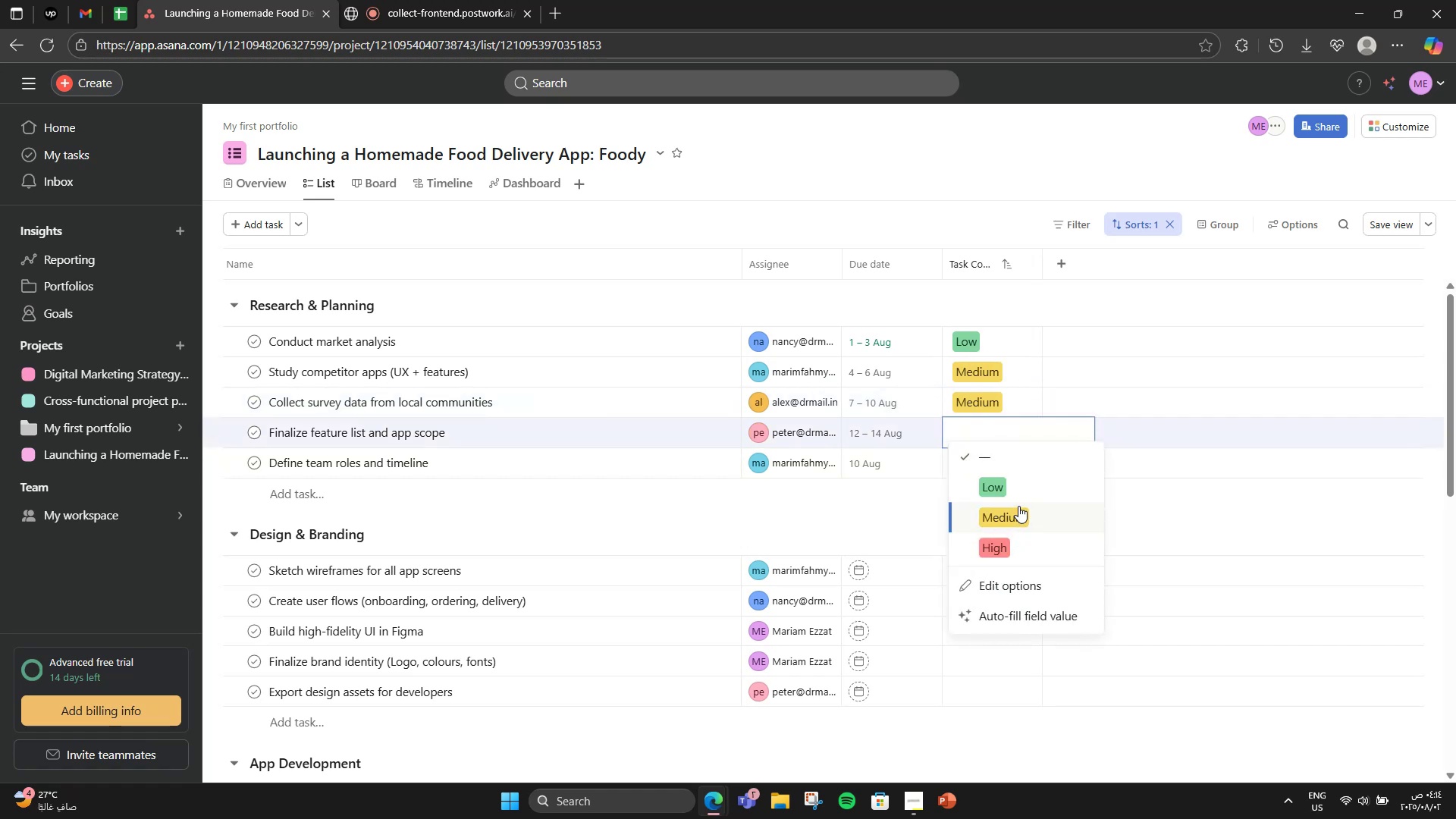 
left_click([1028, 518])
 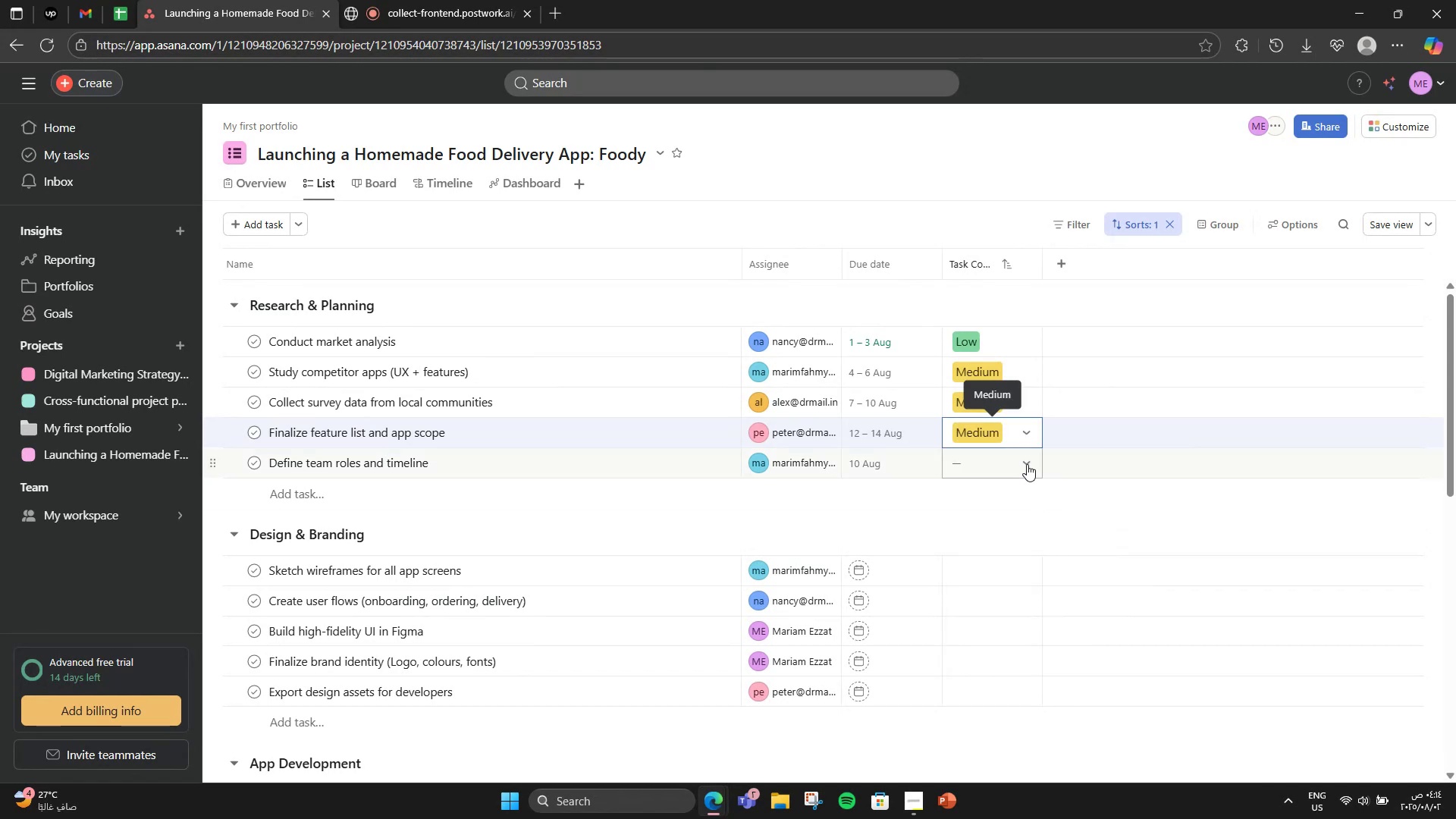 
left_click([1027, 464])
 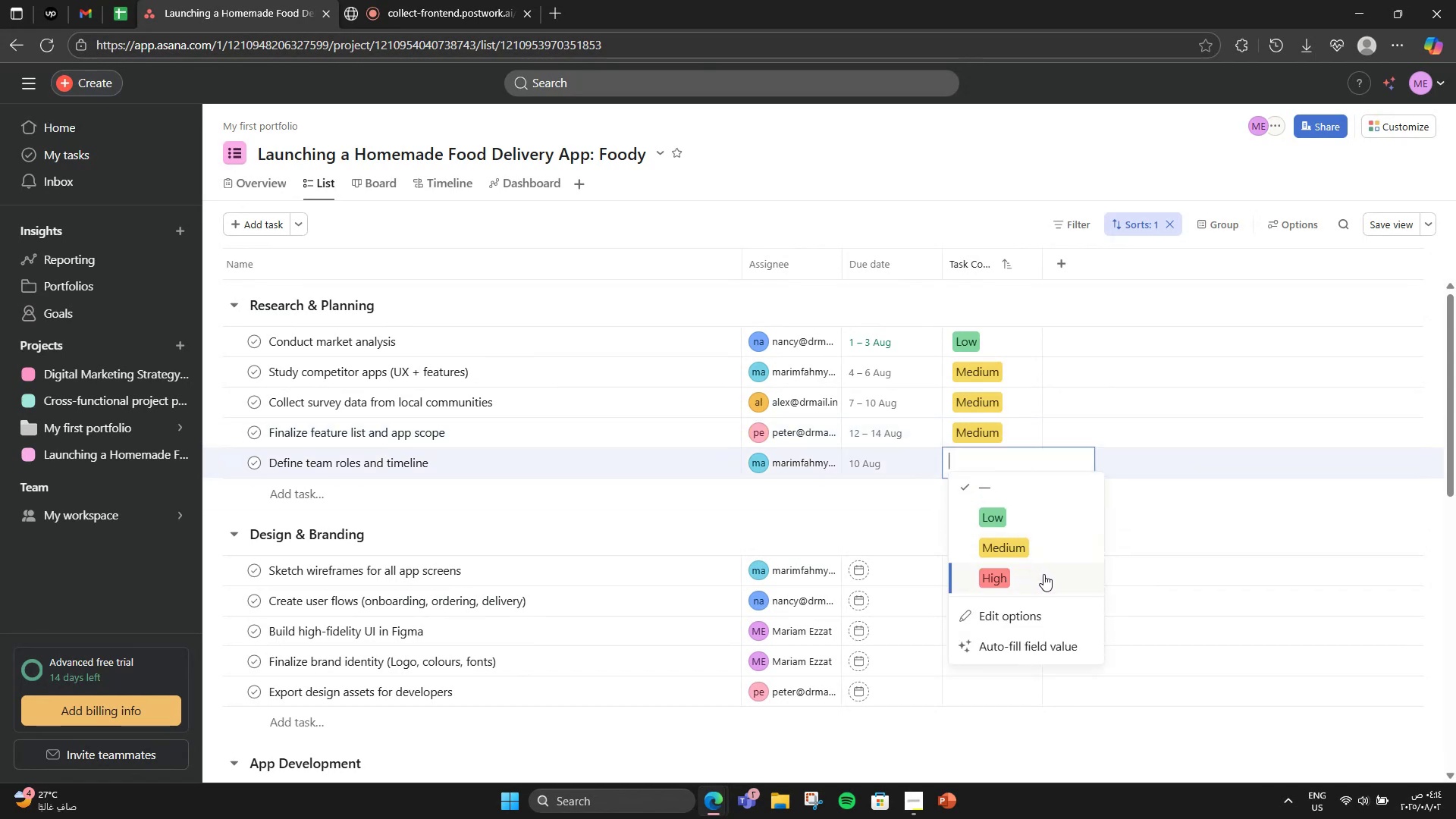 
left_click([1043, 574])
 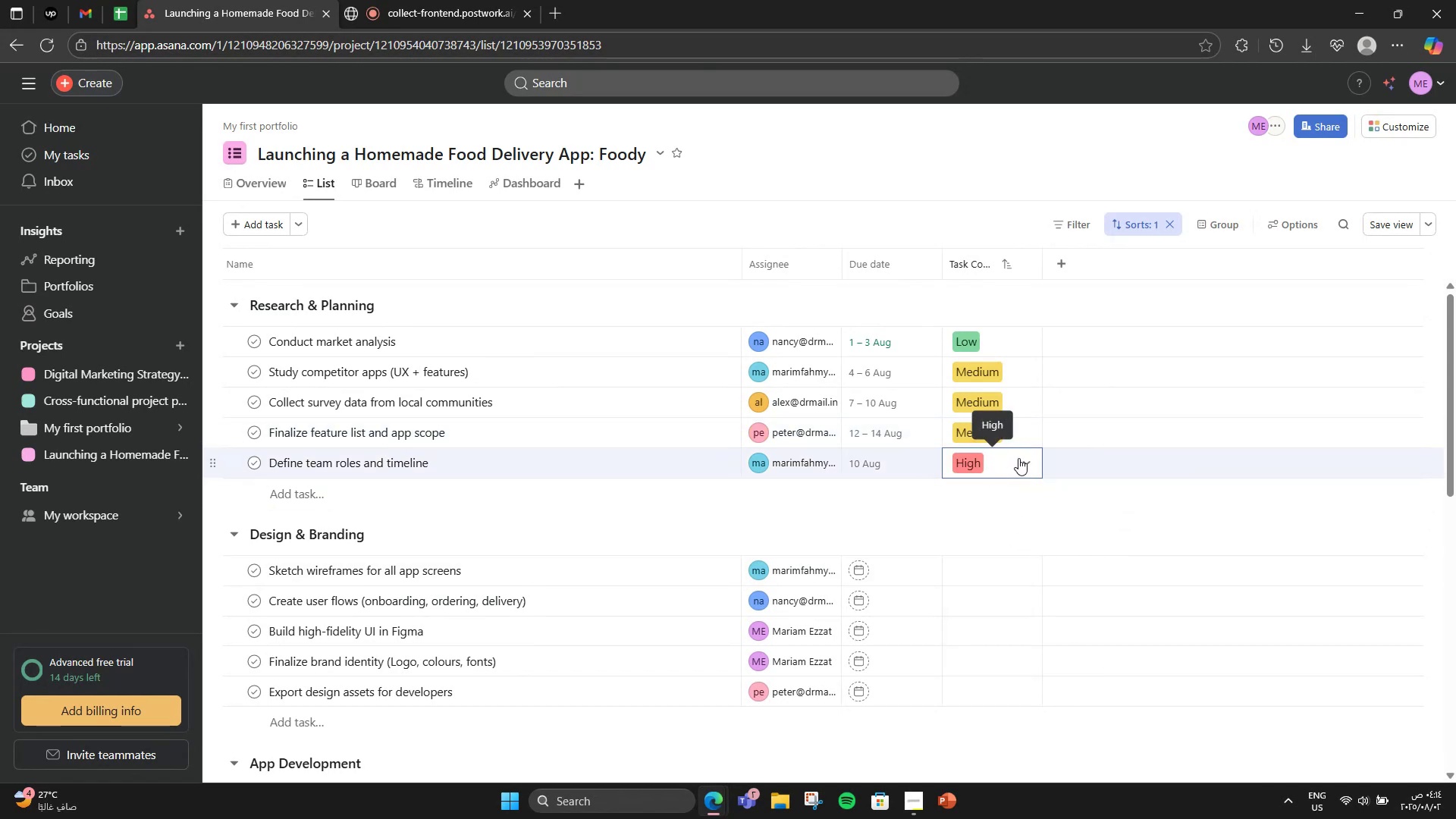 
left_click([1019, 457])
 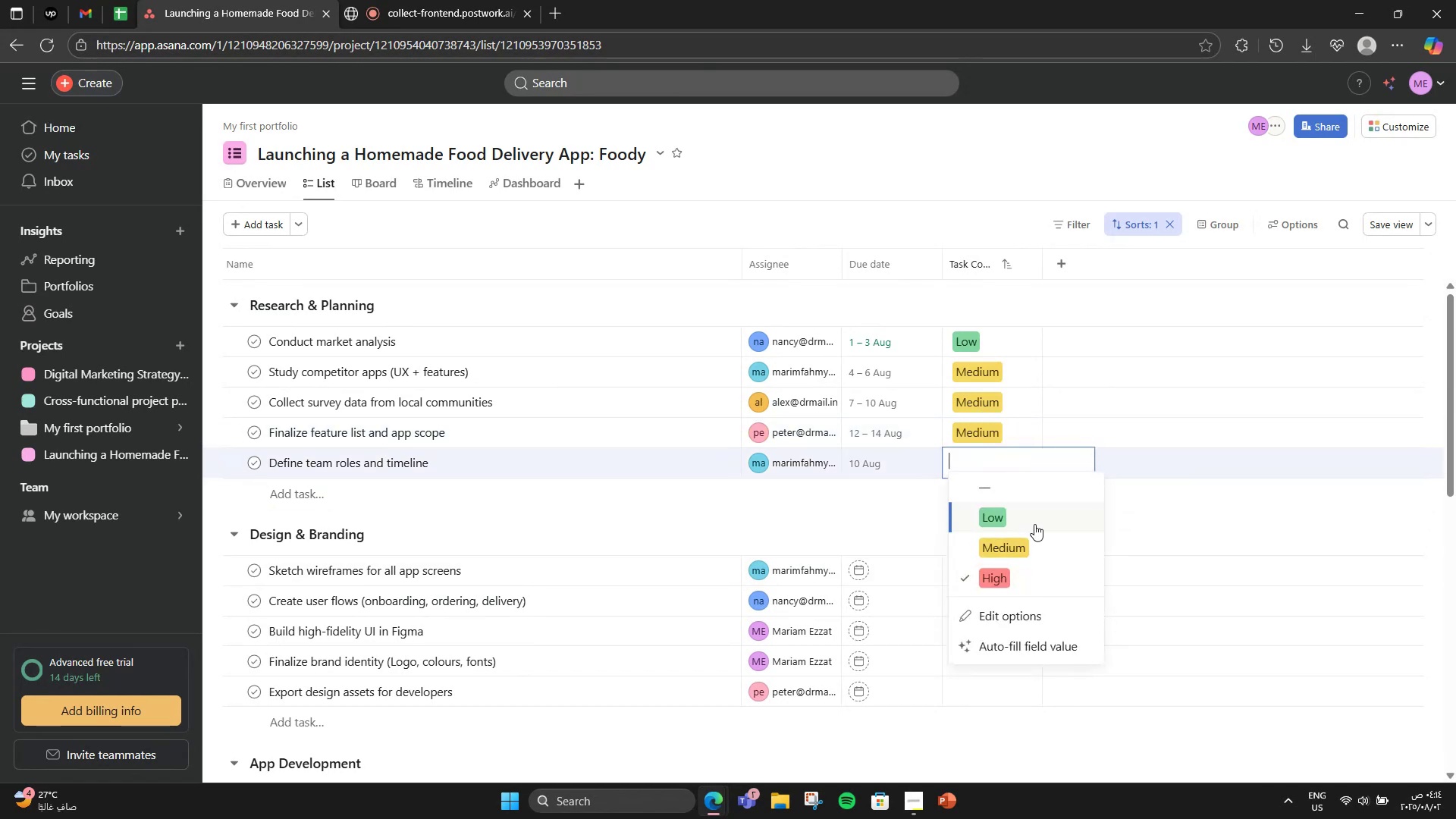 
left_click([1034, 524])
 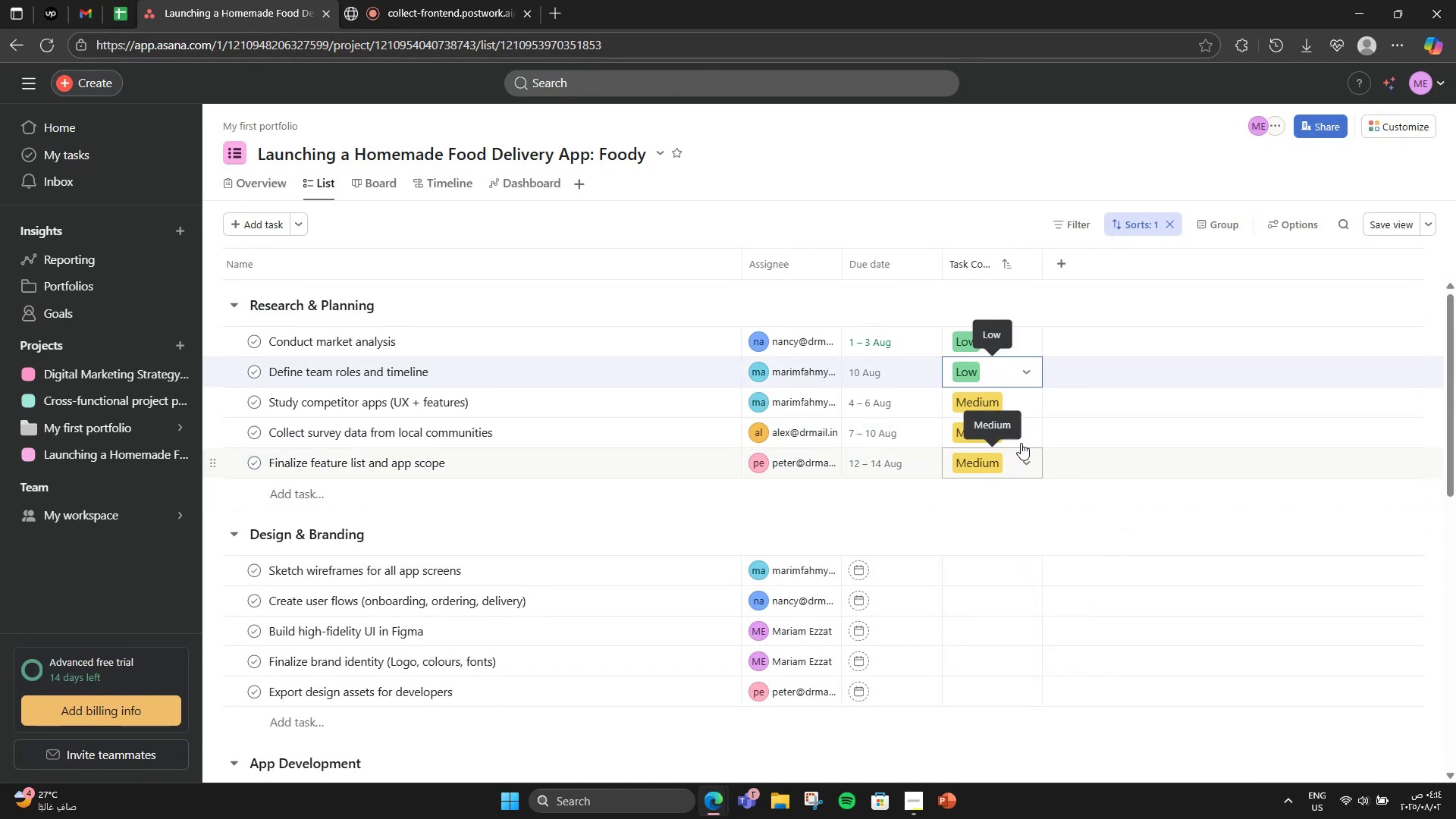 
left_click([1010, 268])
 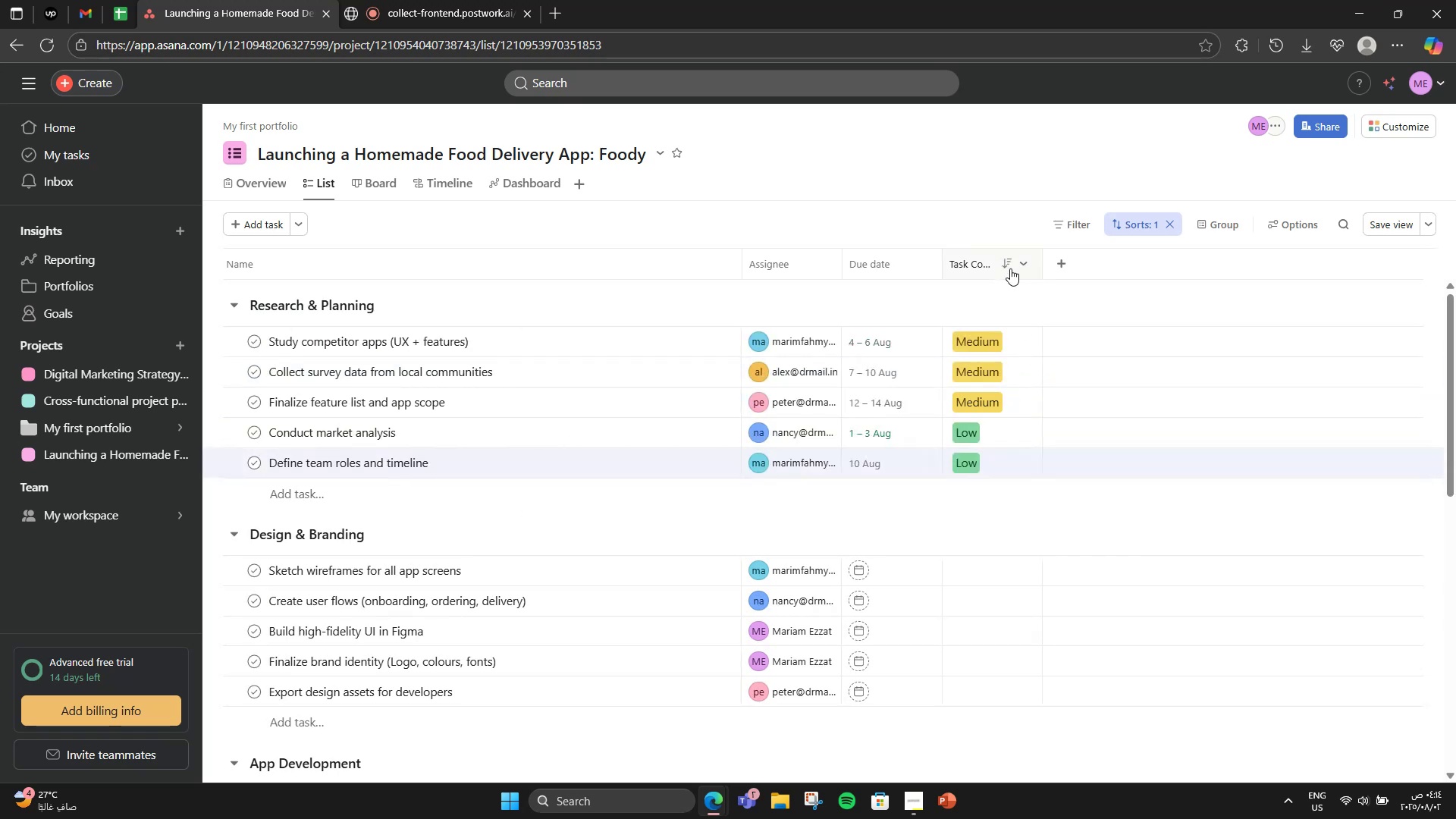 
left_click([1012, 266])
 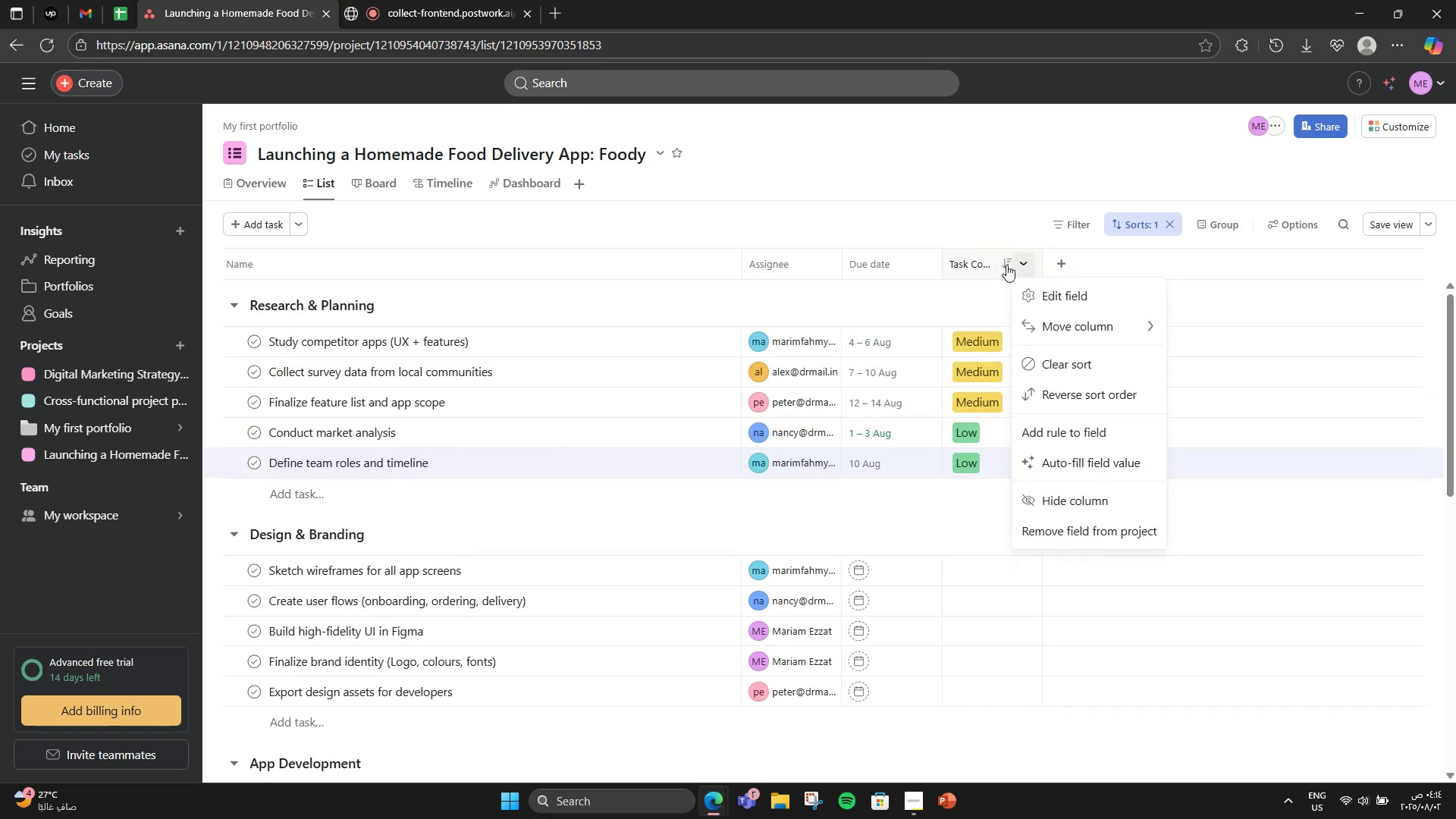 
left_click([1006, 264])
 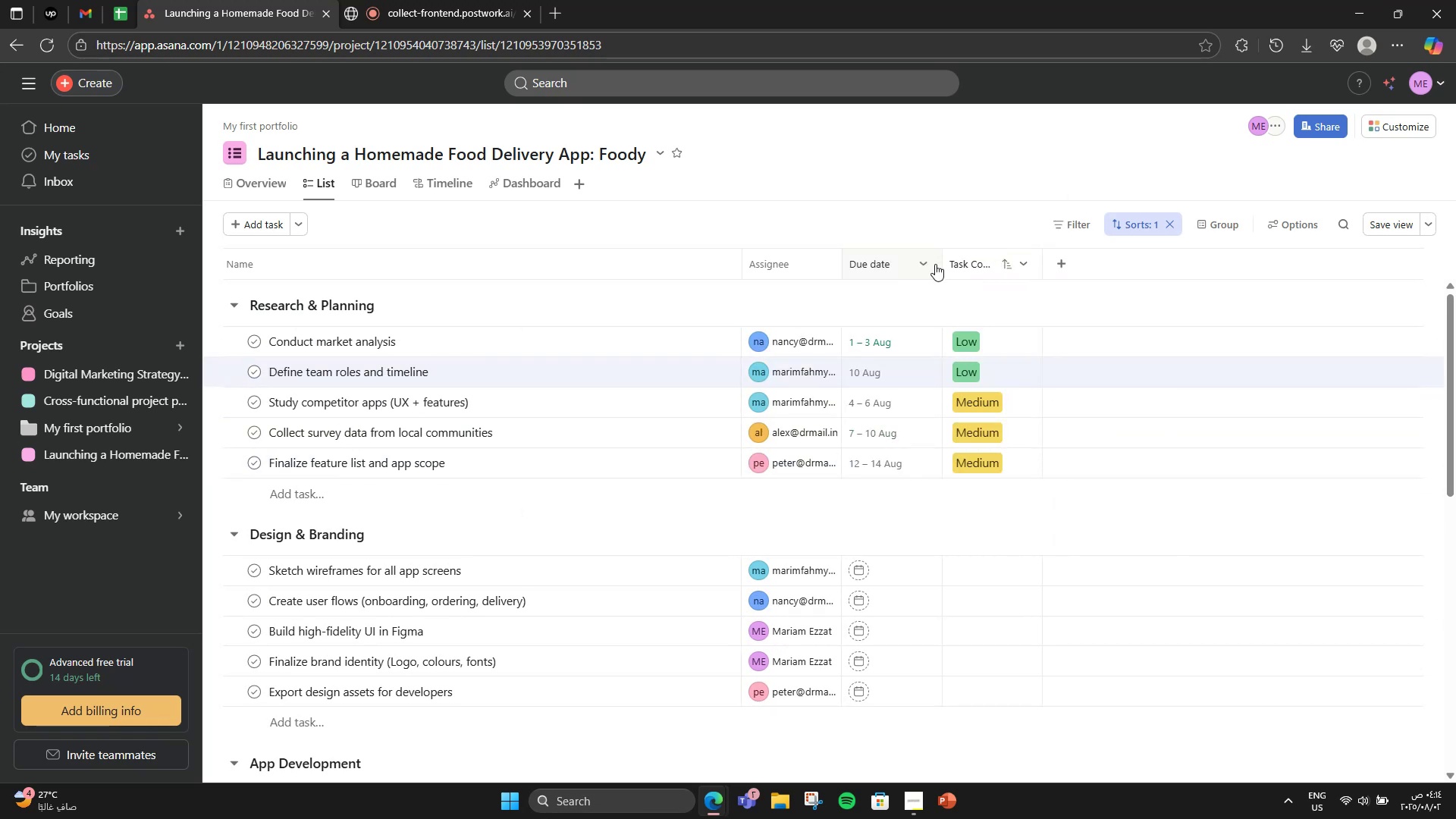 
mouse_move([1020, 459])
 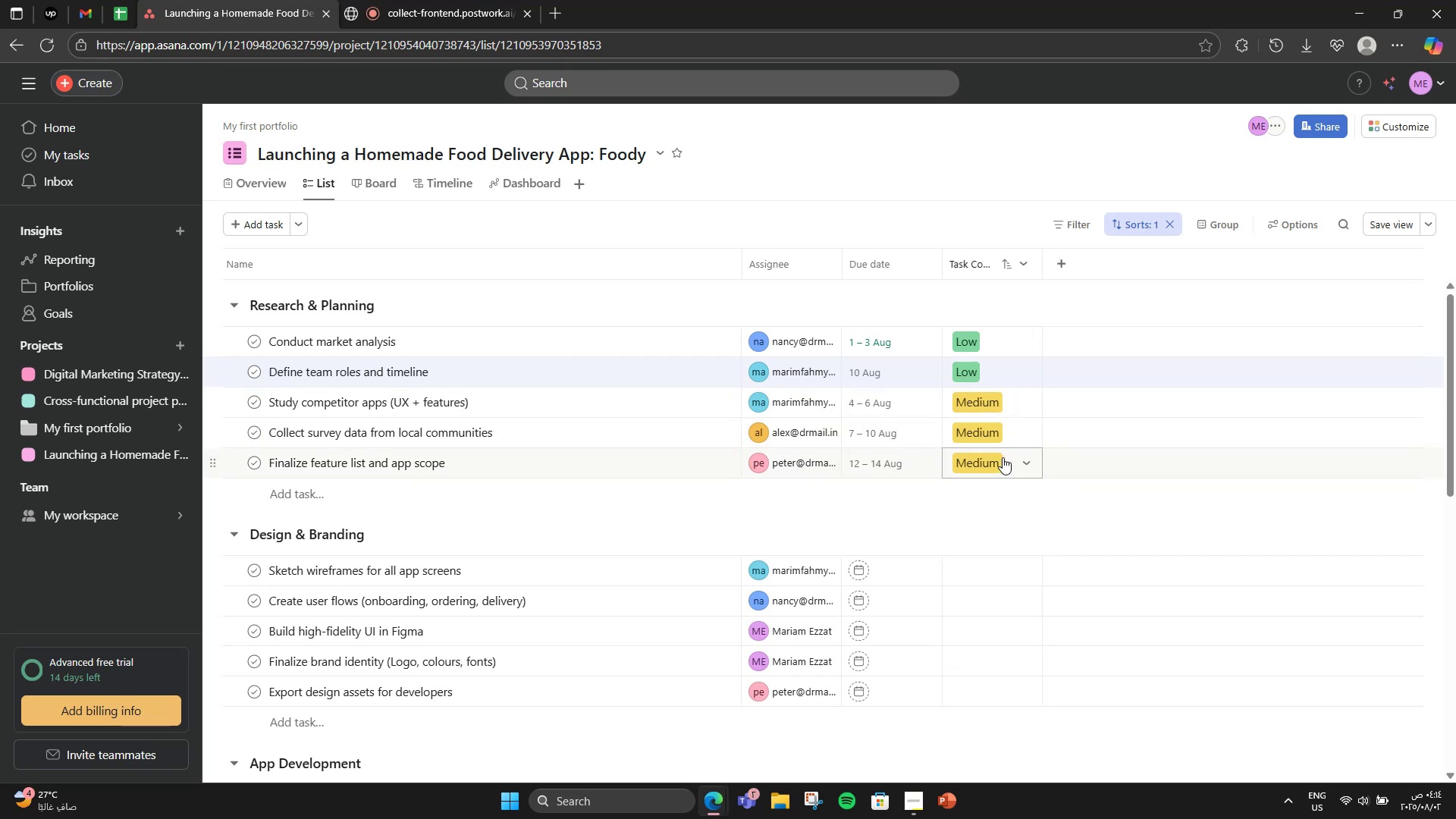 
mouse_move([1031, 408])
 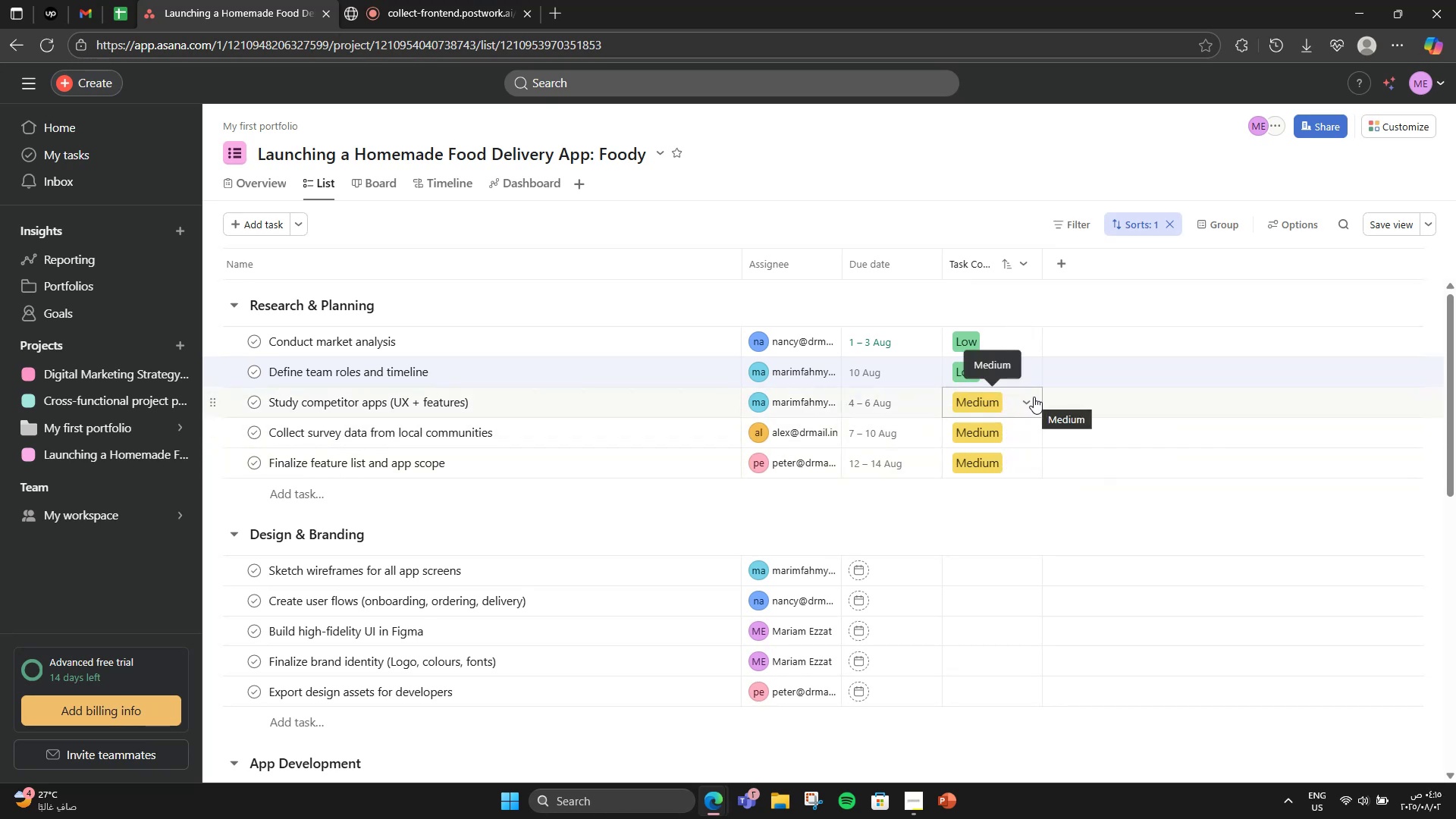 
wait(8.42)
 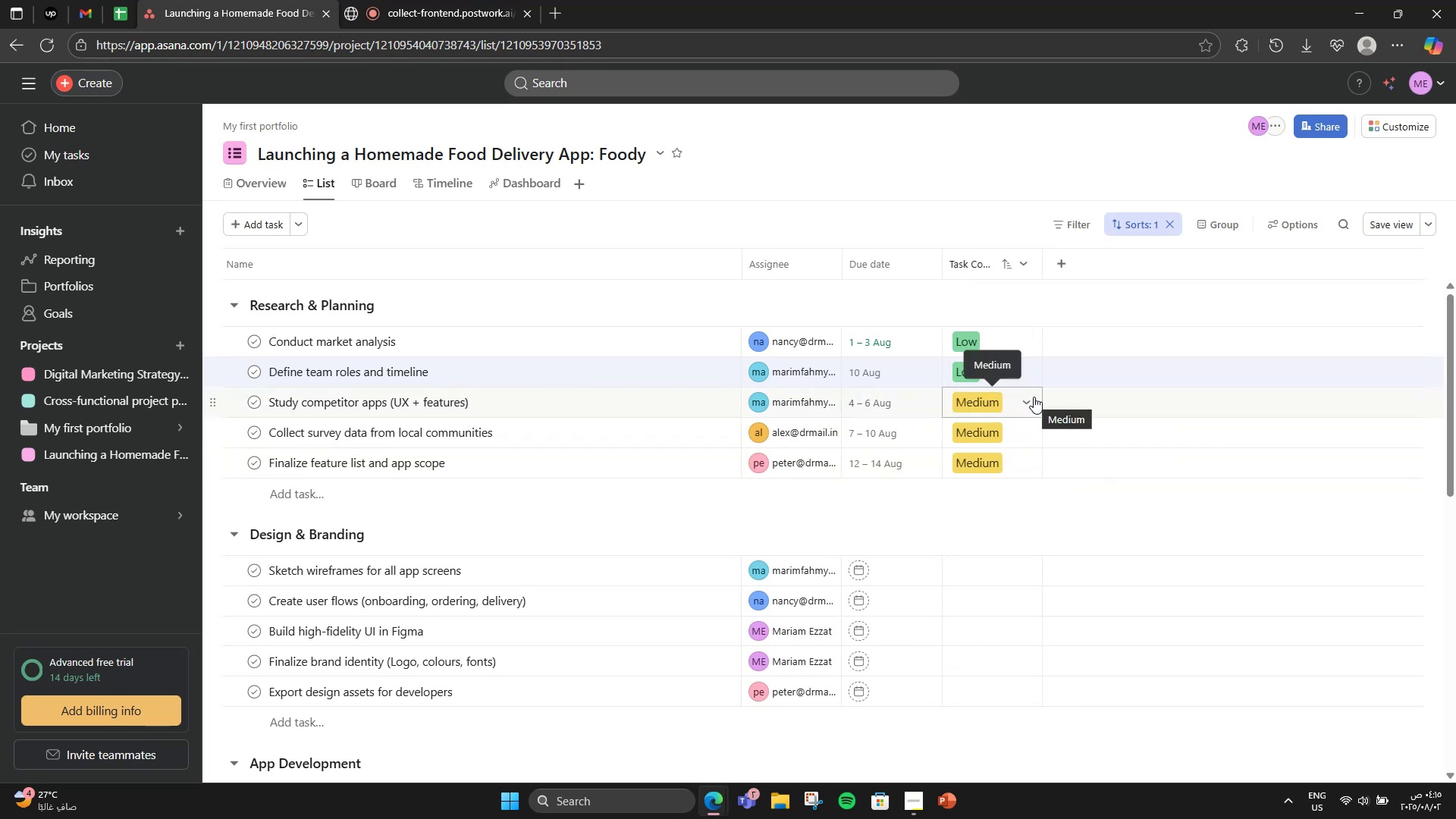 
scroll: coordinate [988, 378], scroll_direction: down, amount: 4.0
 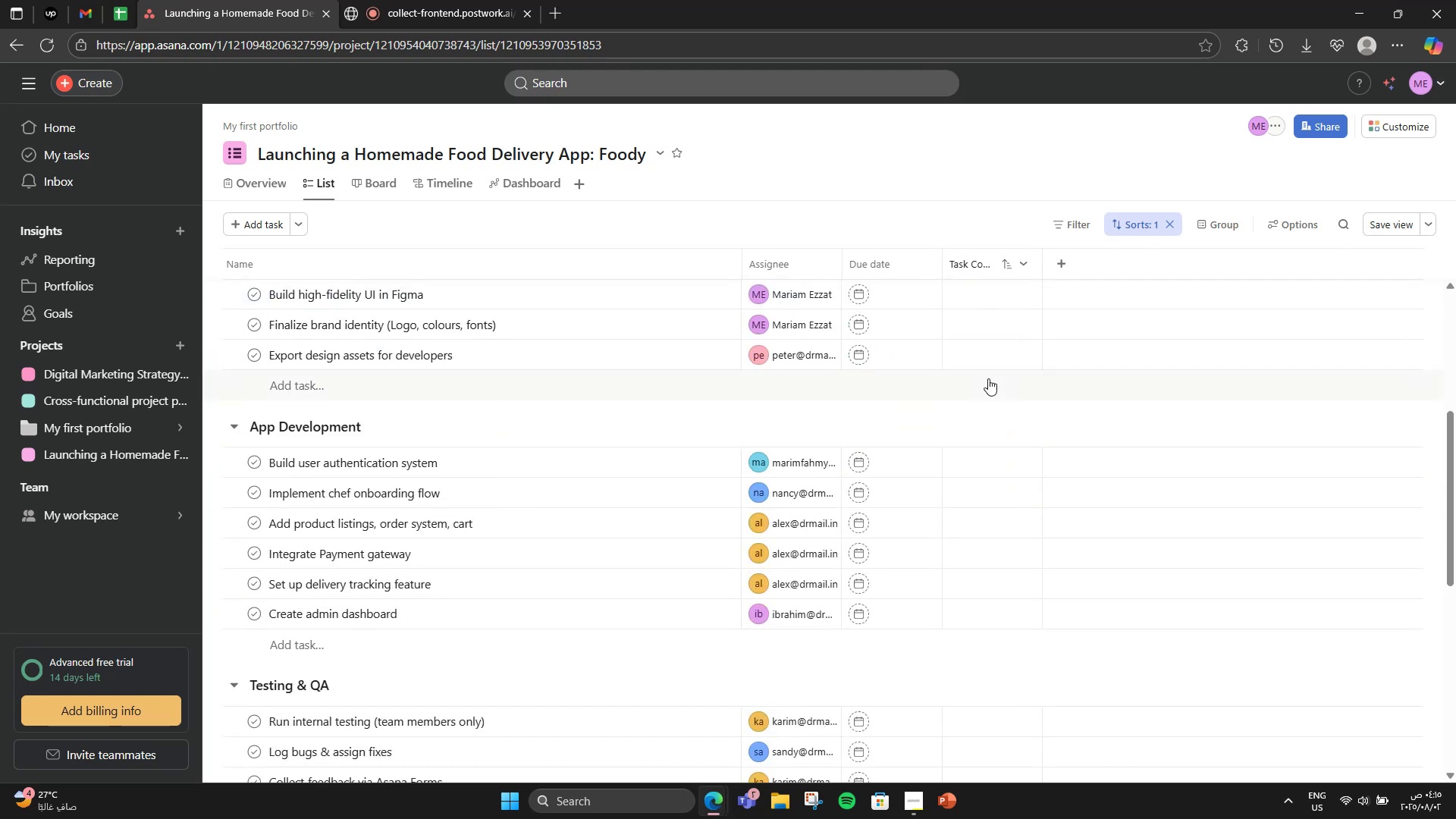 
scroll: coordinate [911, 391], scroll_direction: up, amount: 3.0
 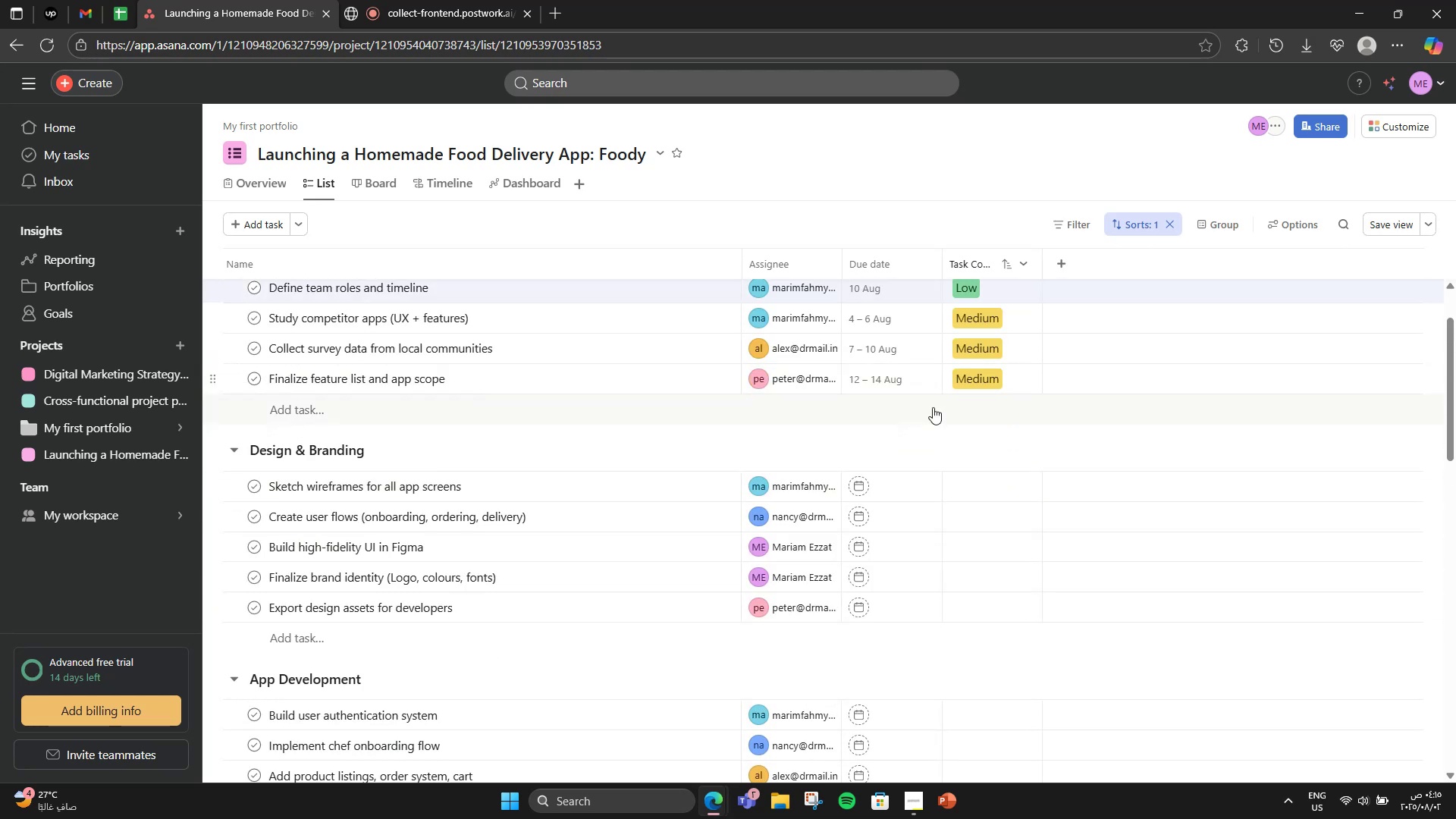 
mouse_move([951, 490])
 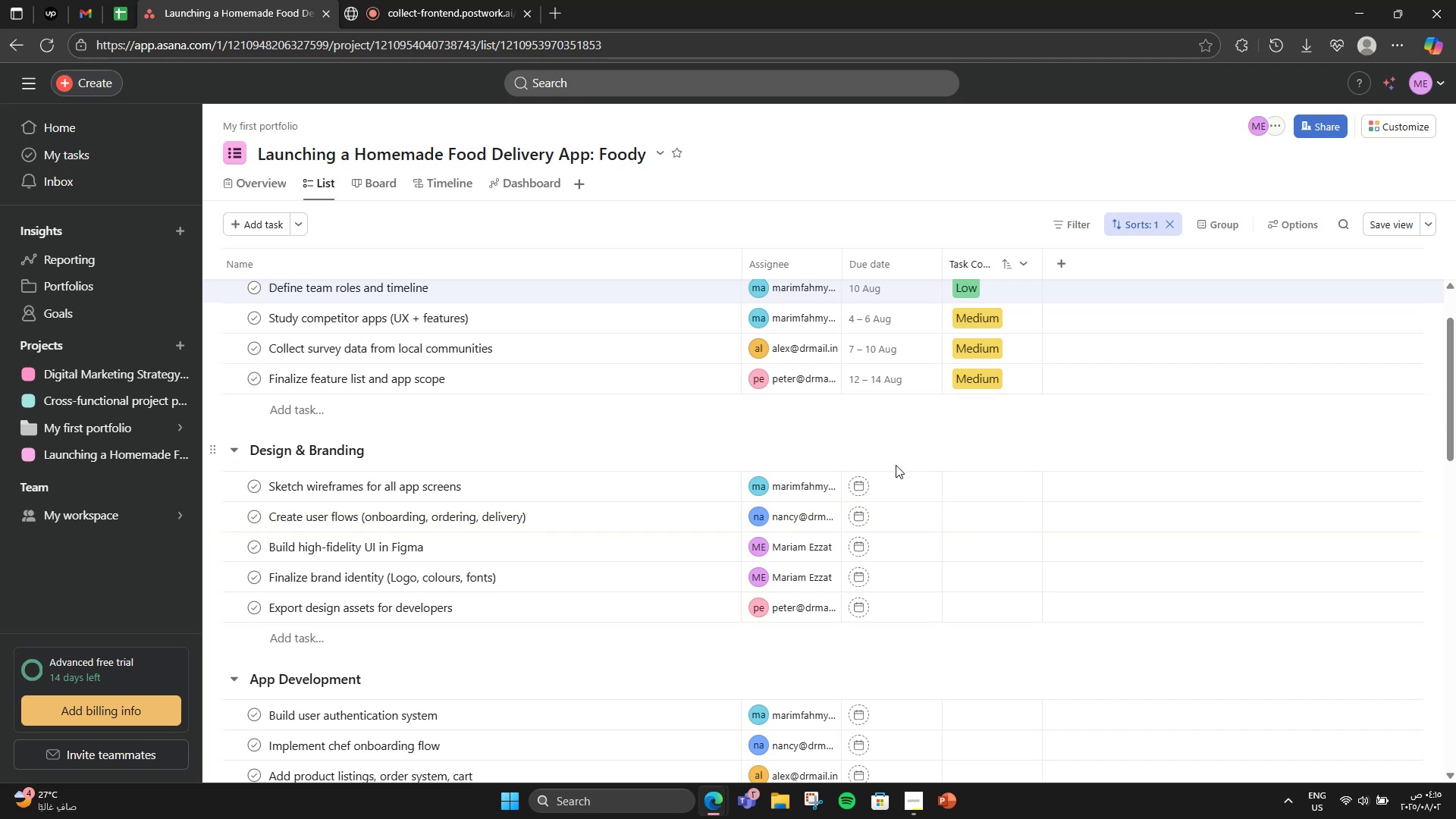 
left_click([888, 481])
 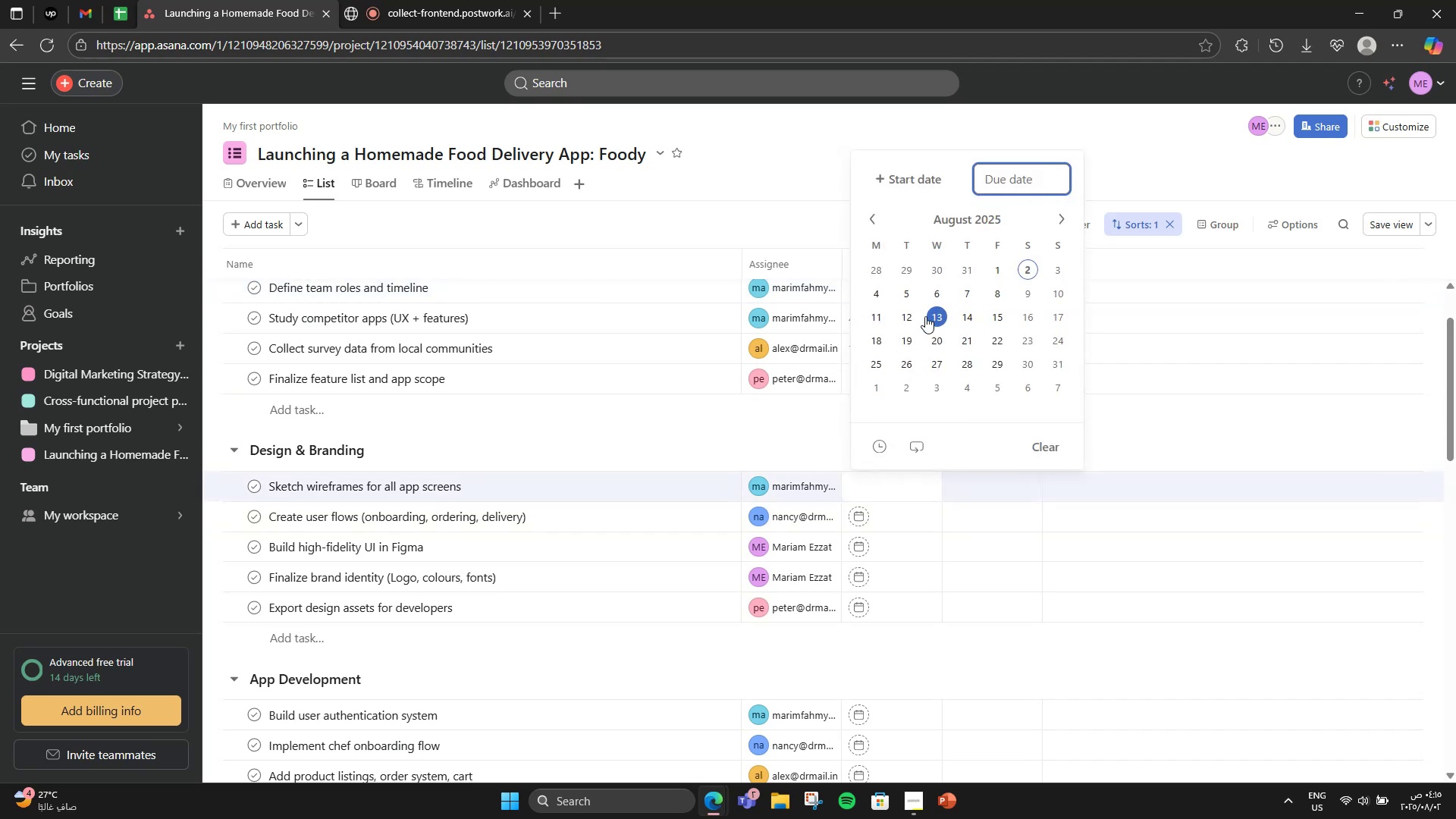 
left_click([993, 311])
 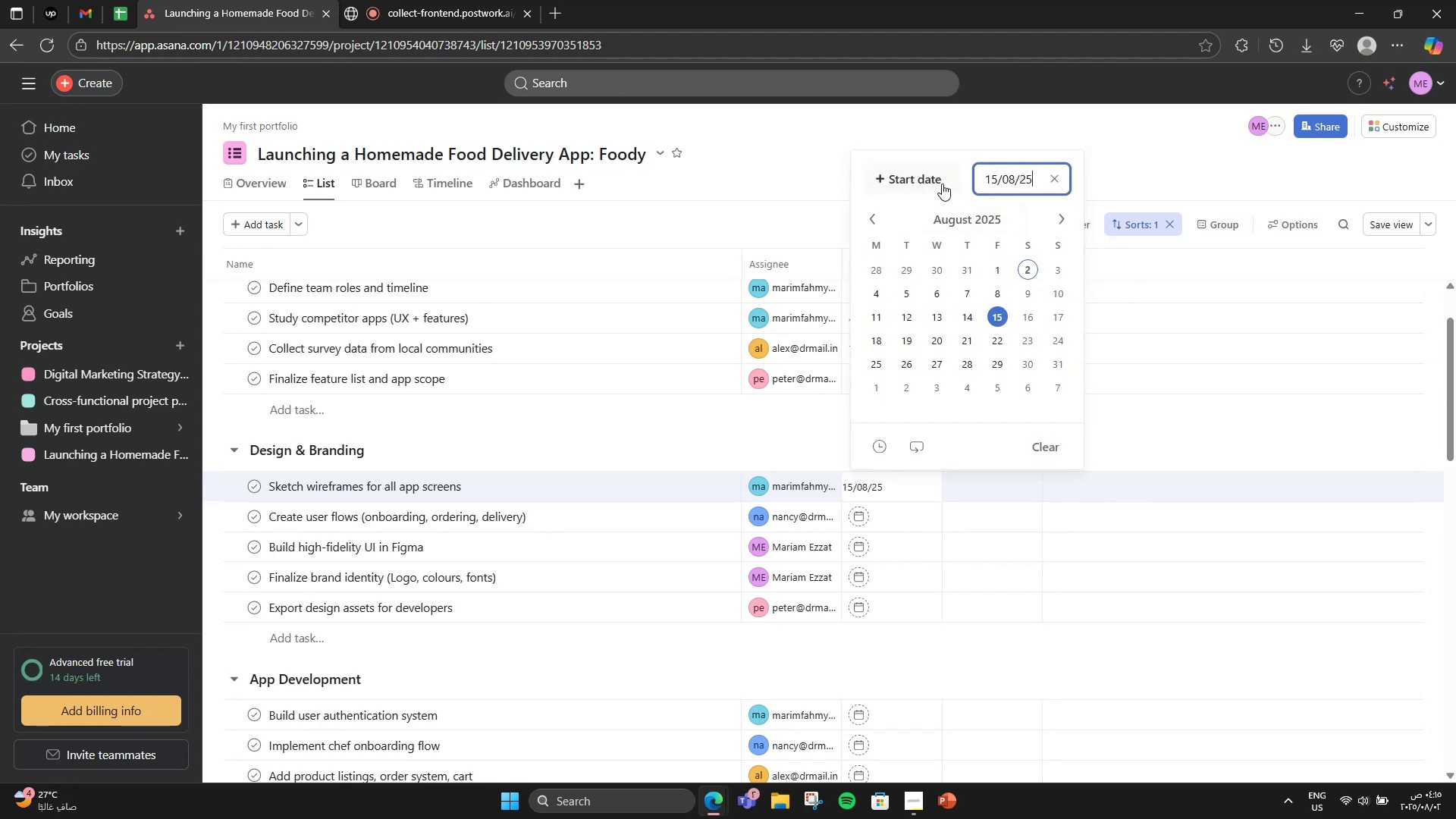 
left_click([942, 184])
 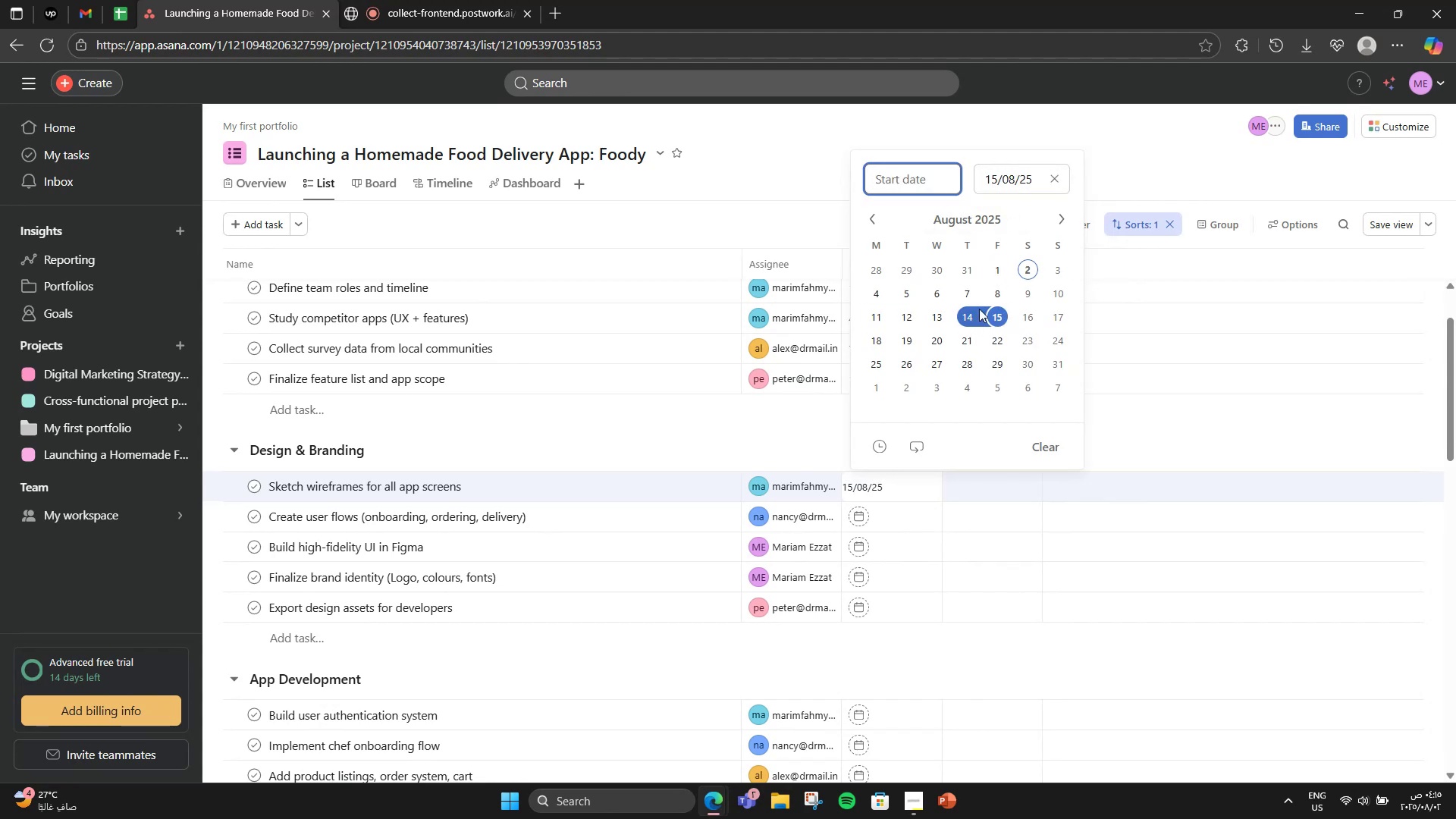 
left_click([999, 303])
 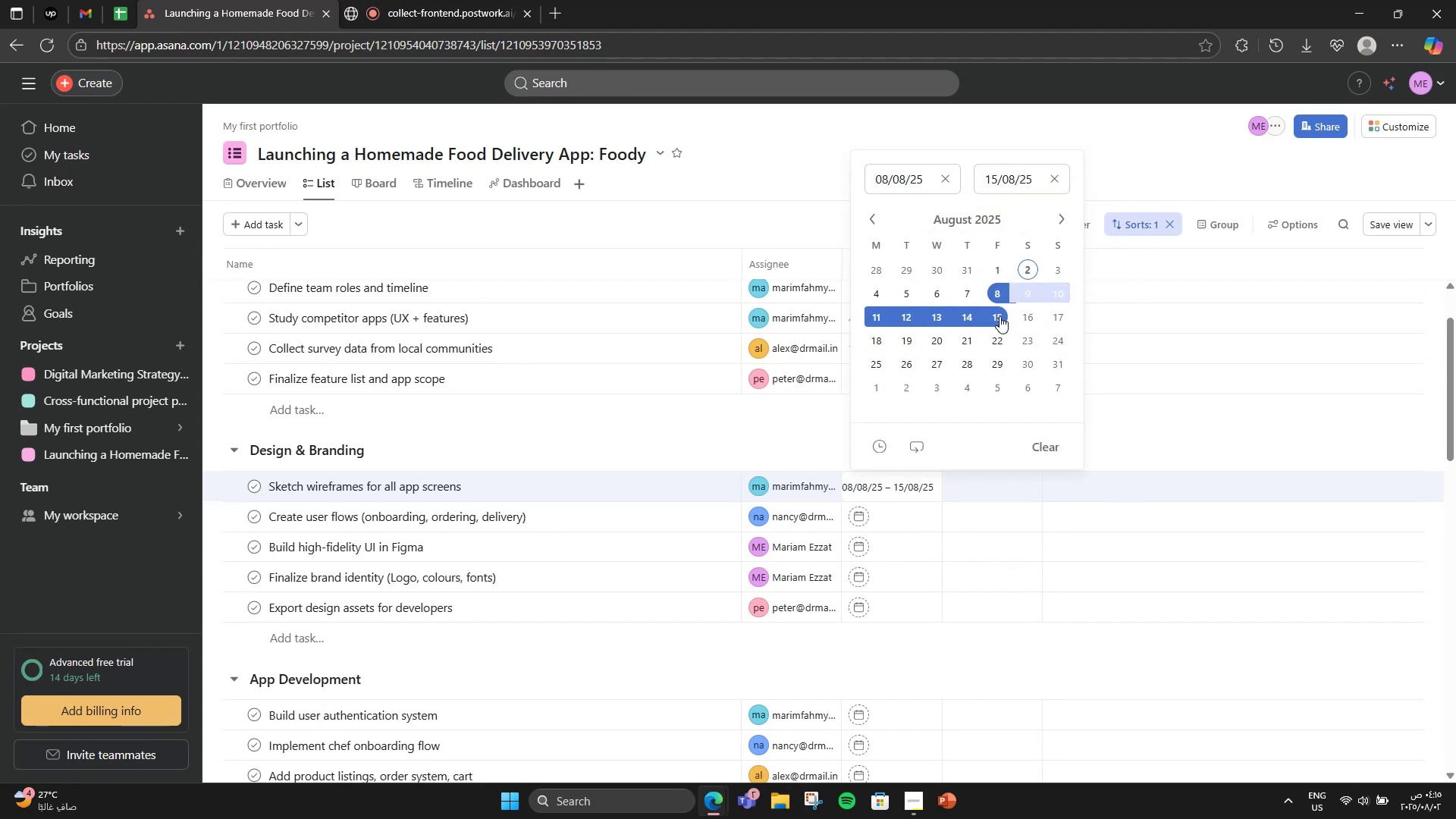 
left_click([999, 316])
 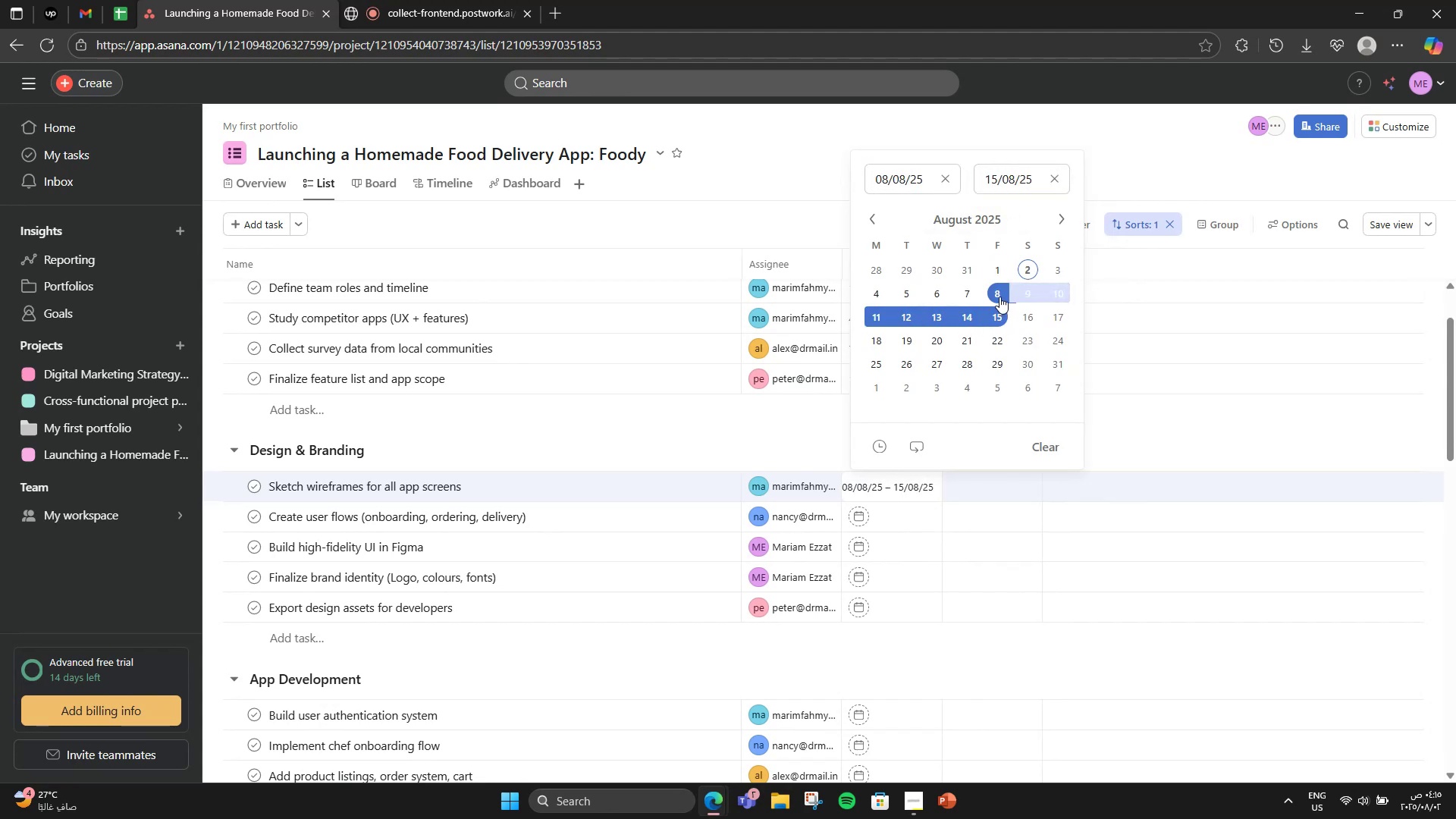 
left_click([1000, 294])
 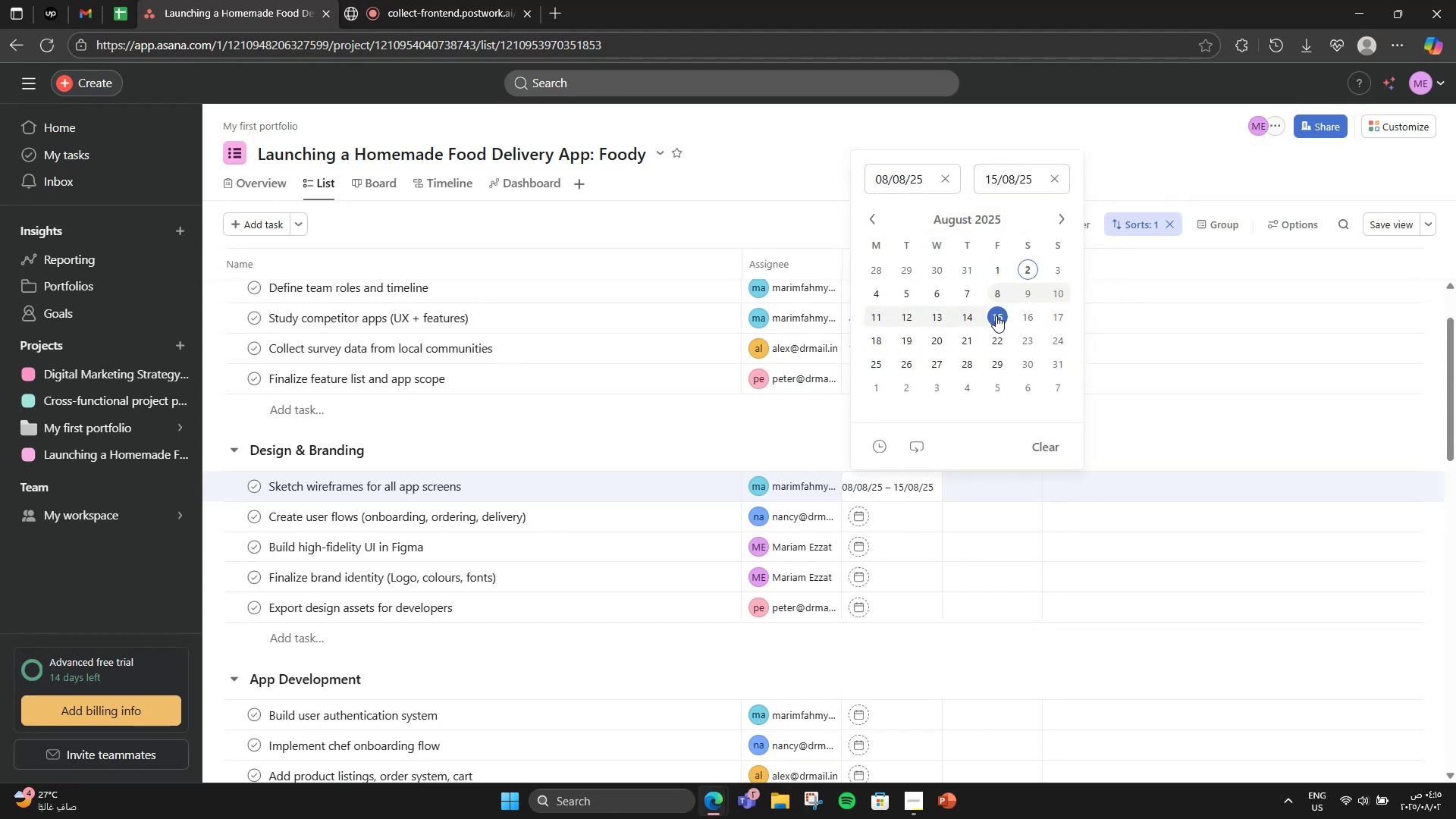 
left_click([996, 315])
 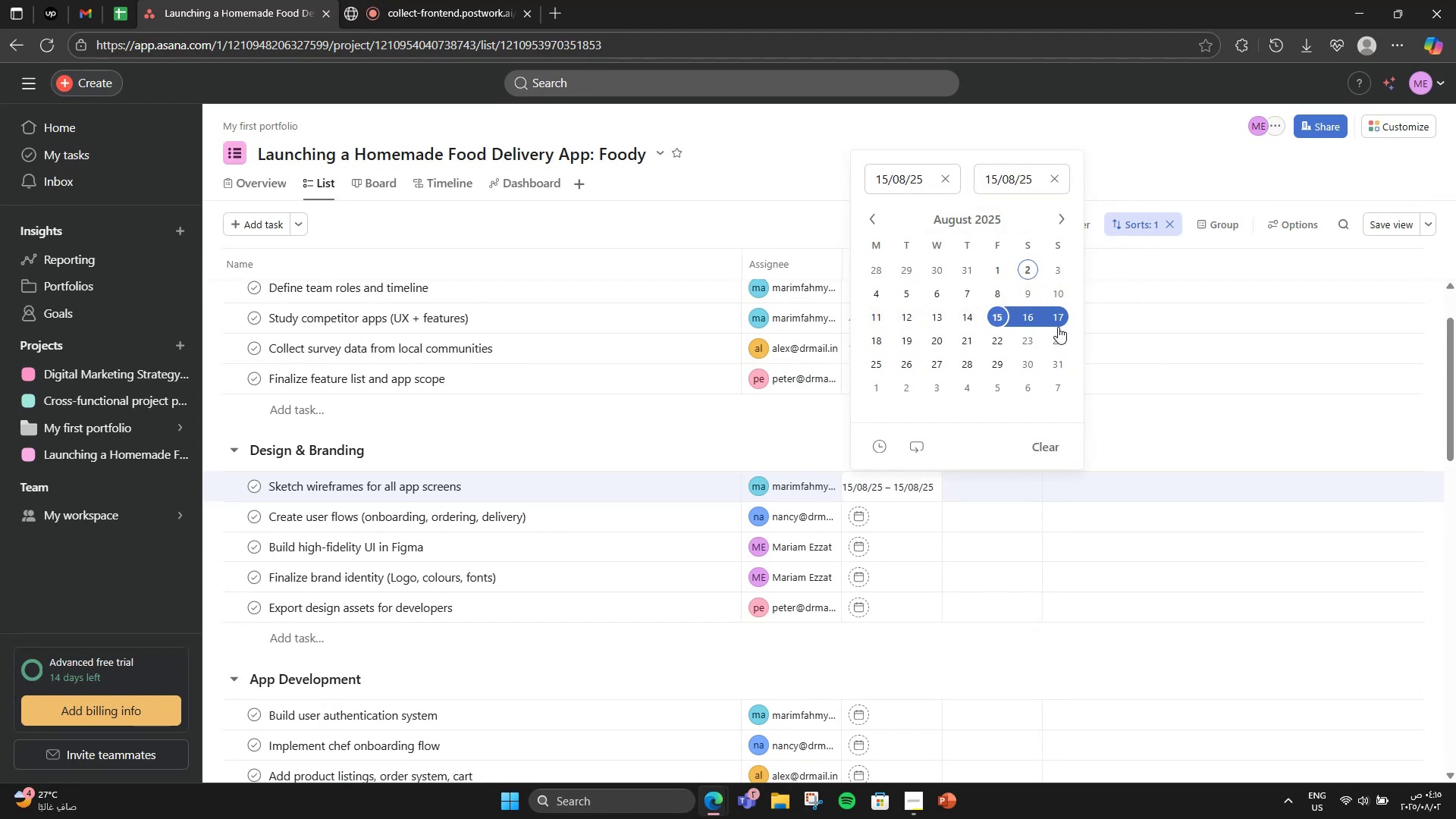 
left_click([1058, 327])
 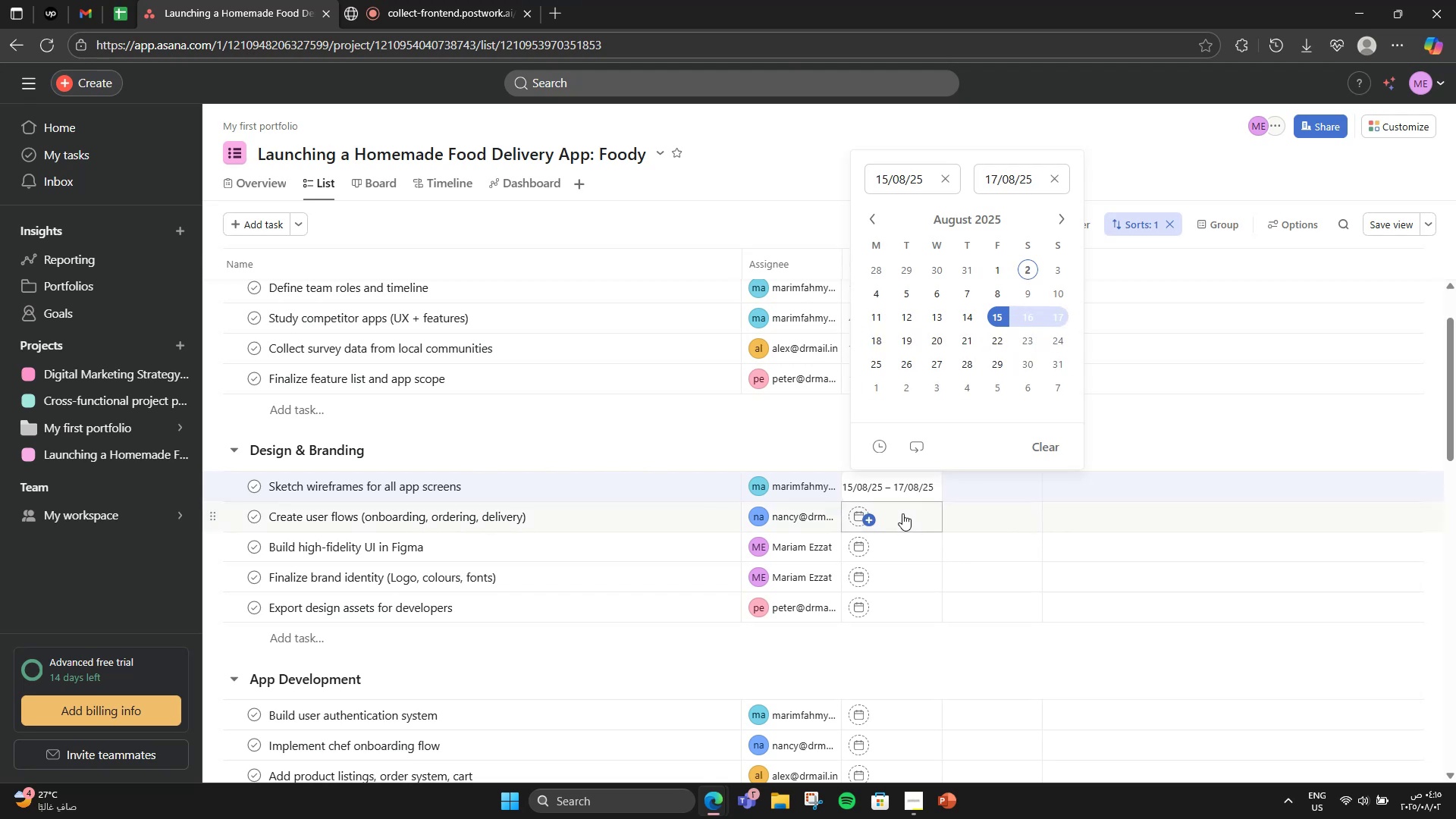 
left_click([892, 517])
 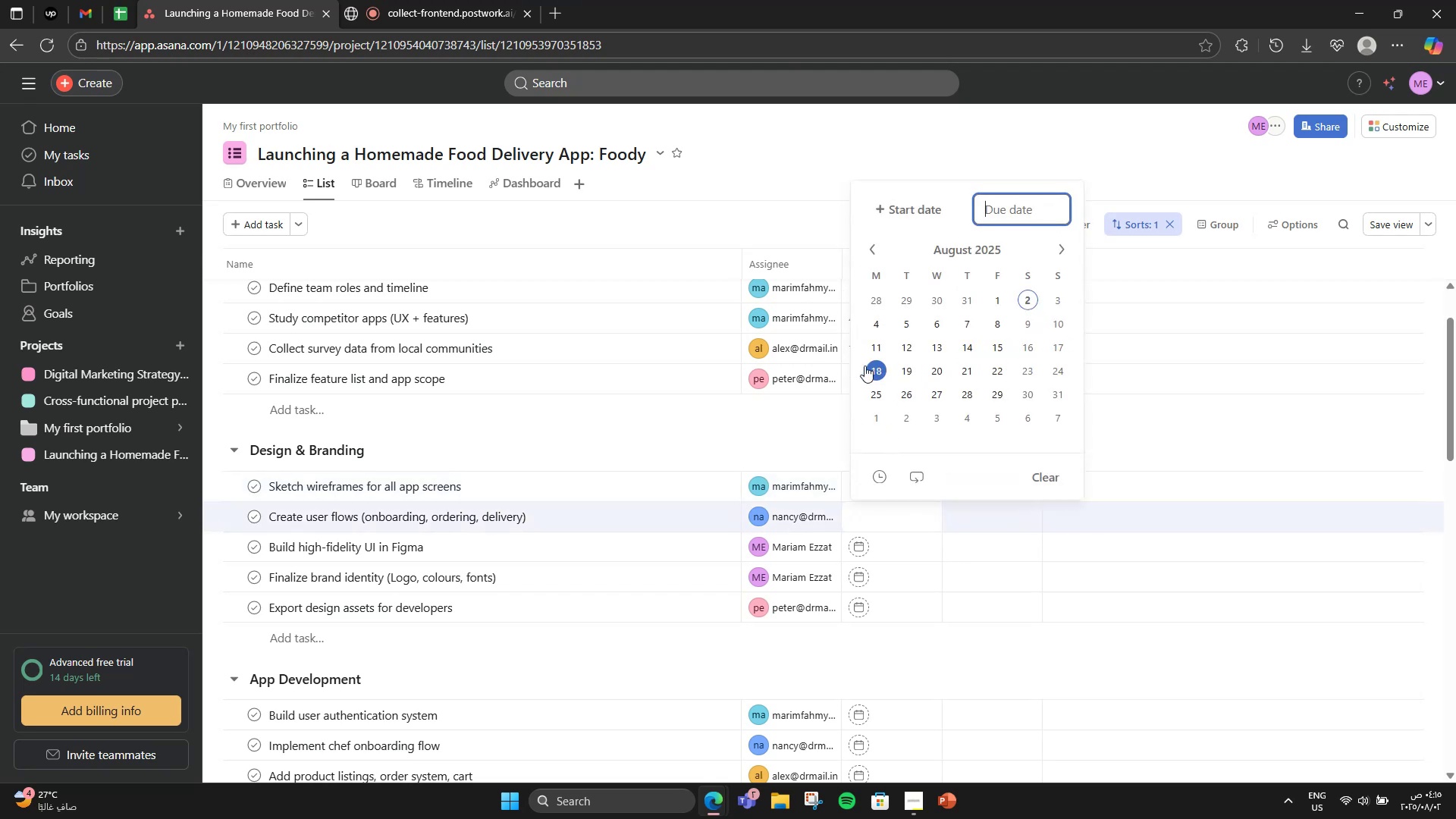 
left_click([868, 365])
 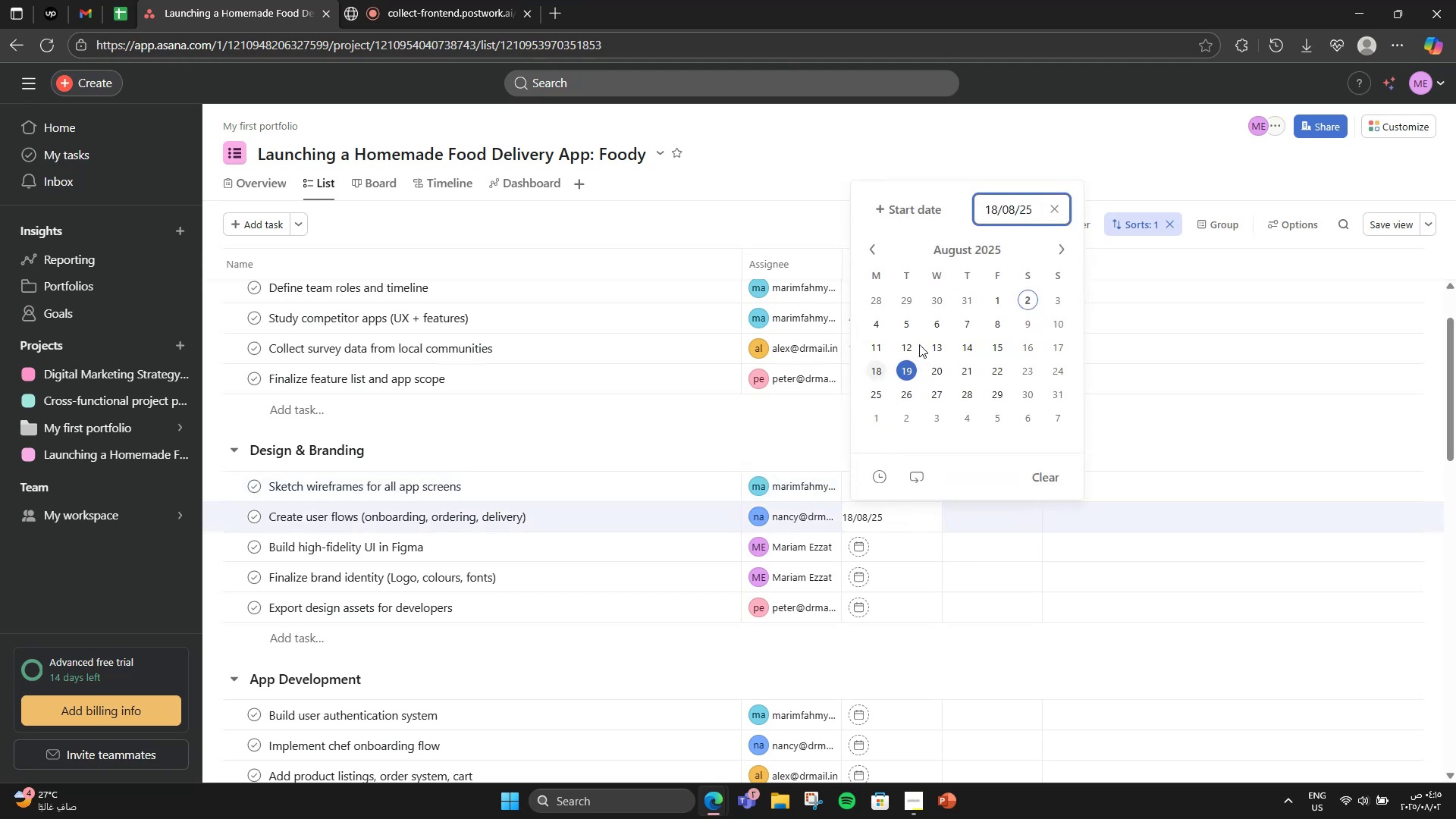 
left_click([904, 218])
 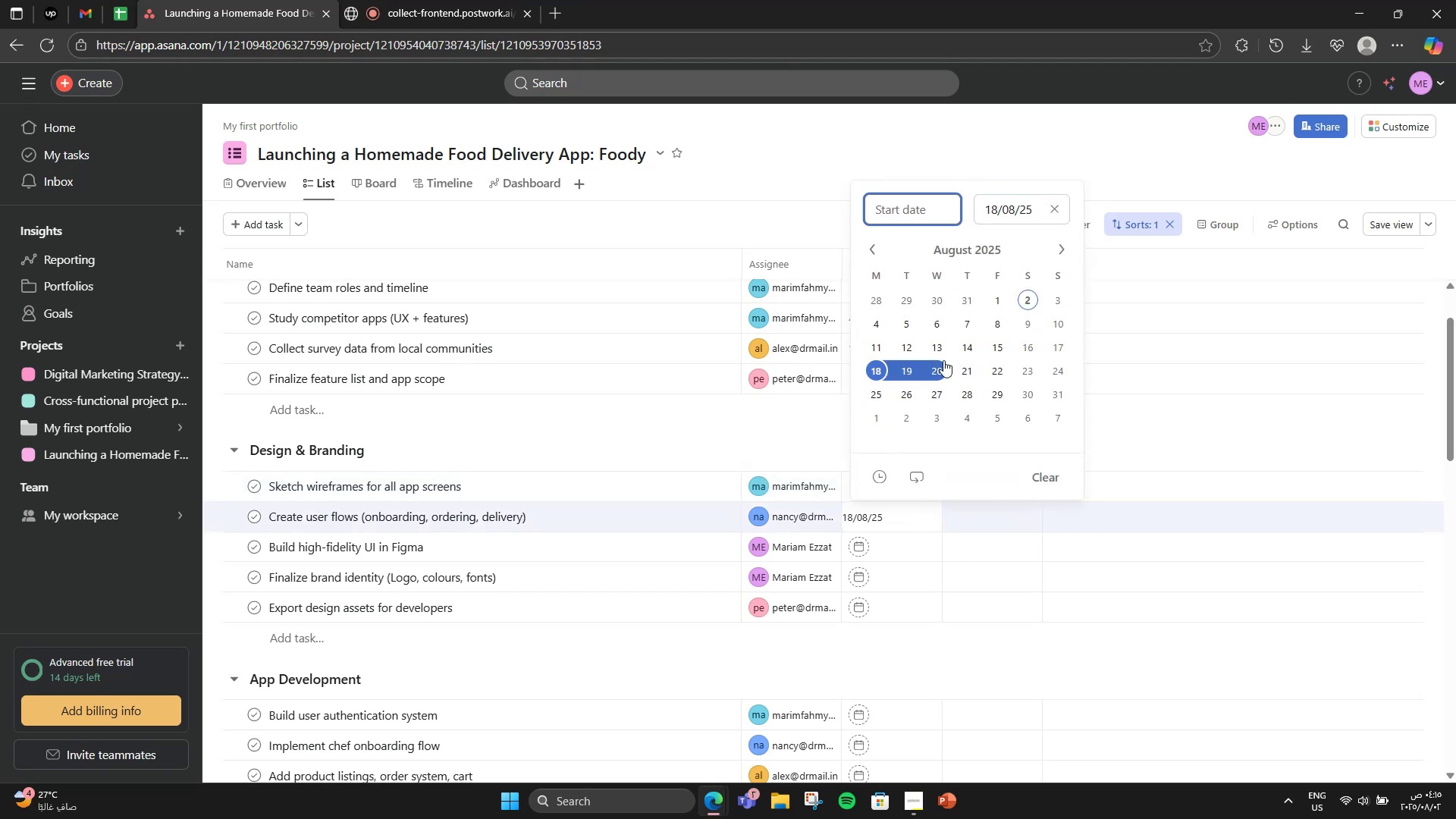 
left_click([940, 361])
 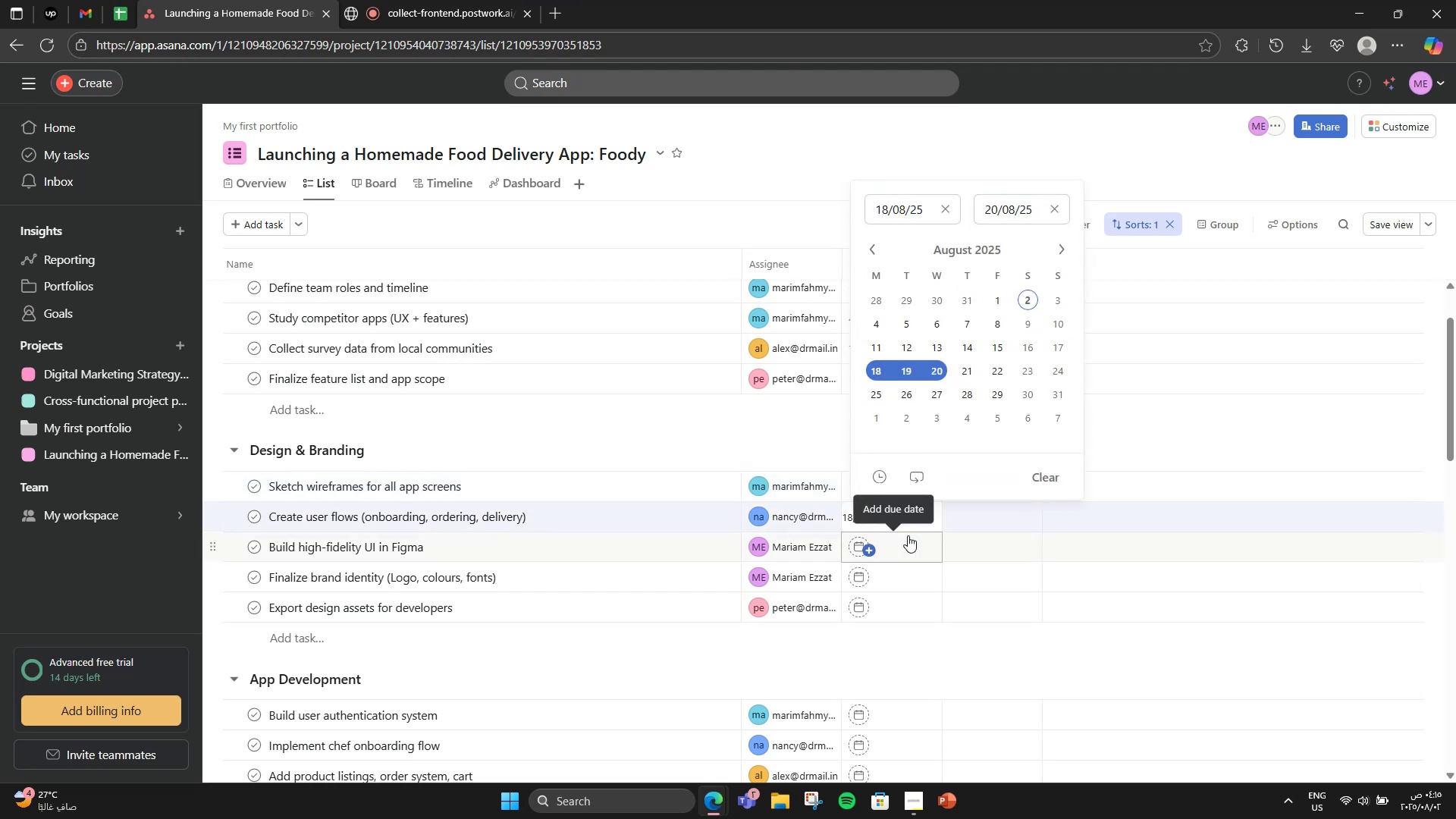 
left_click([908, 535])
 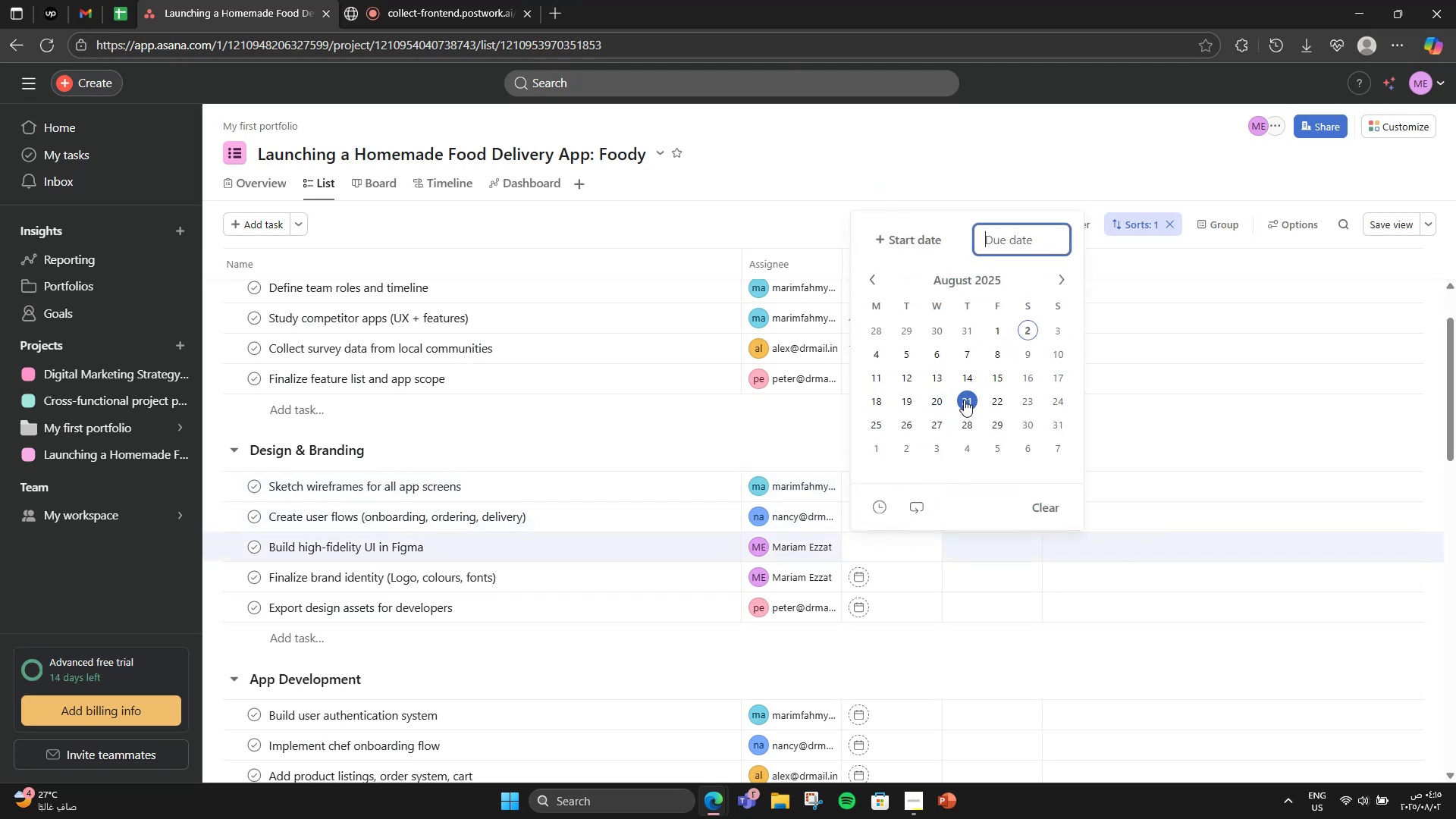 
left_click([965, 400])
 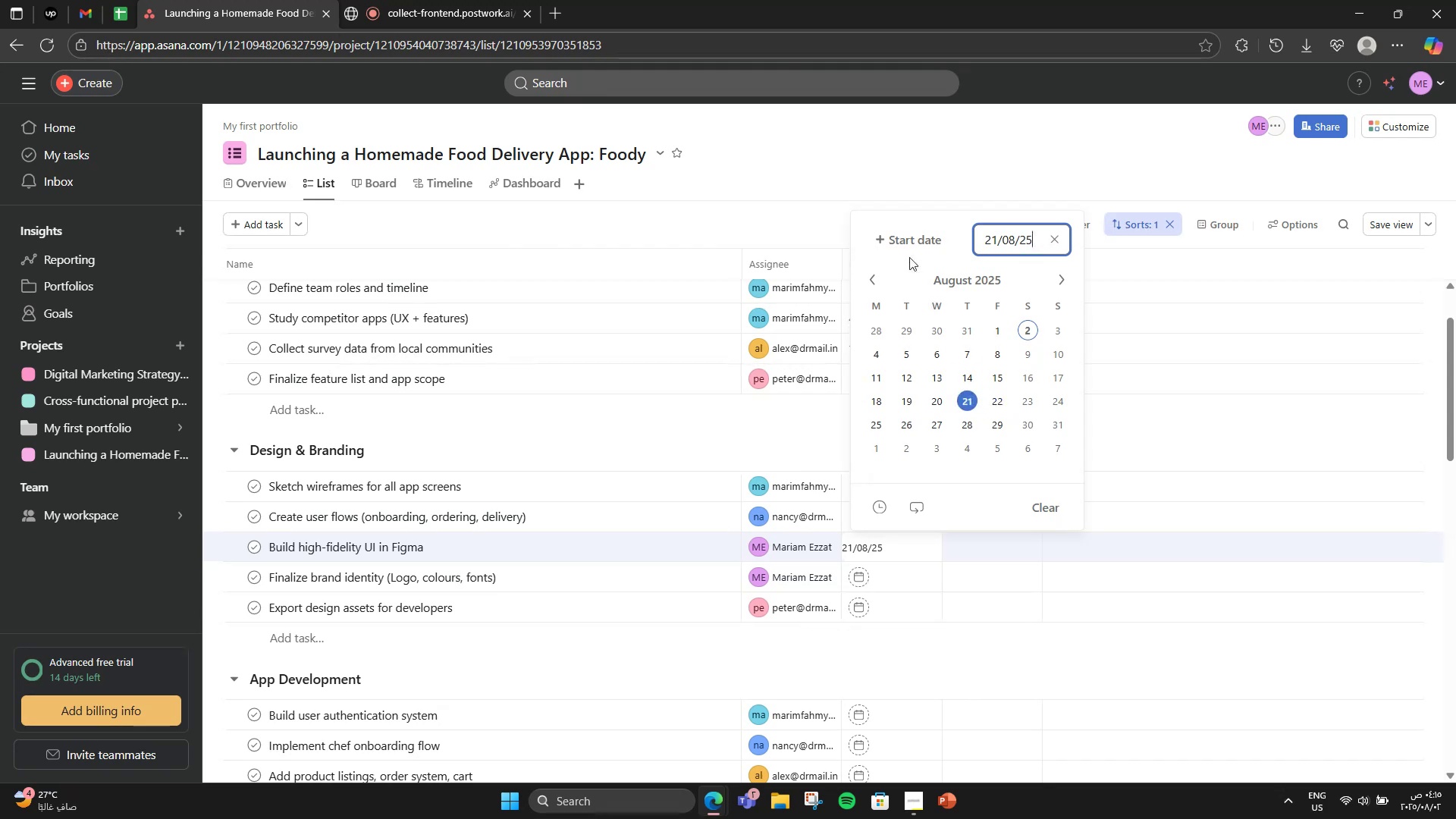 
double_click([909, 251])
 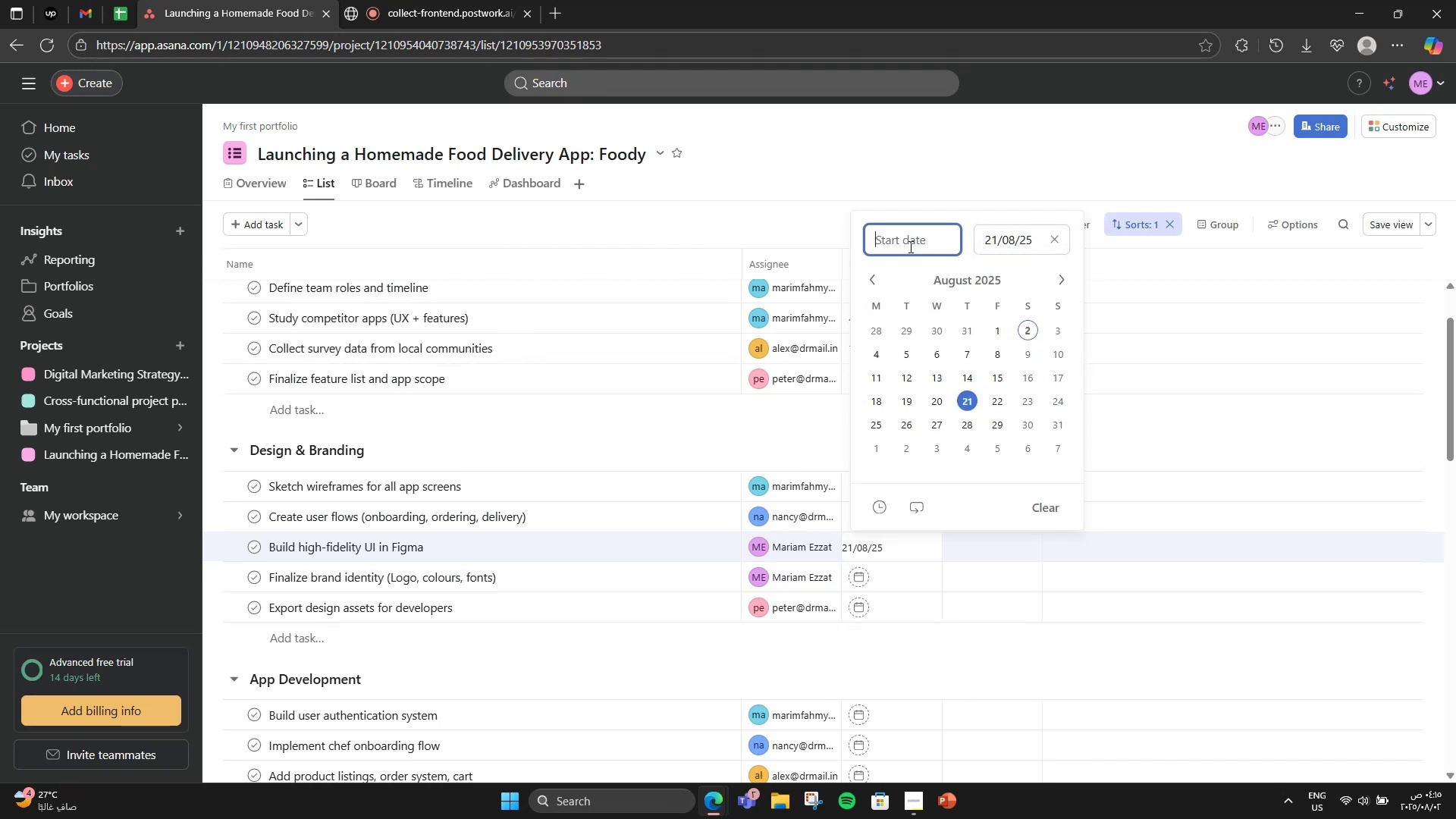 
triple_click([910, 245])
 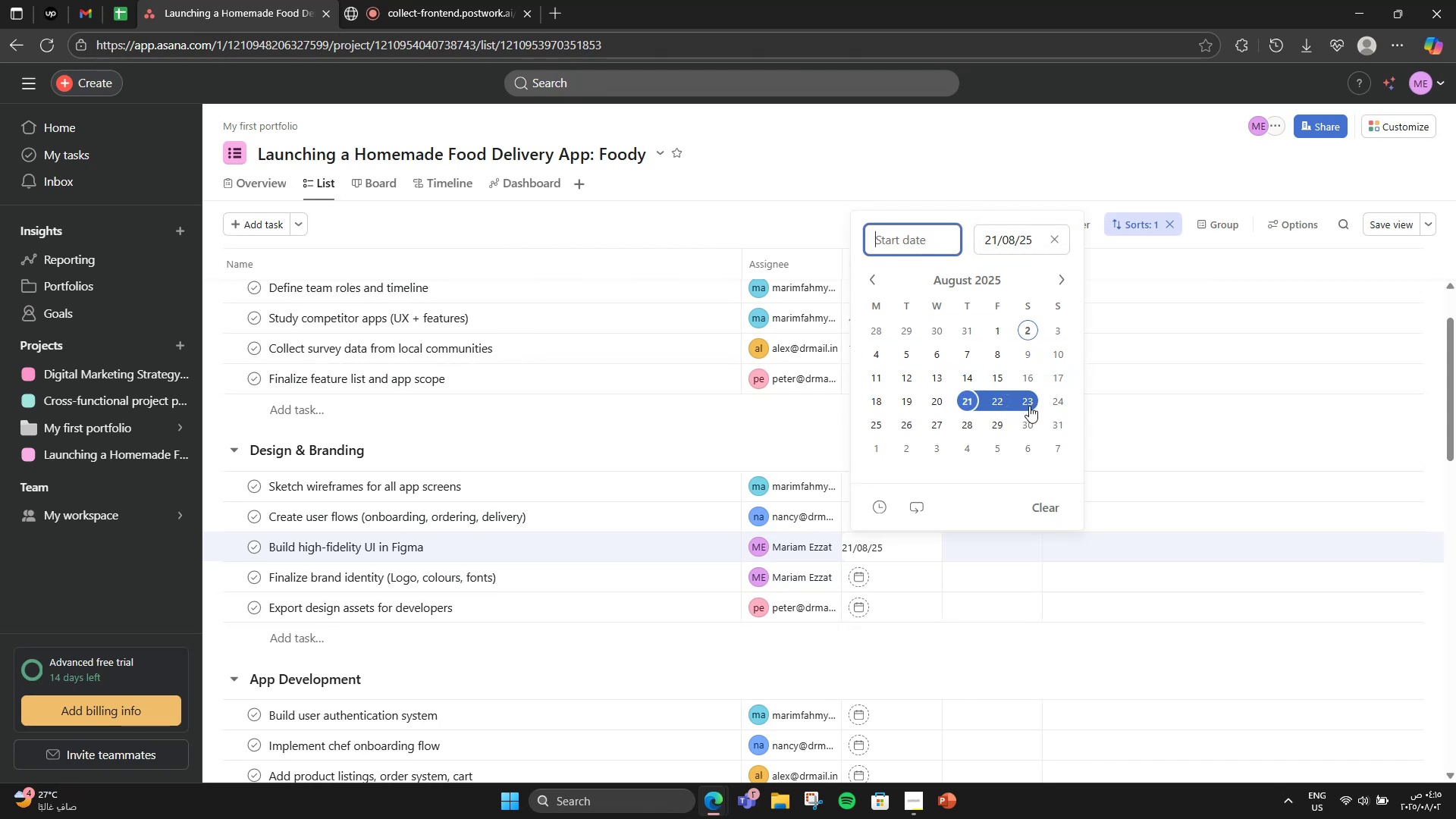 
left_click([1029, 406])
 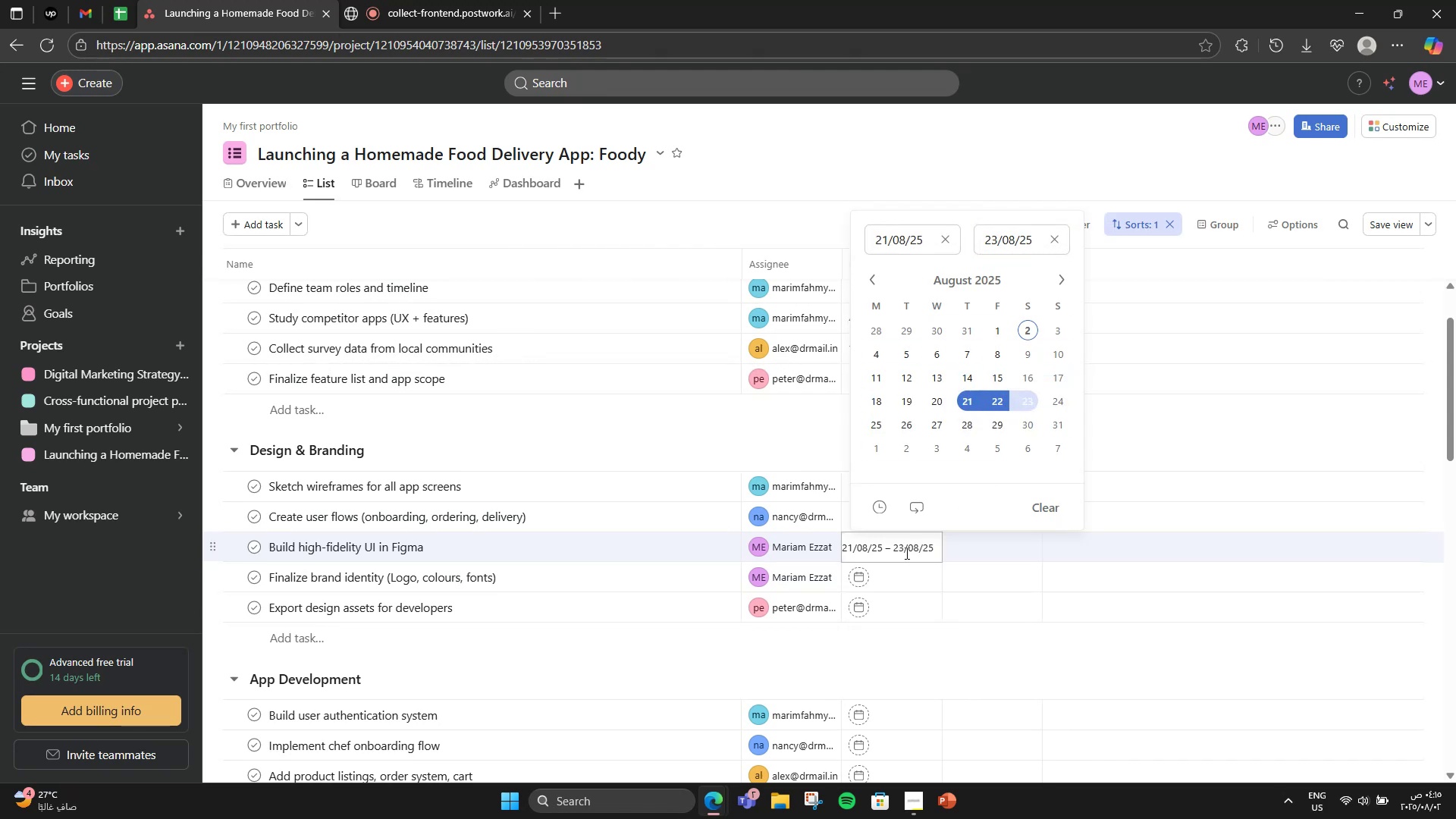 
left_click([887, 570])
 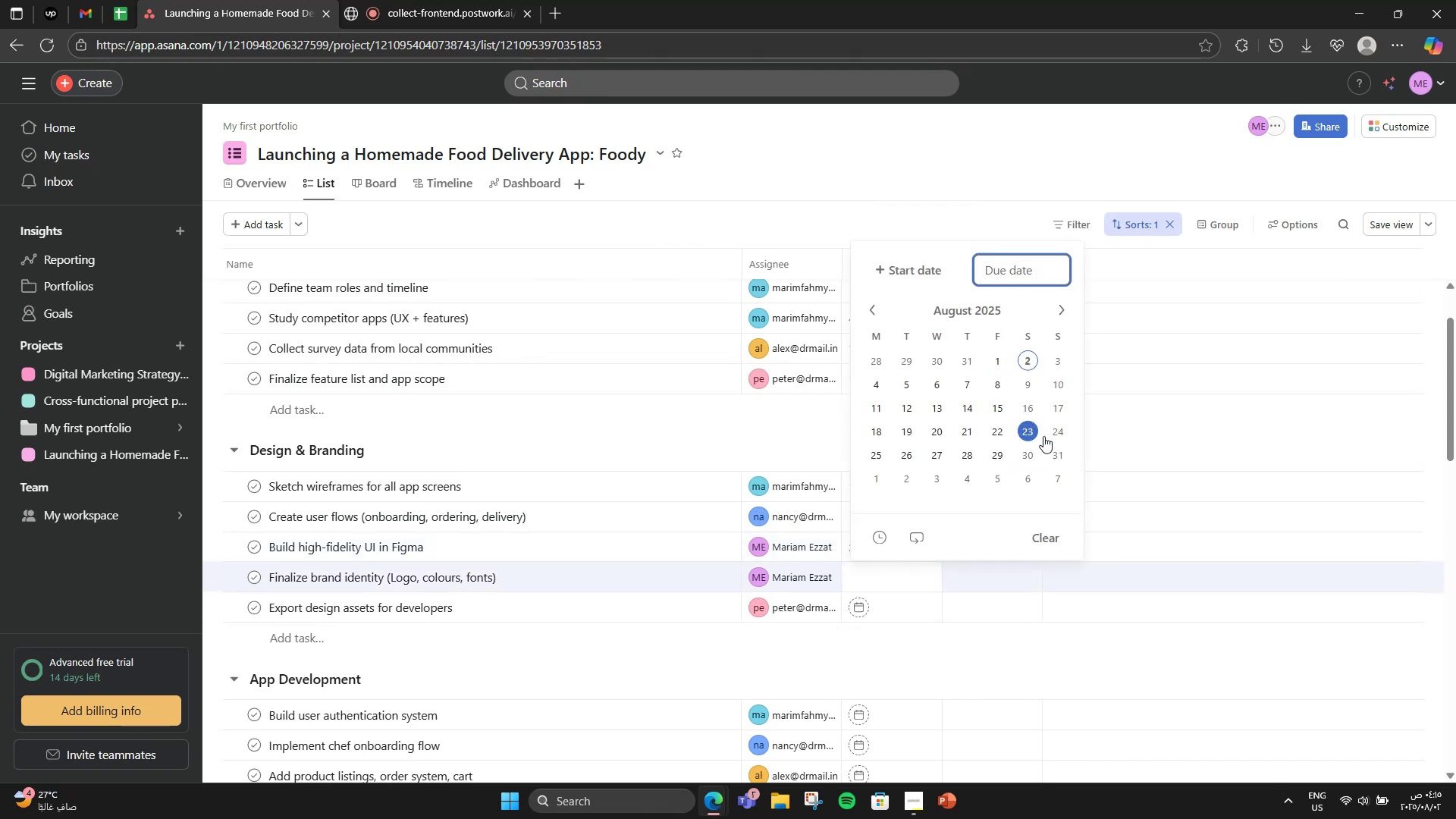 
left_click([1056, 431])
 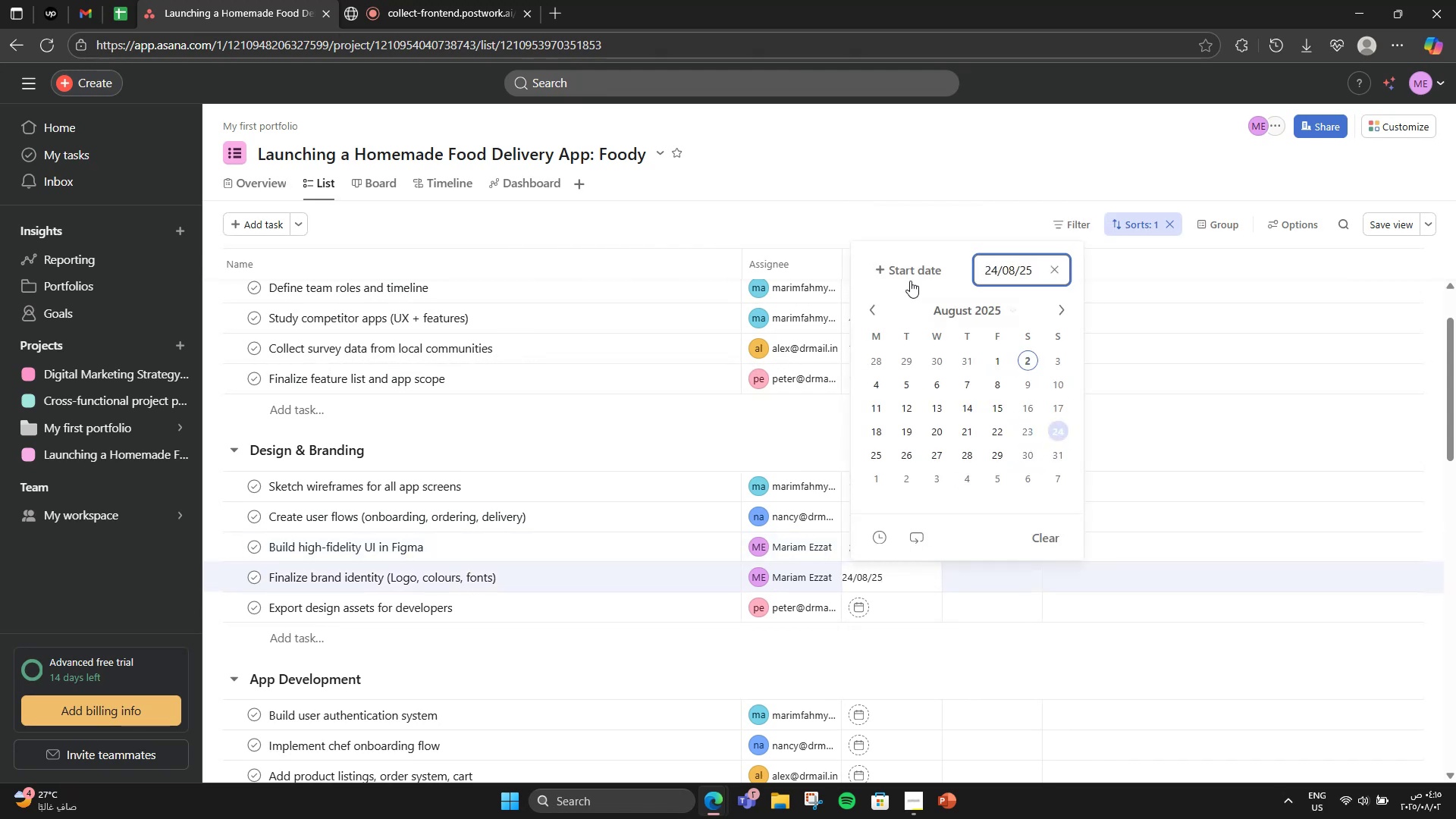 
left_click([902, 275])
 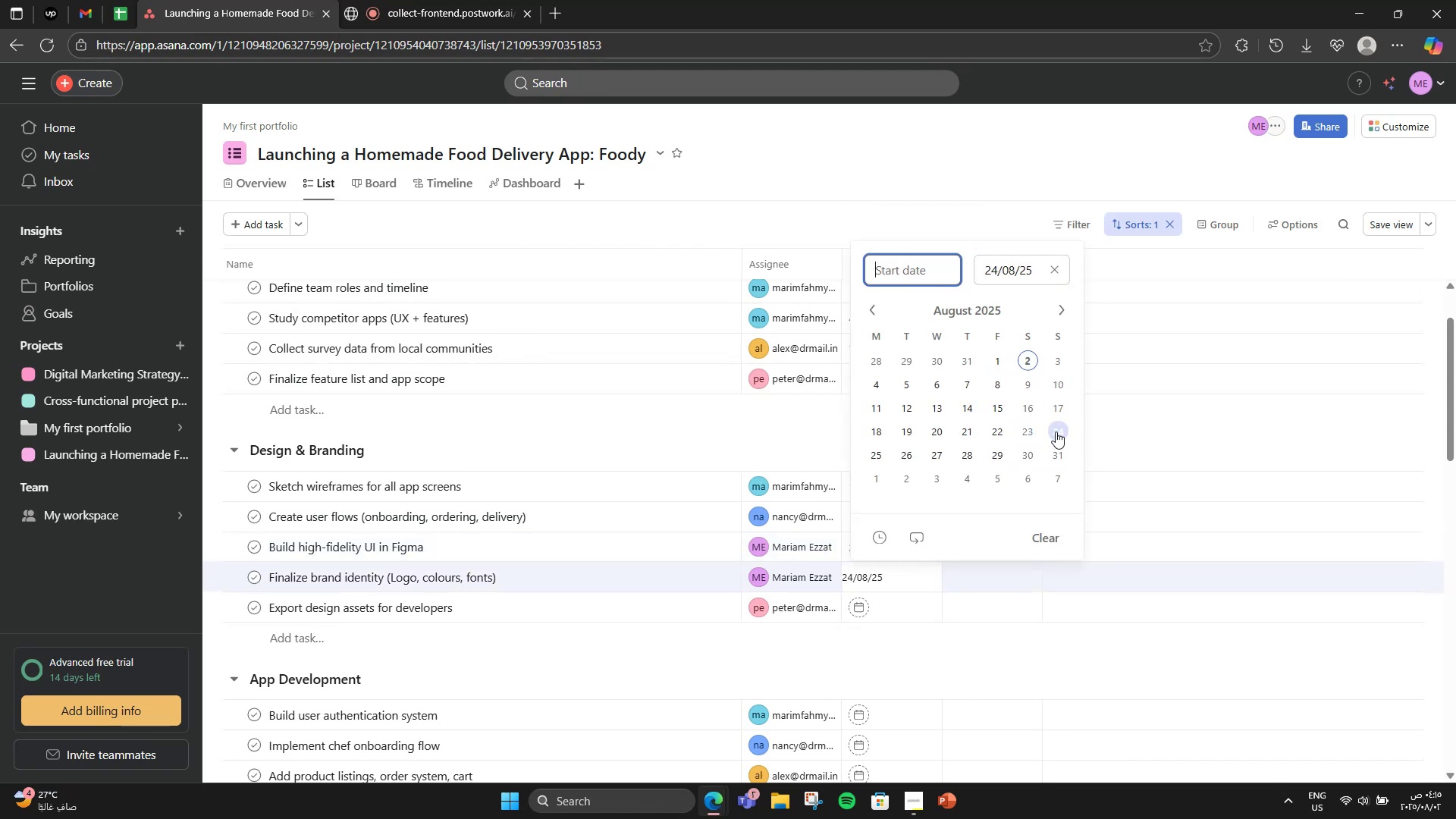 
left_click([1056, 431])
 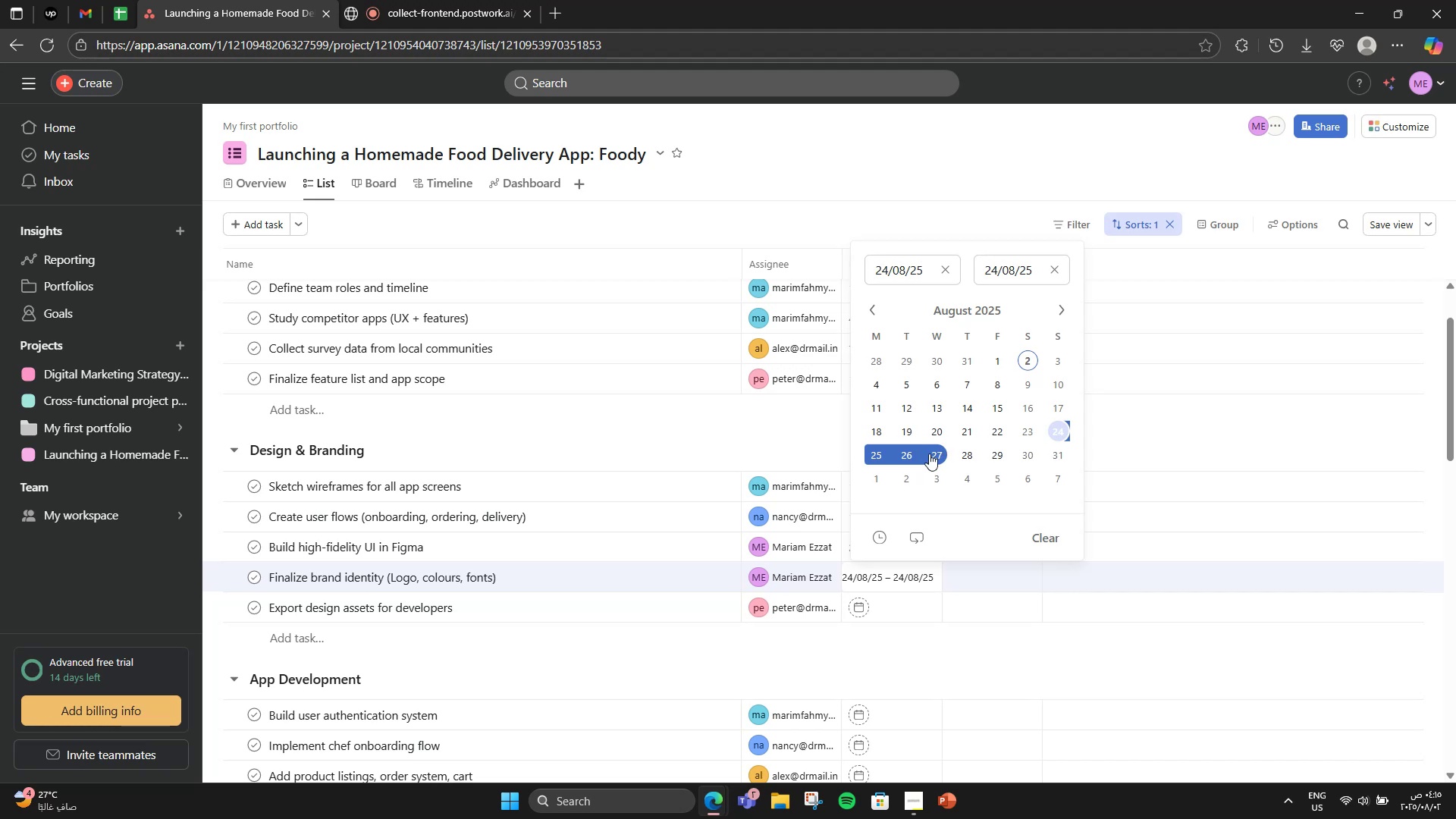 
wait(9.5)
 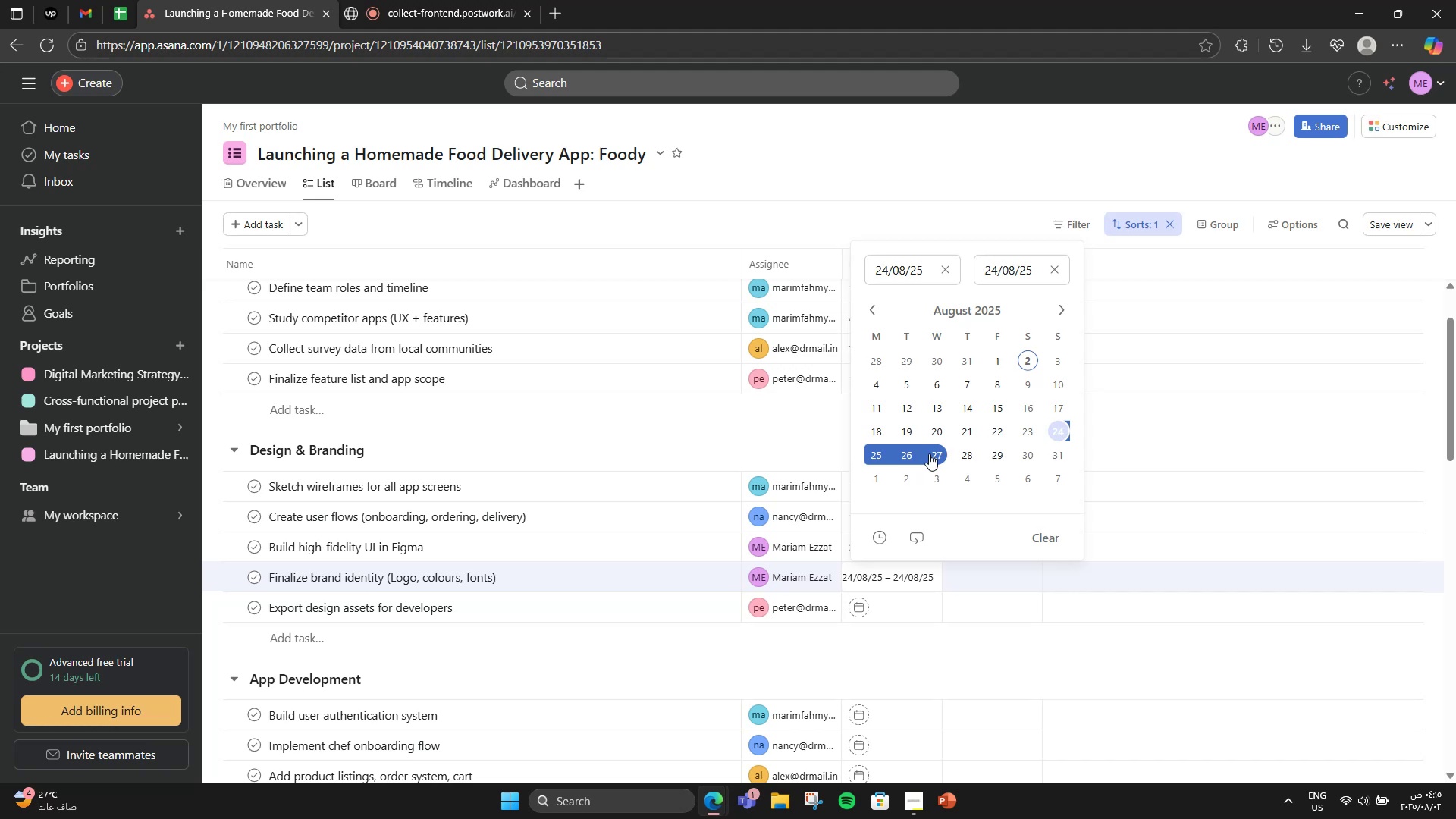 
left_click([963, 453])
 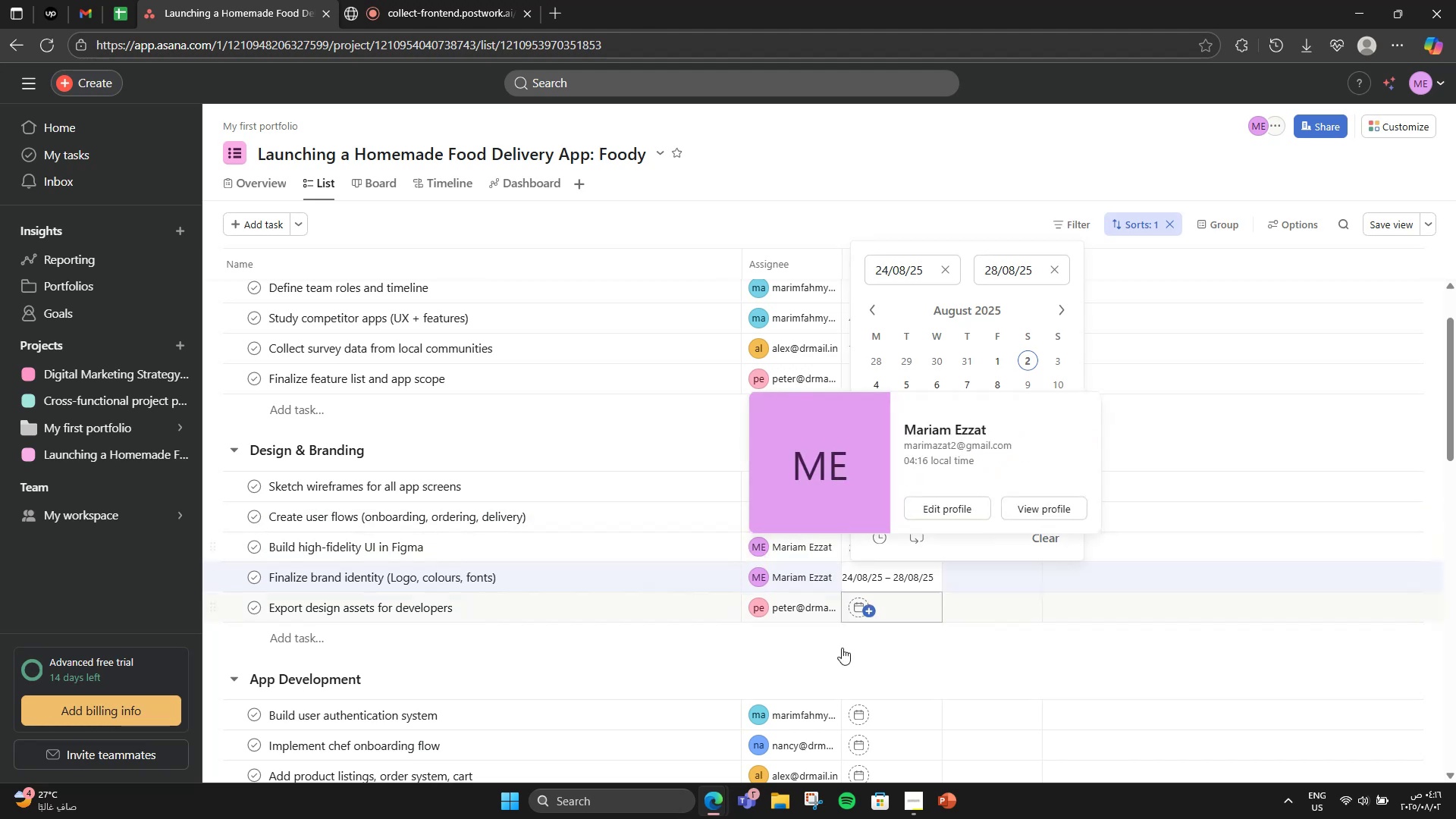 
double_click([905, 539])
 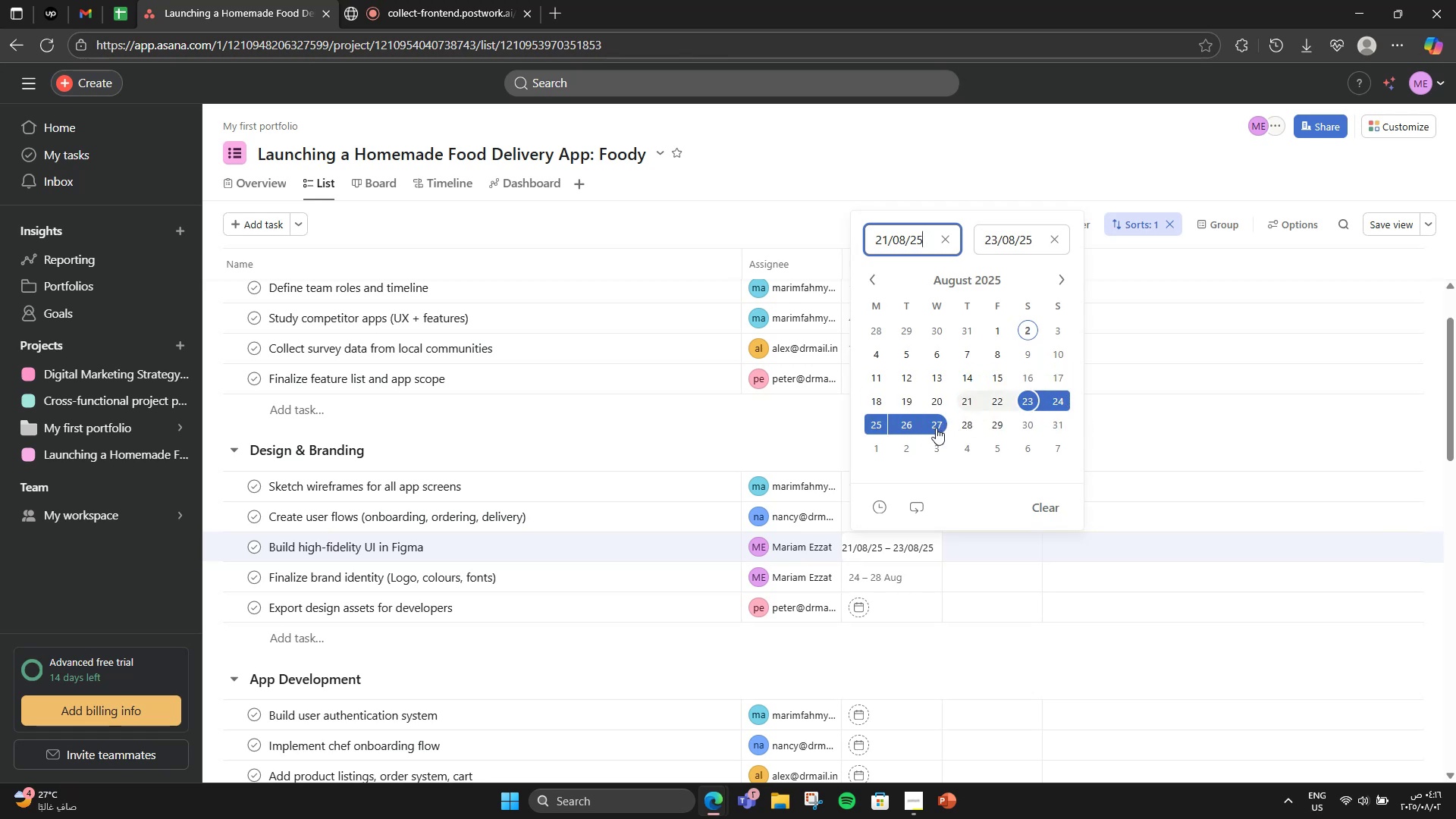 
left_click([958, 429])
 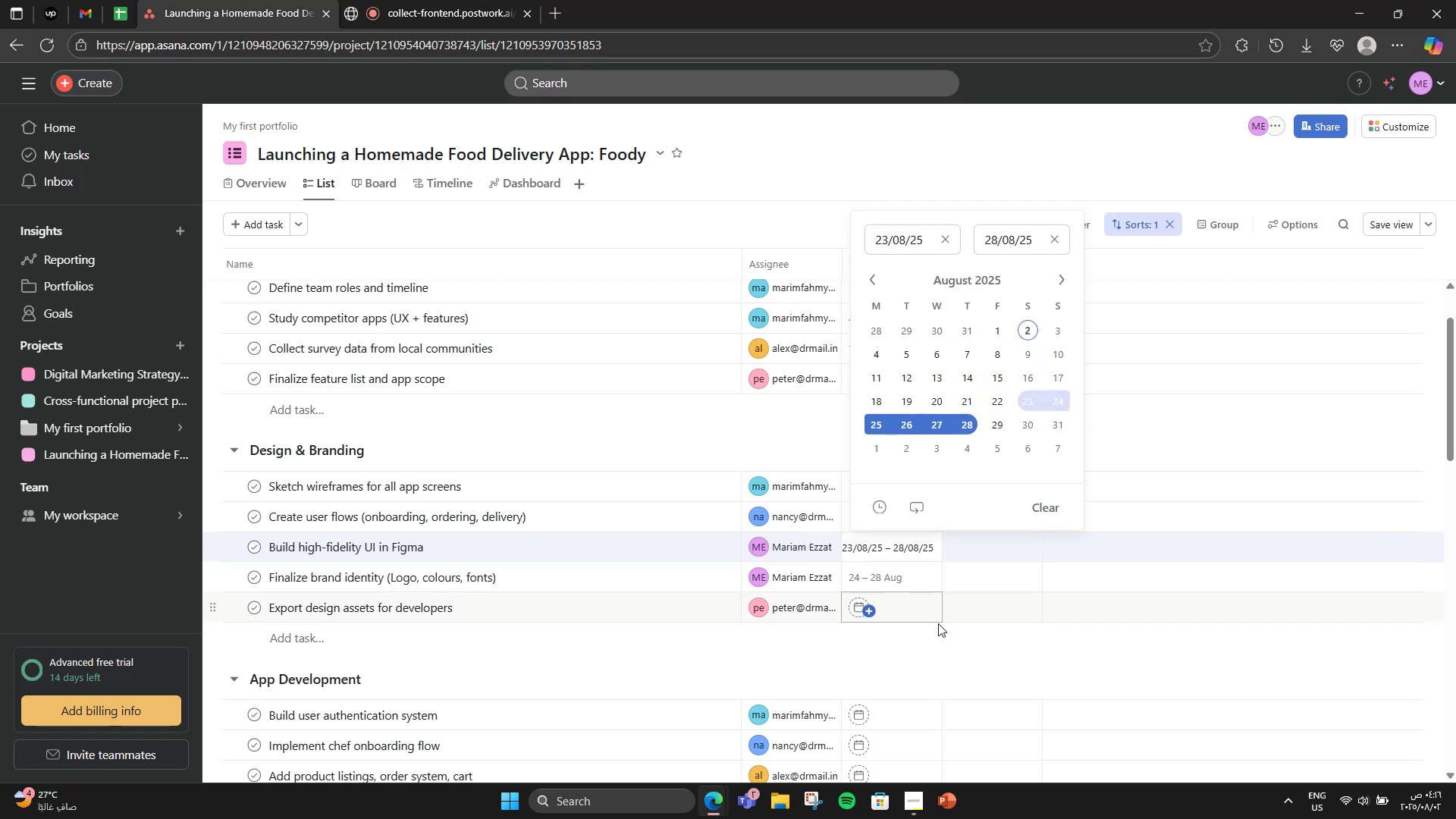 
left_click([909, 658])
 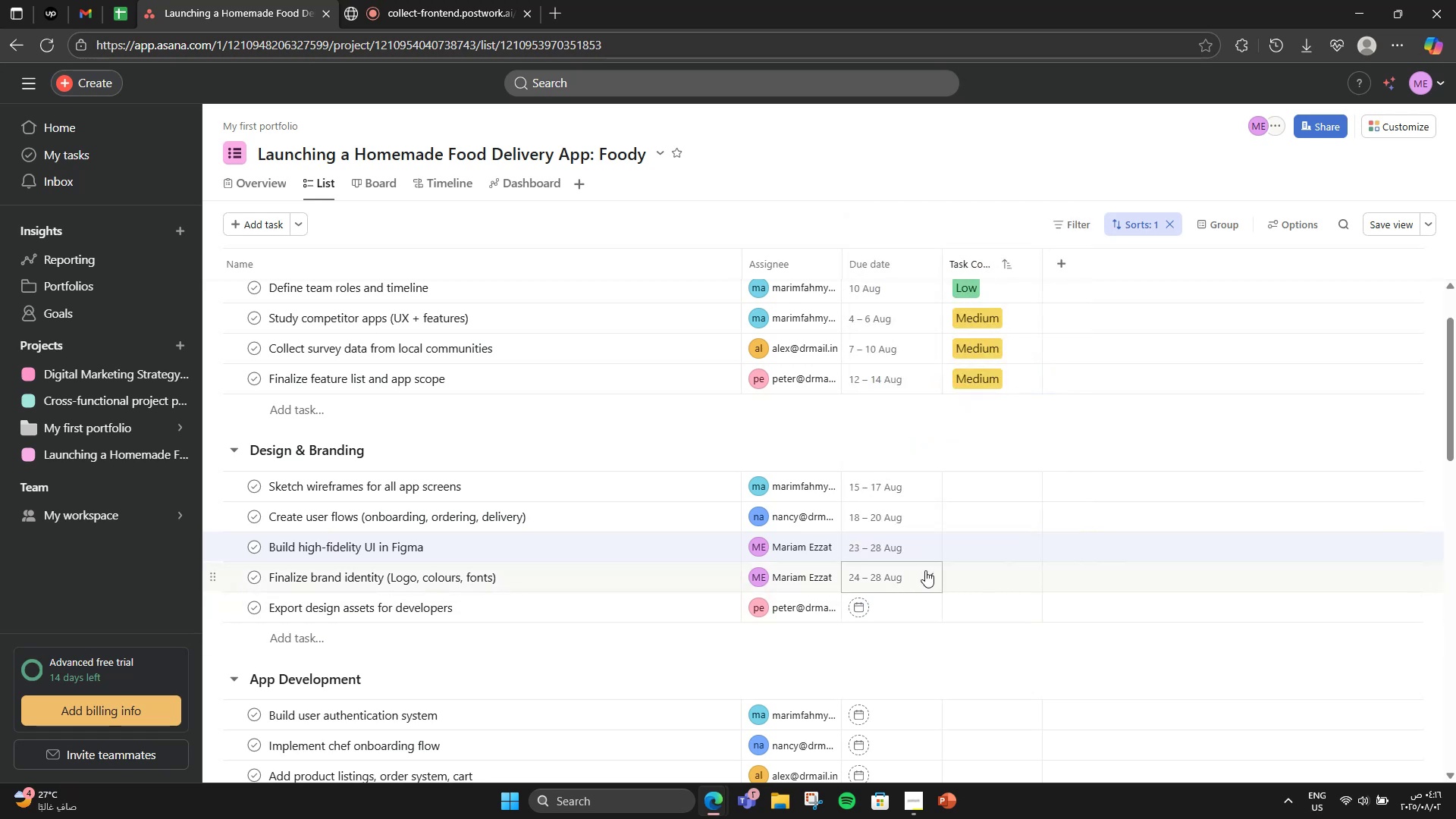 
left_click([929, 570])
 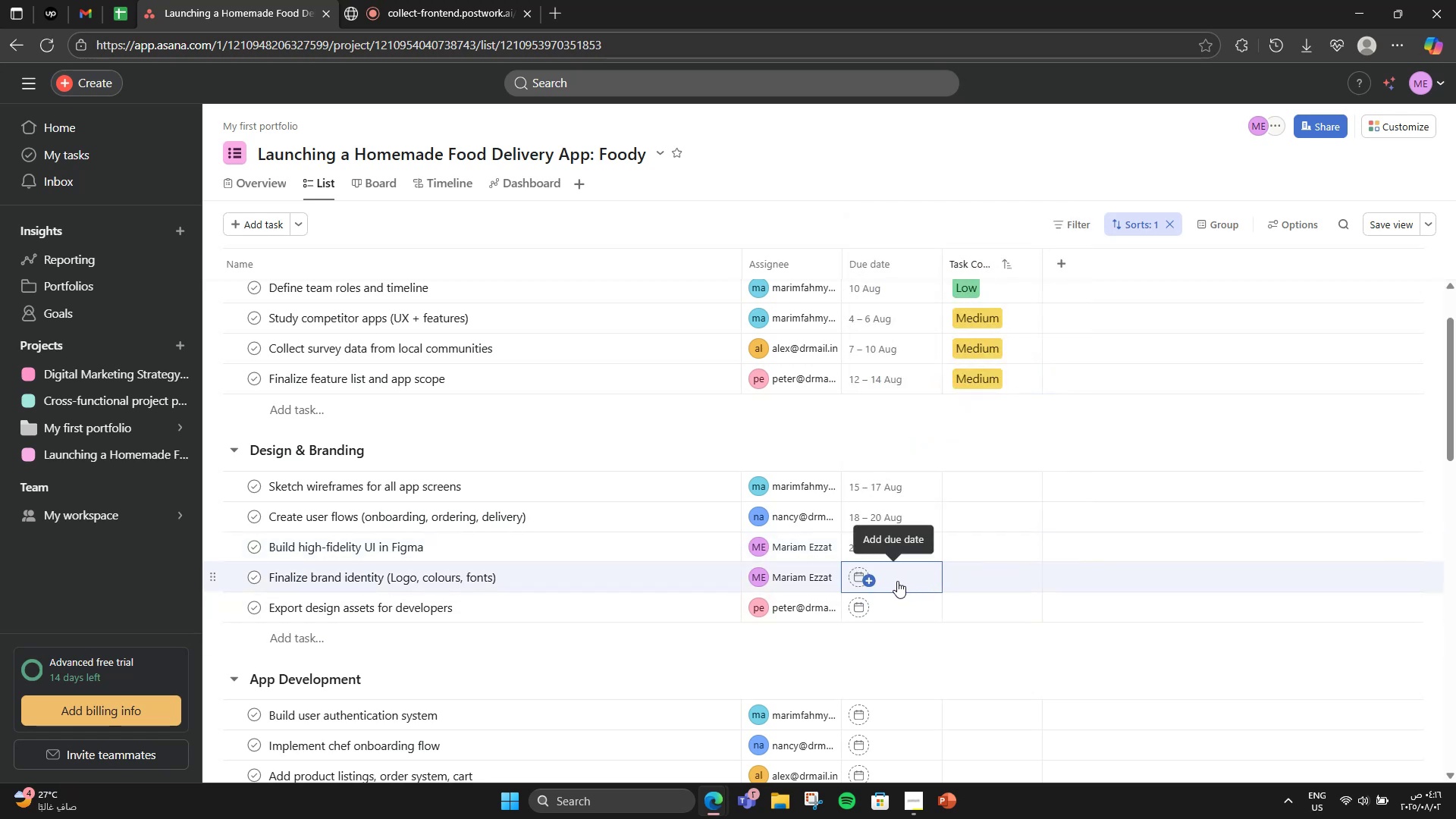 
left_click([892, 582])
 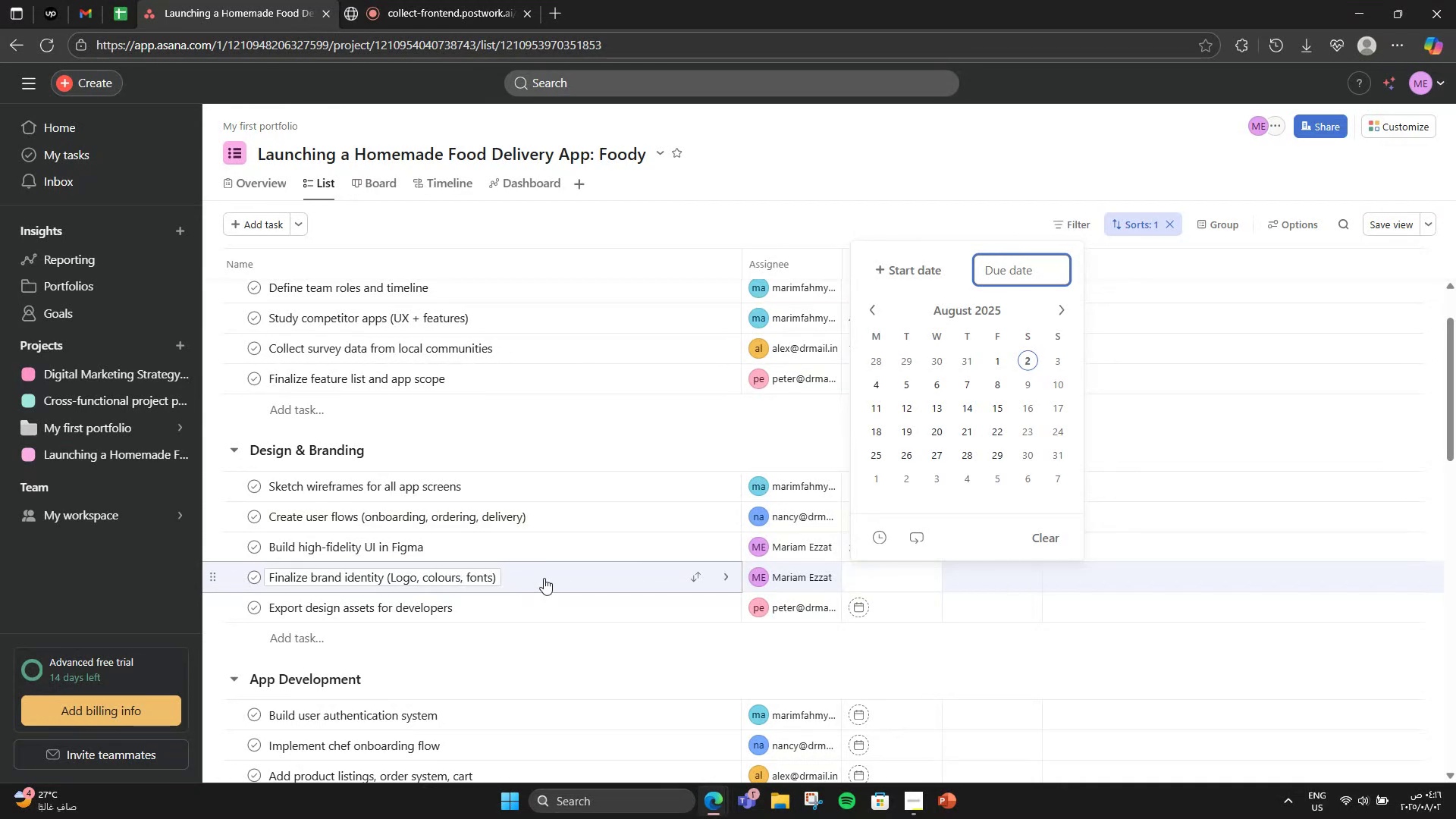 
wait(7.12)
 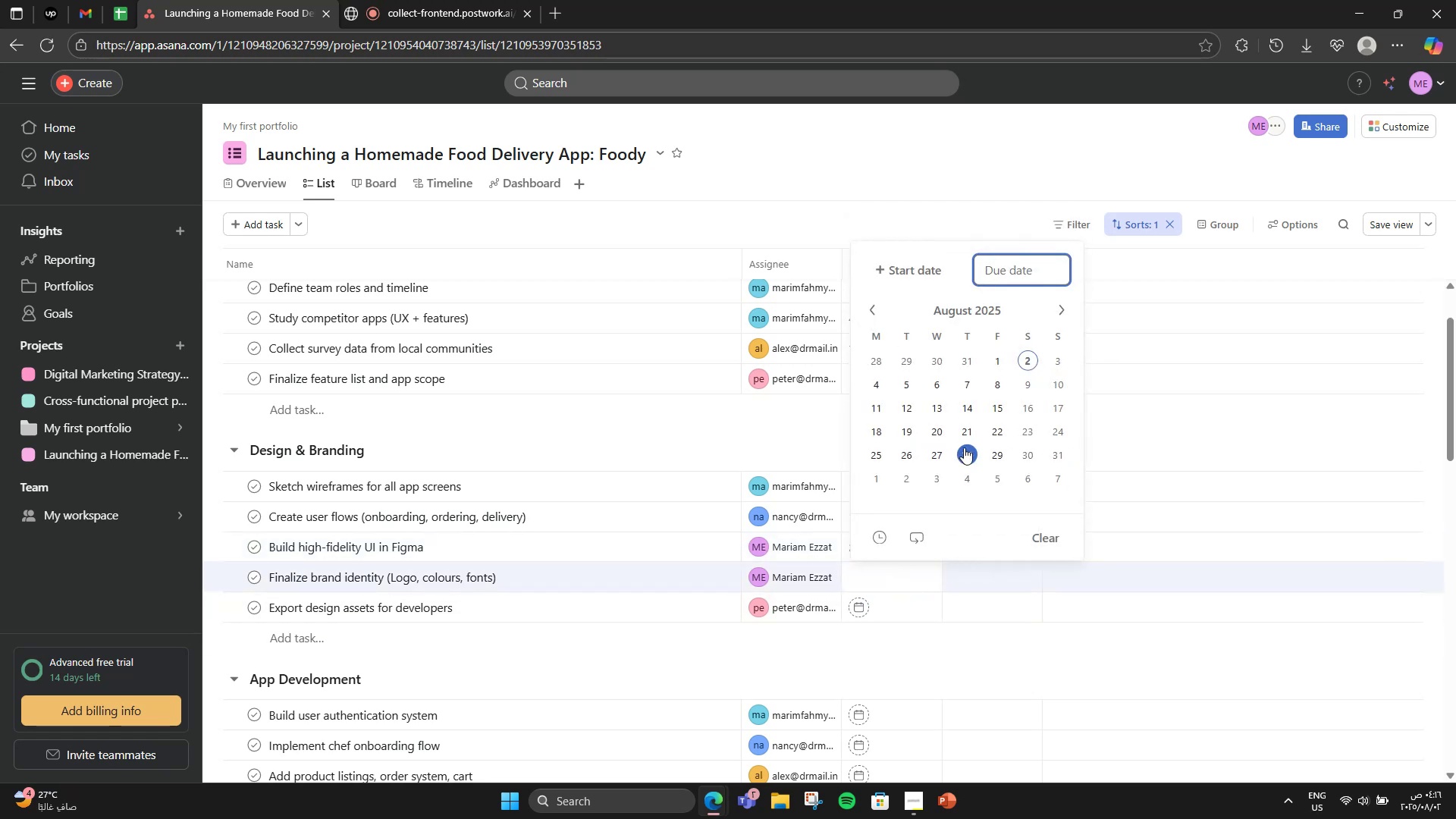 
left_click([962, 458])
 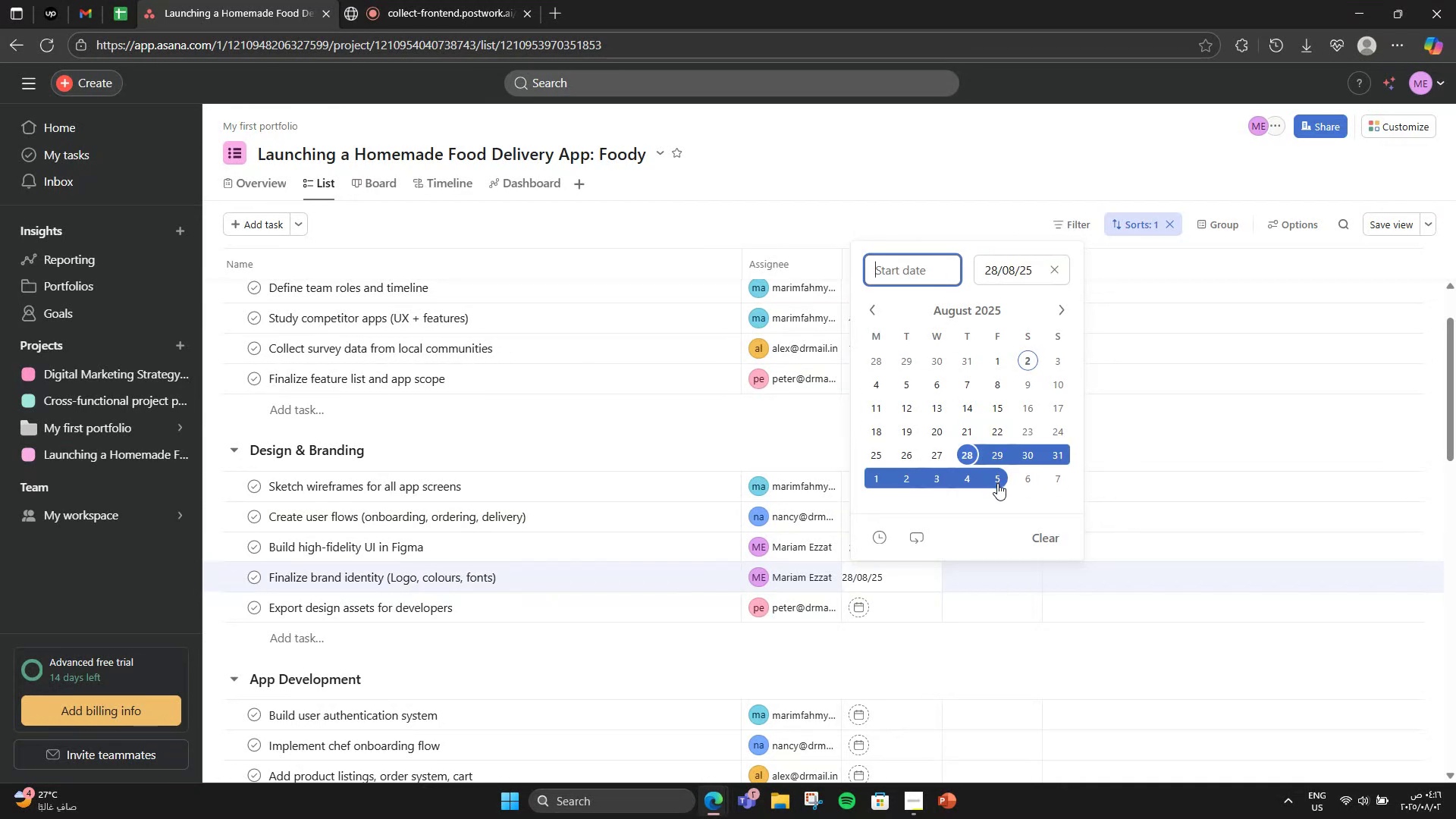 
wait(6.43)
 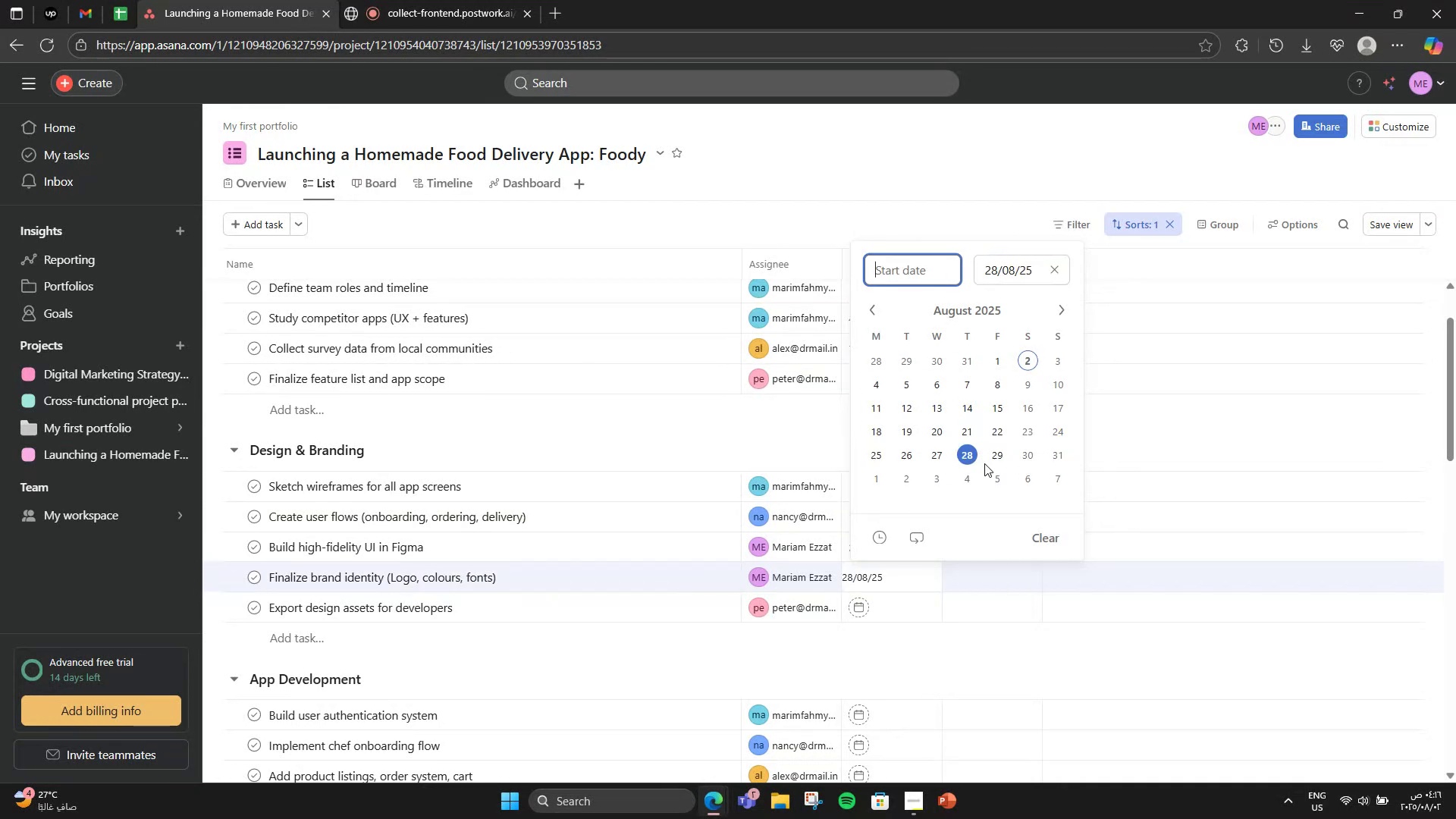 
left_click([997, 483])
 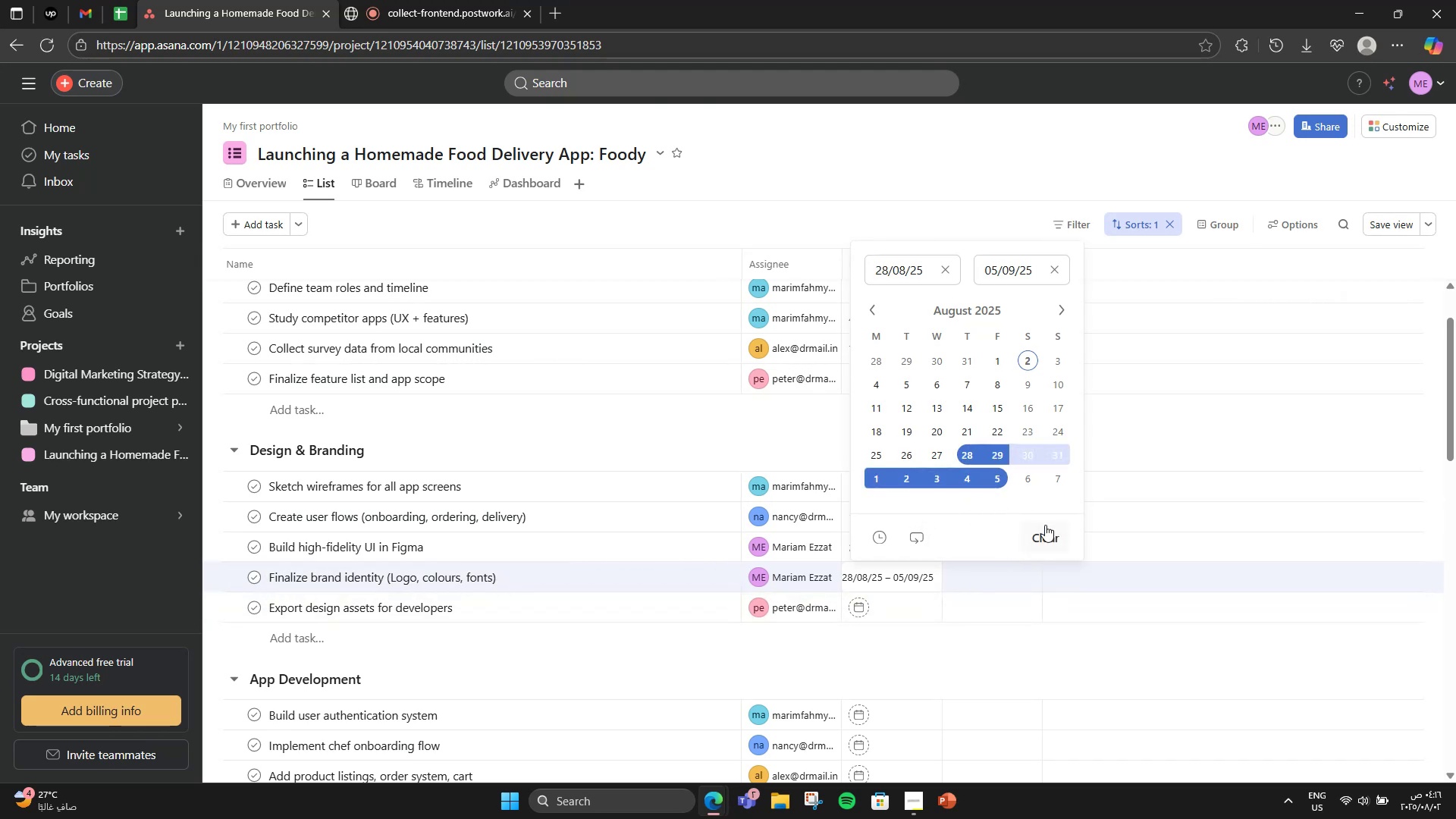 
left_click([983, 676])
 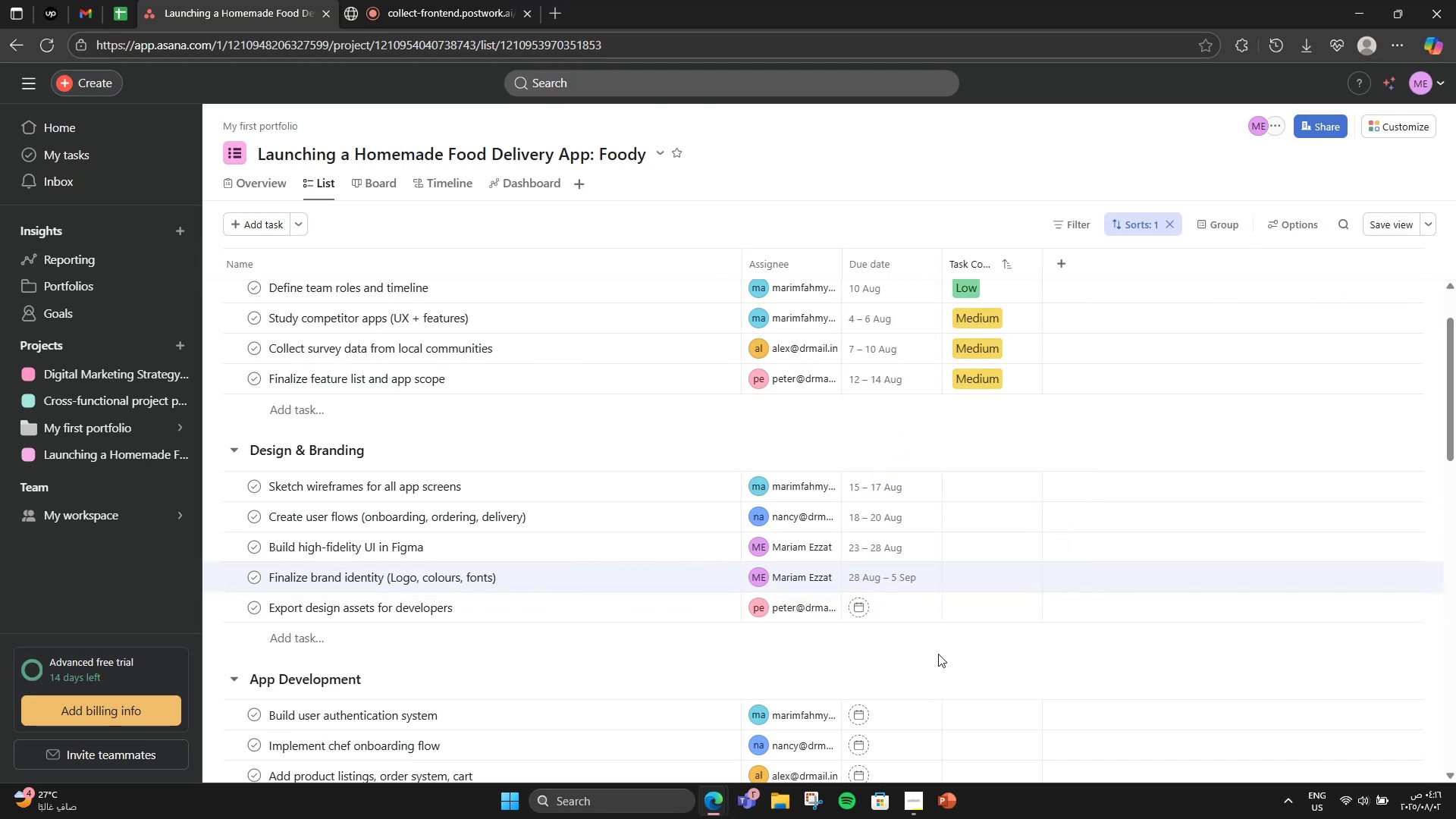 
mouse_move([925, 607])
 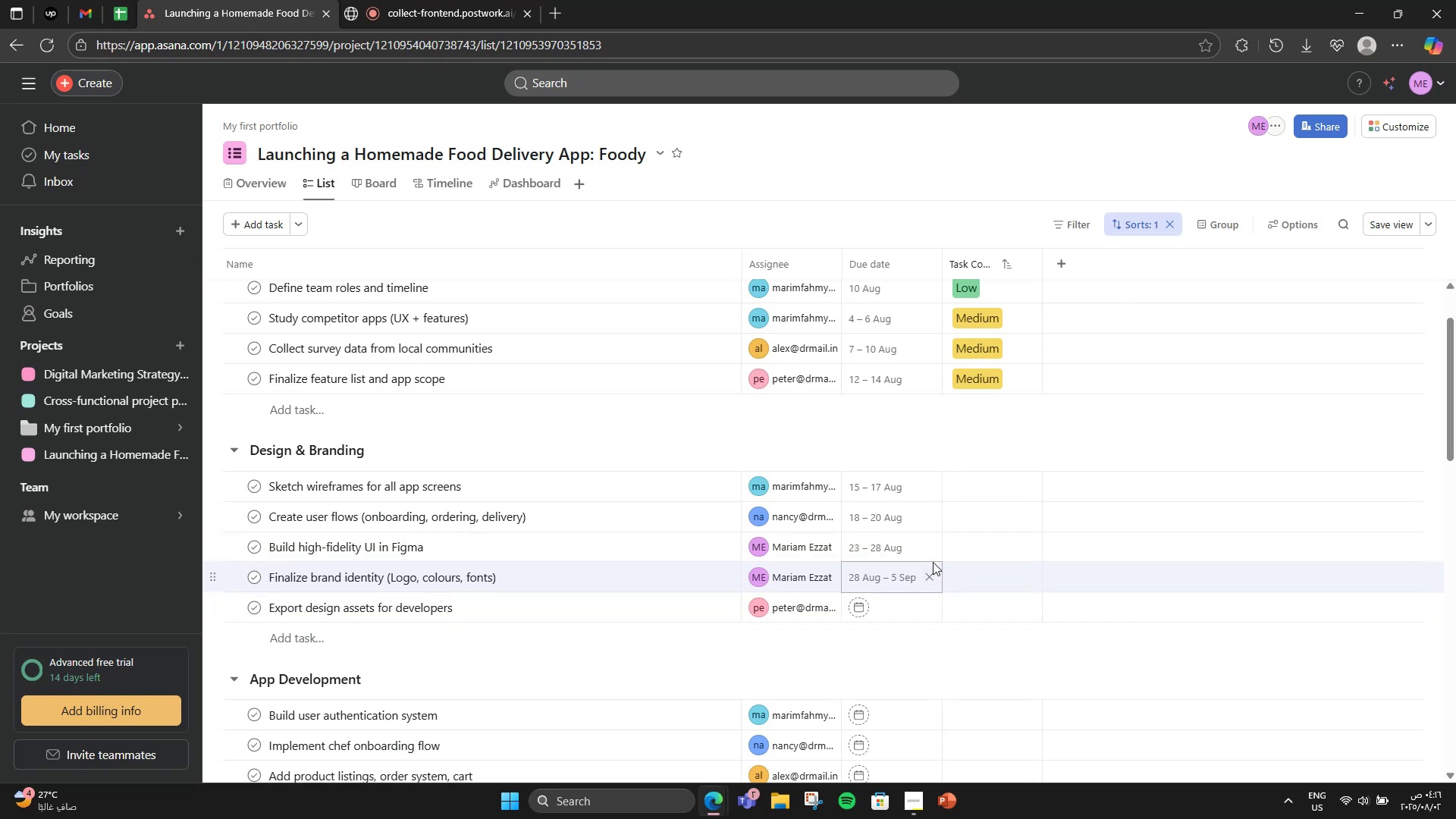 
left_click([932, 548])
 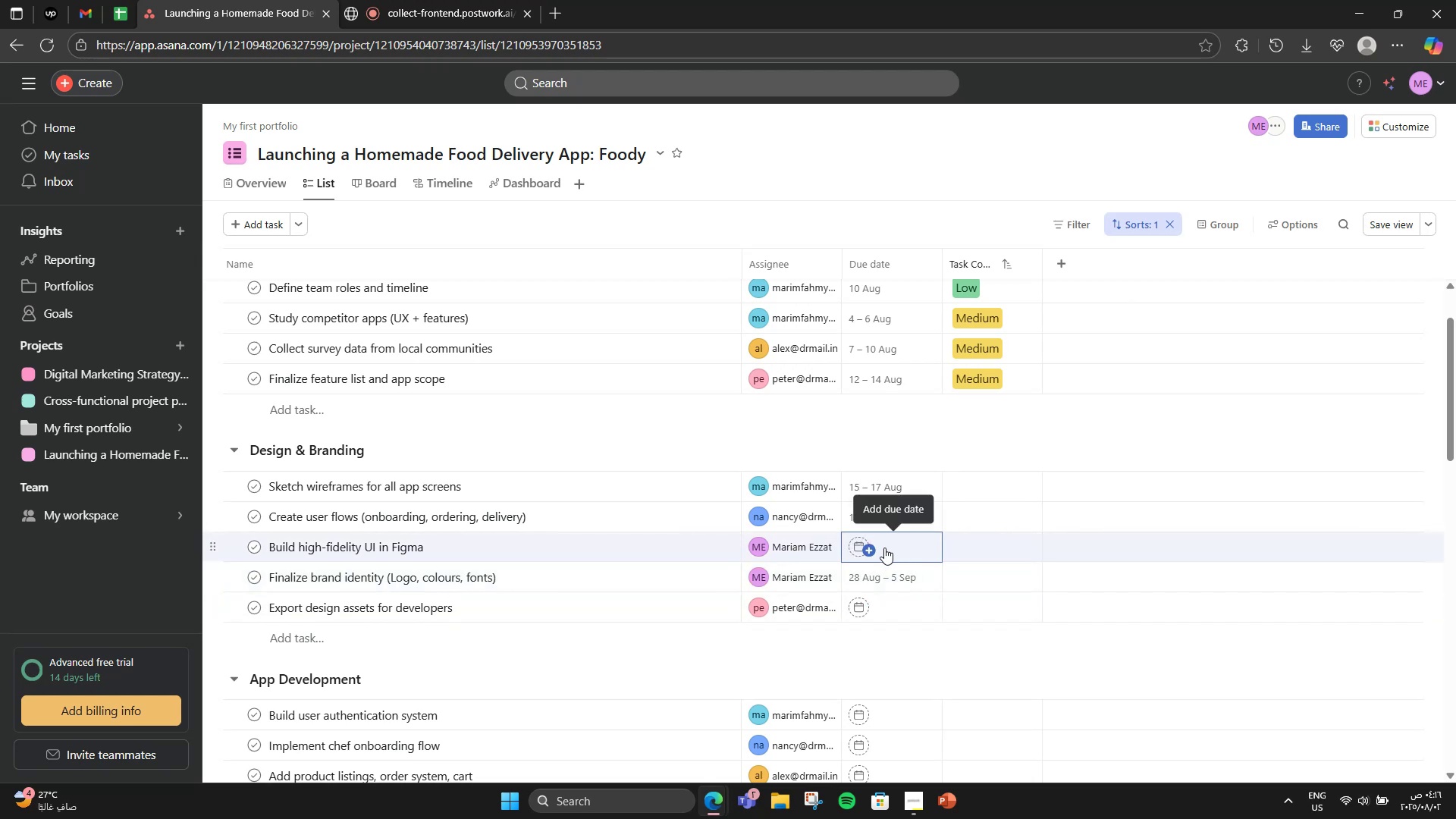 
left_click([872, 549])
 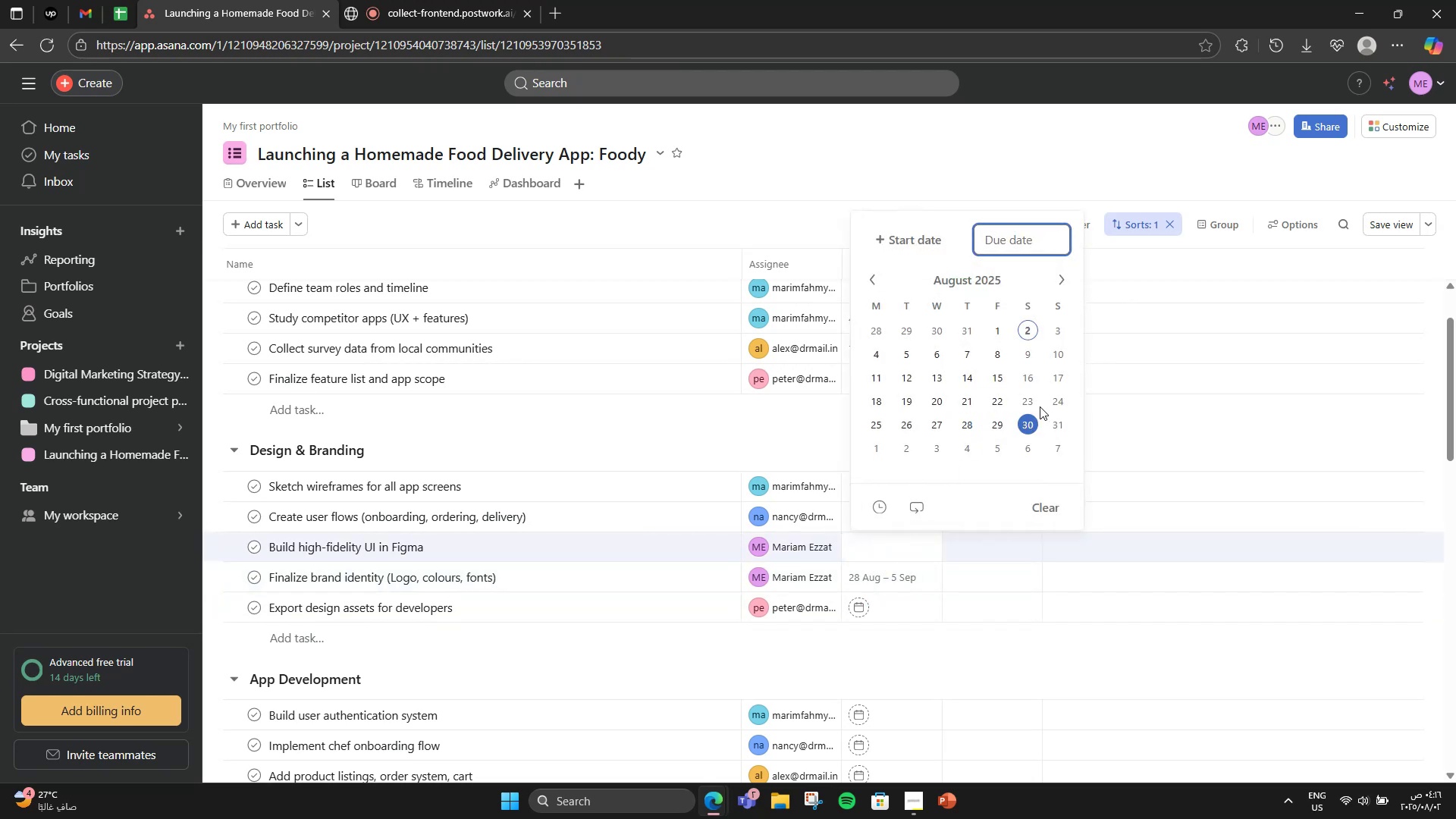 
left_click([1024, 403])
 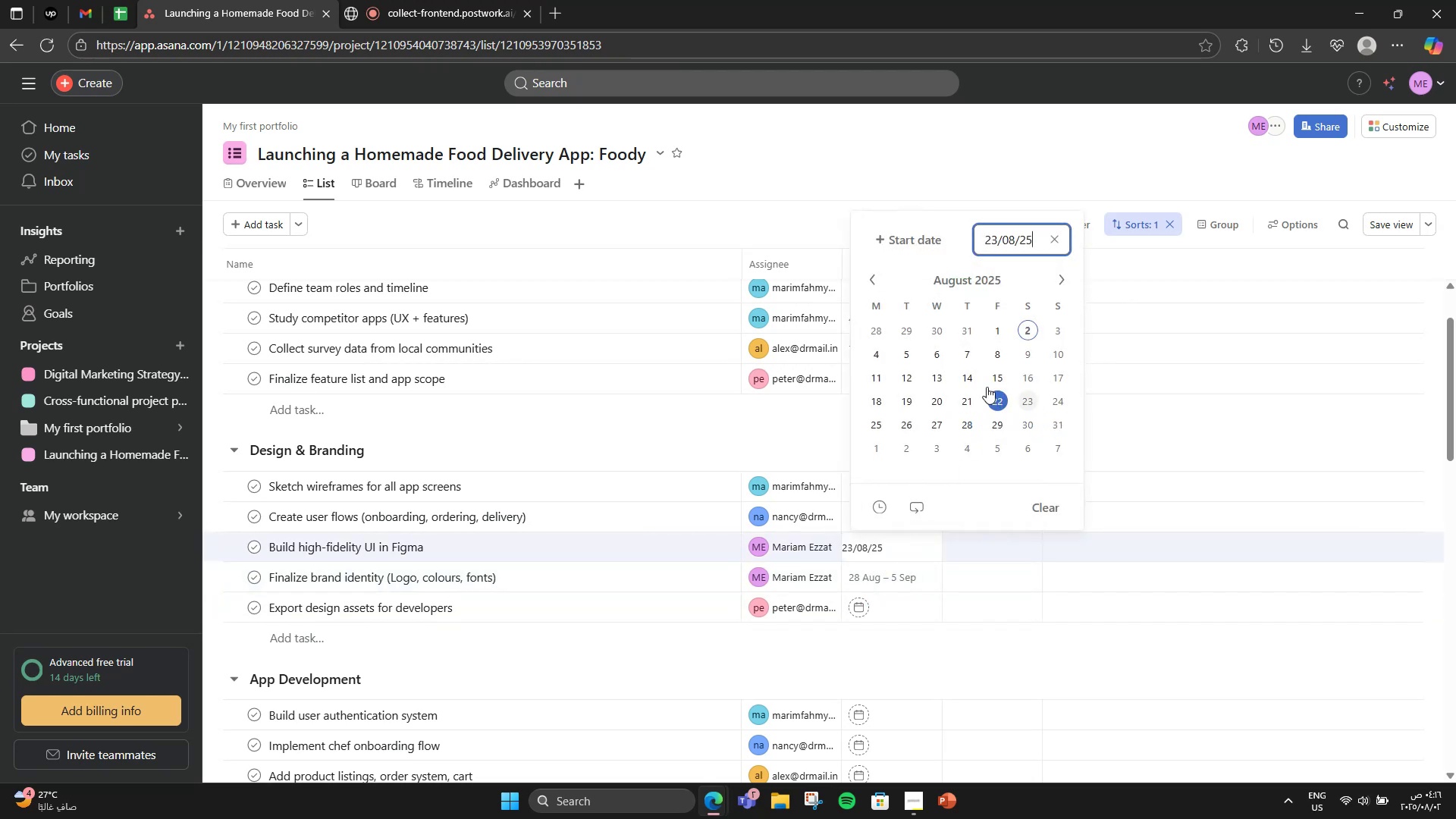 
left_click([905, 241])
 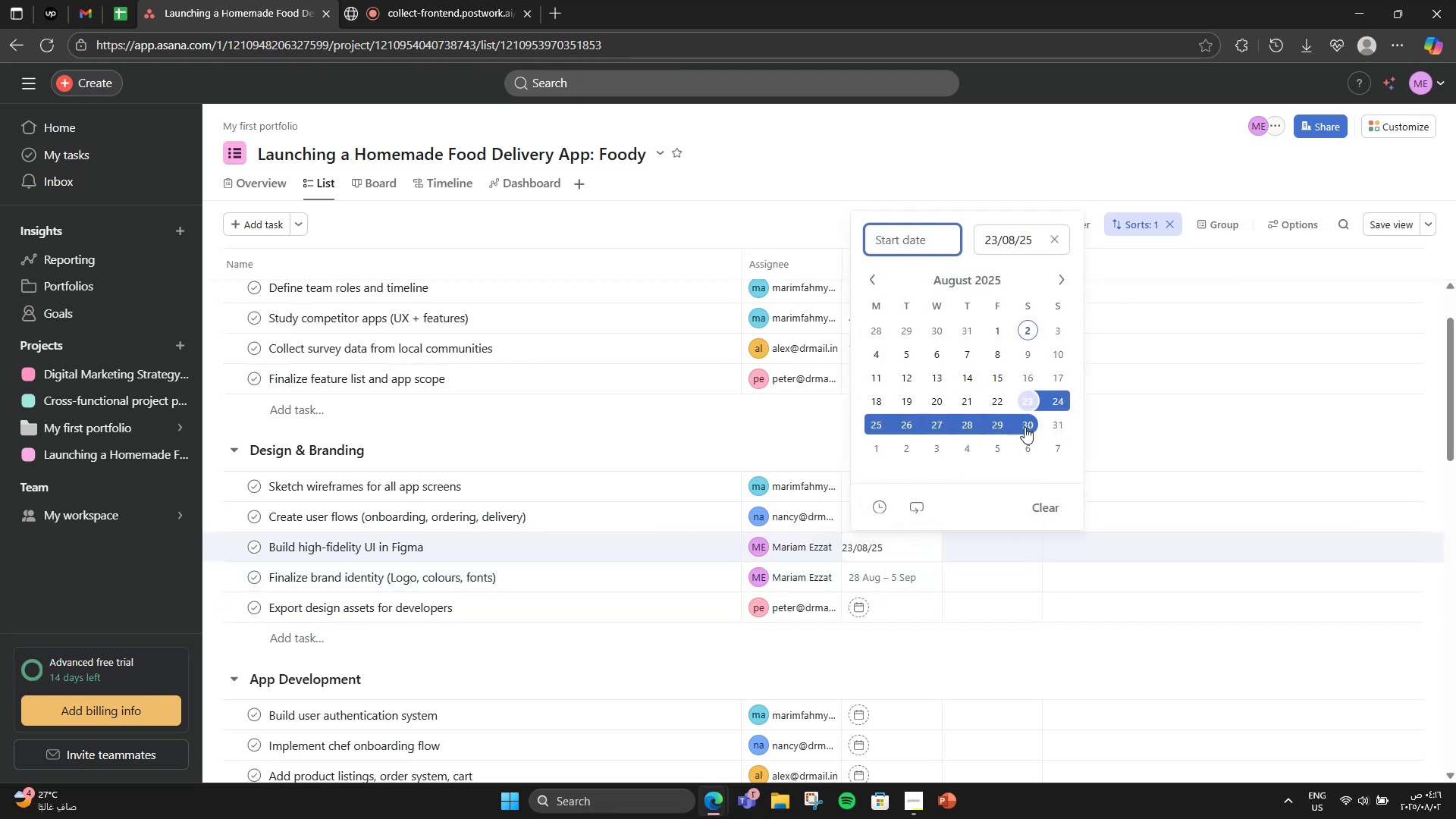 
left_click([1025, 427])
 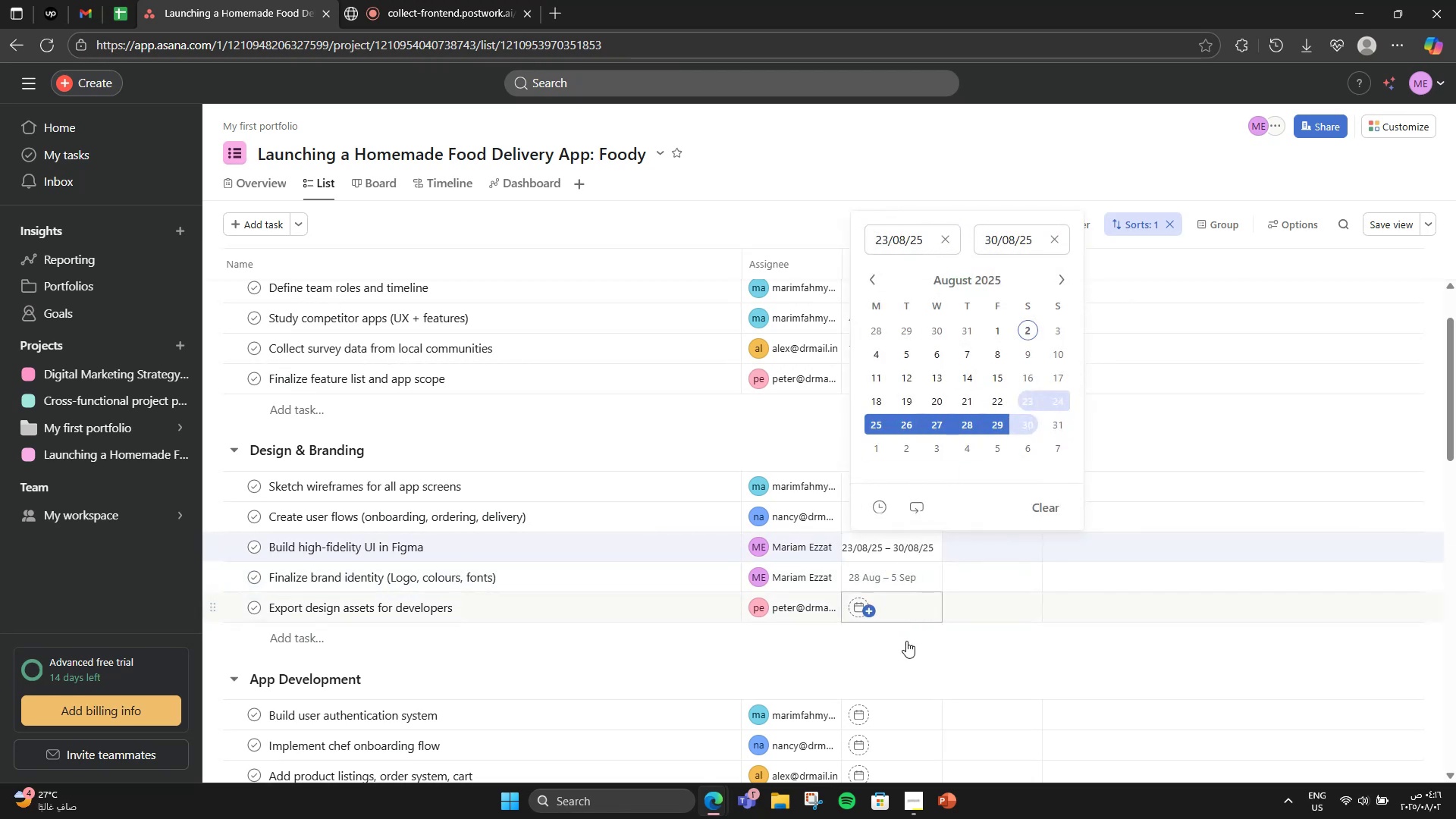 
left_click([903, 661])
 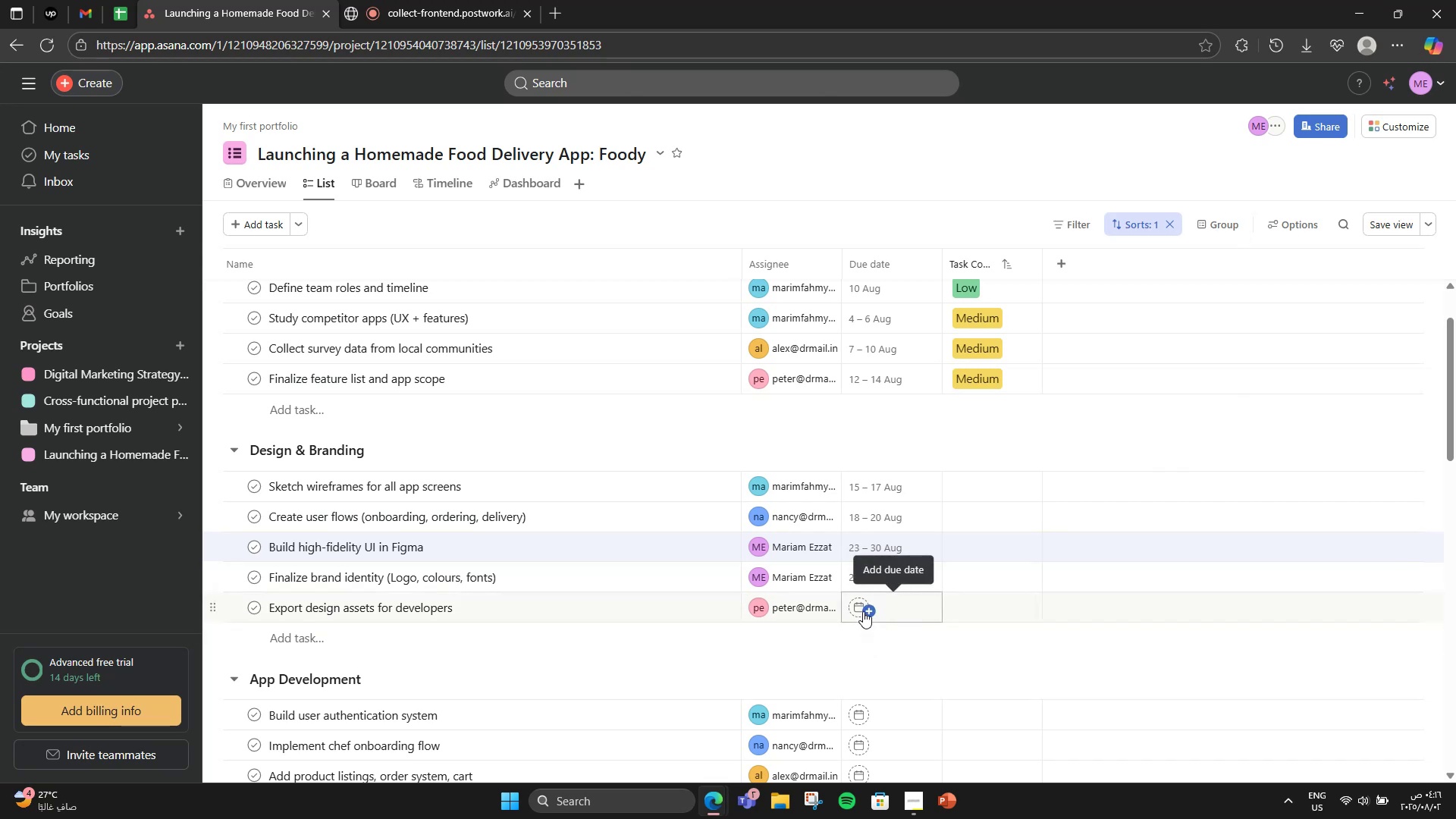 
left_click([863, 611])
 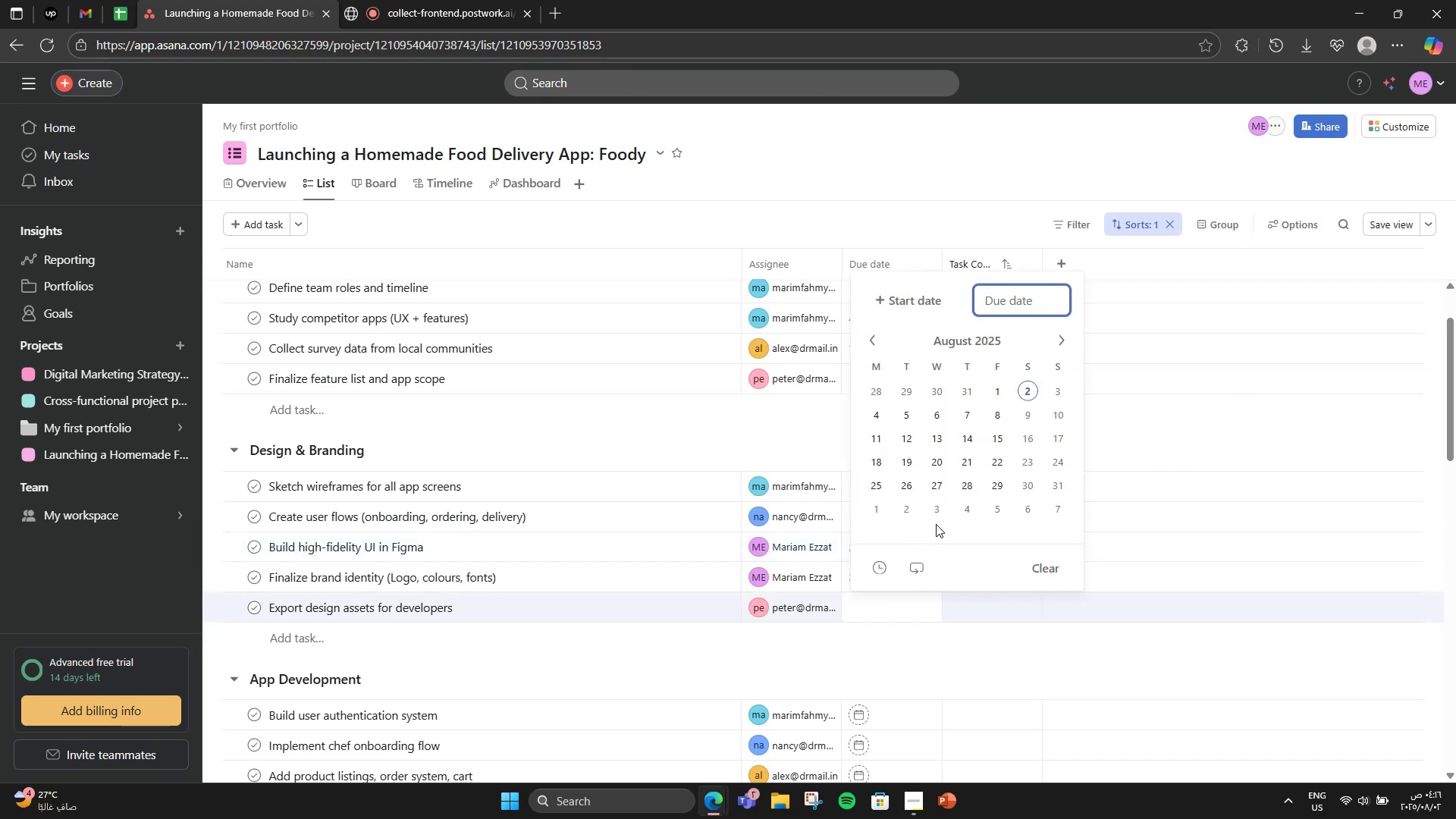 
left_click([886, 643])
 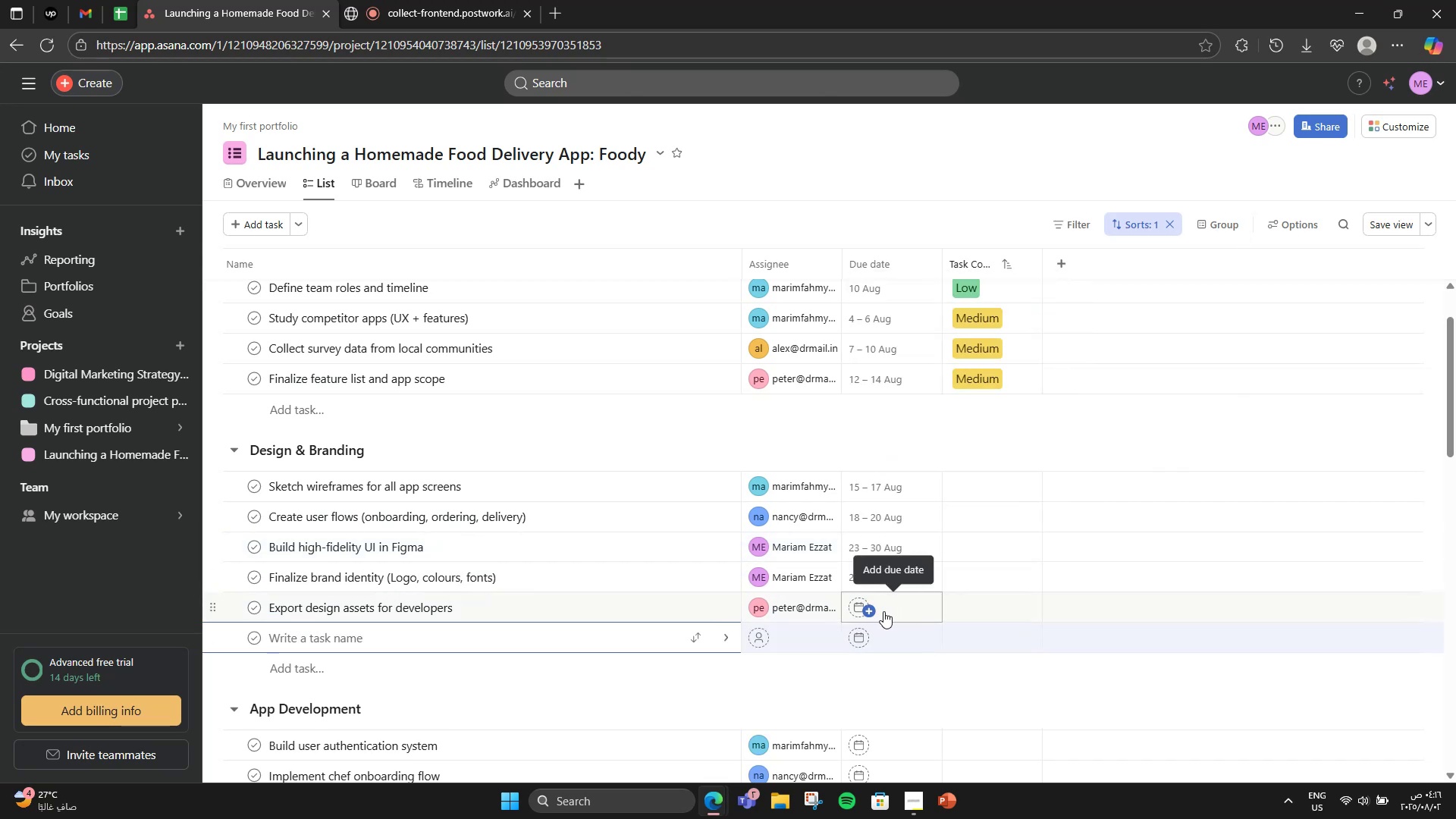 
left_click([874, 613])
 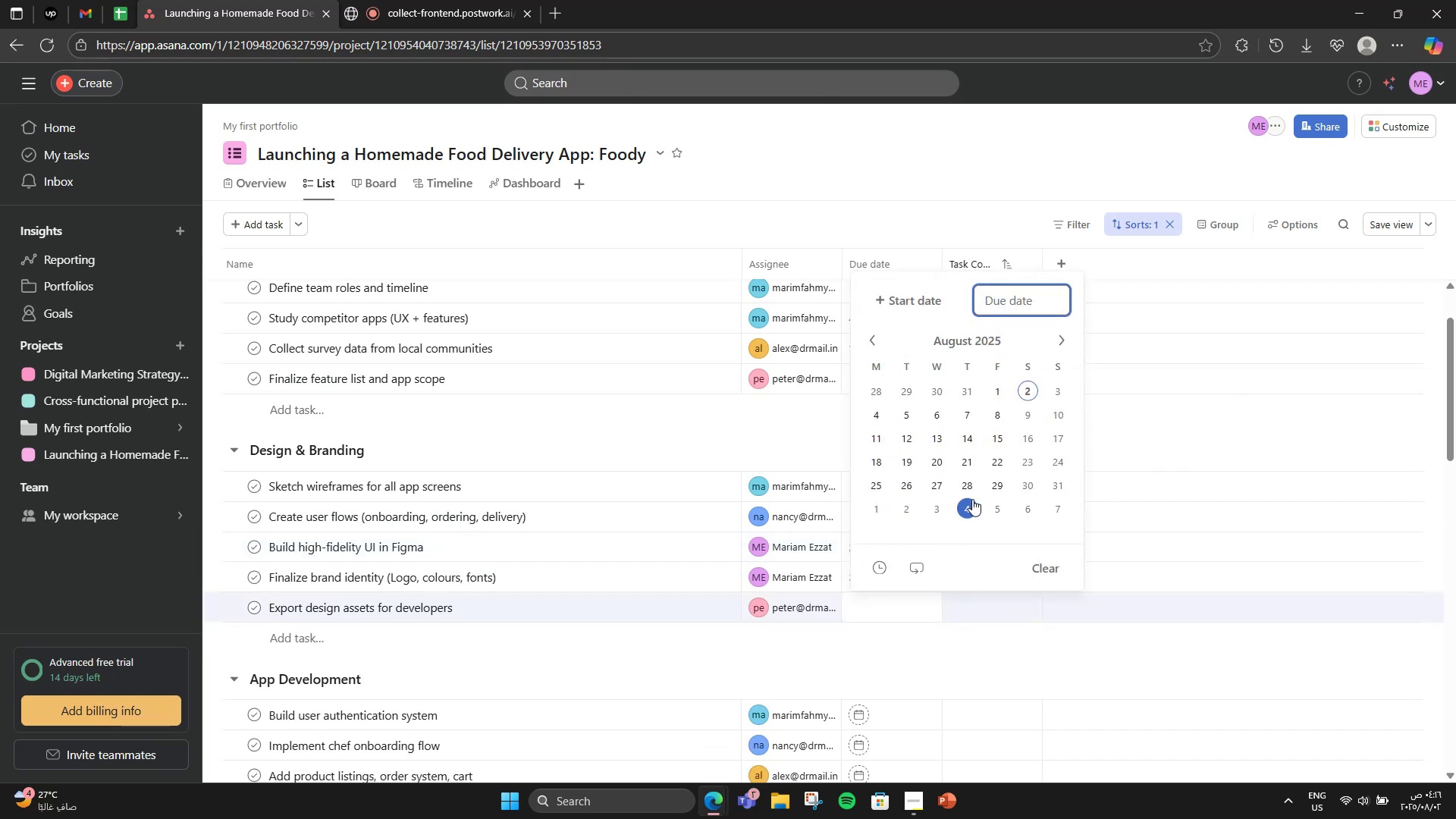 
left_click([990, 505])
 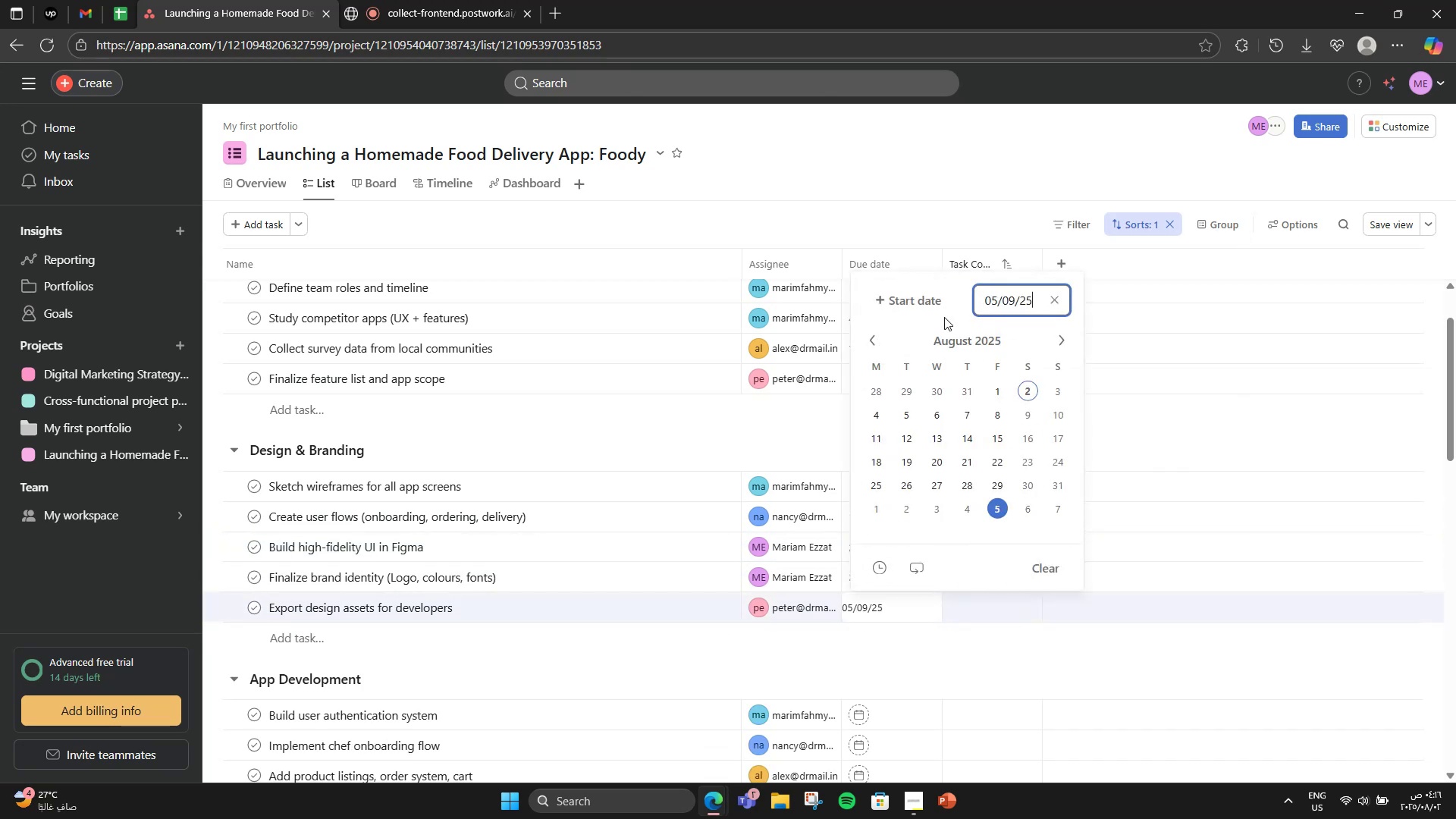 
double_click([940, 311])
 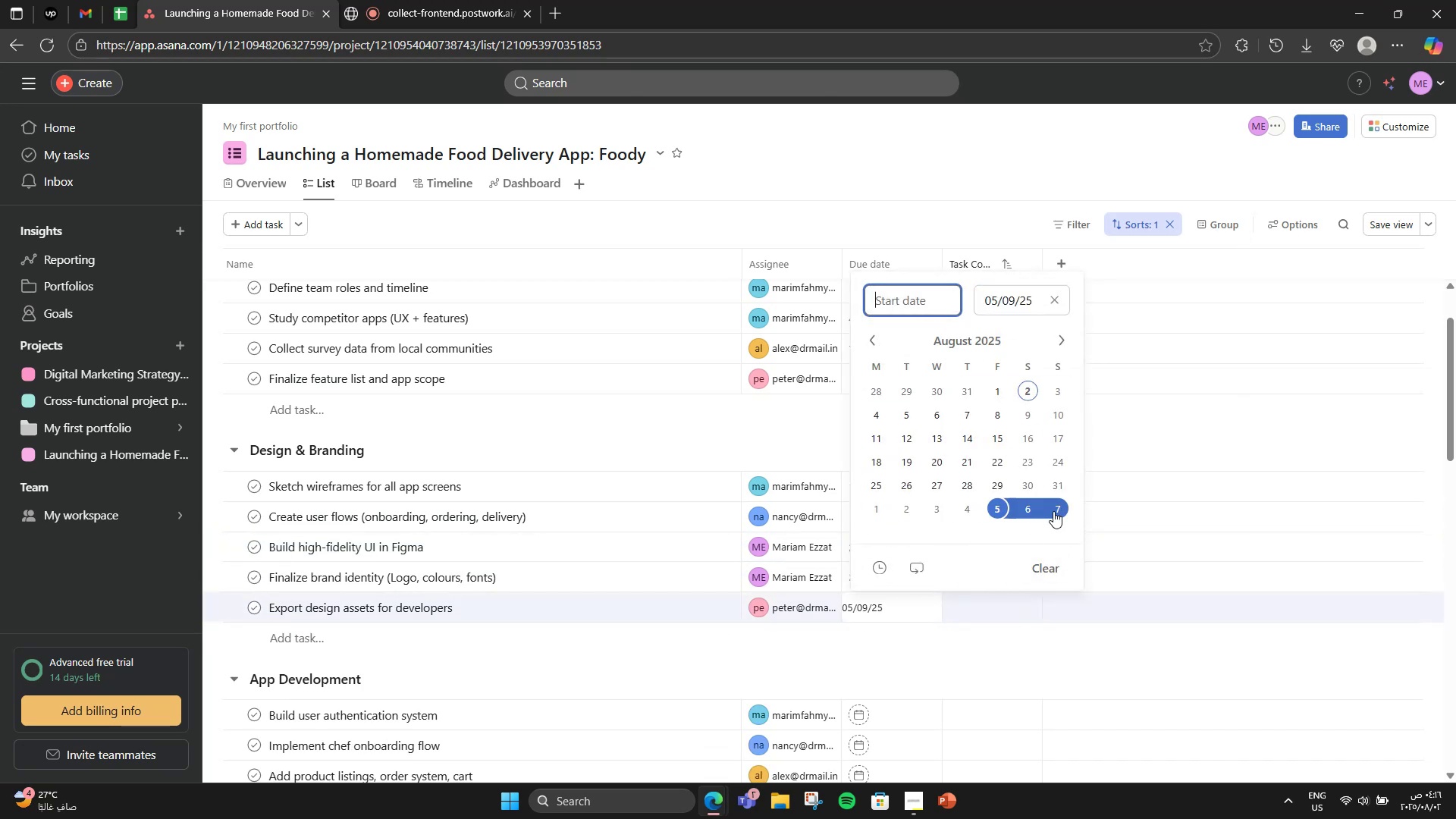 
left_click([1054, 510])
 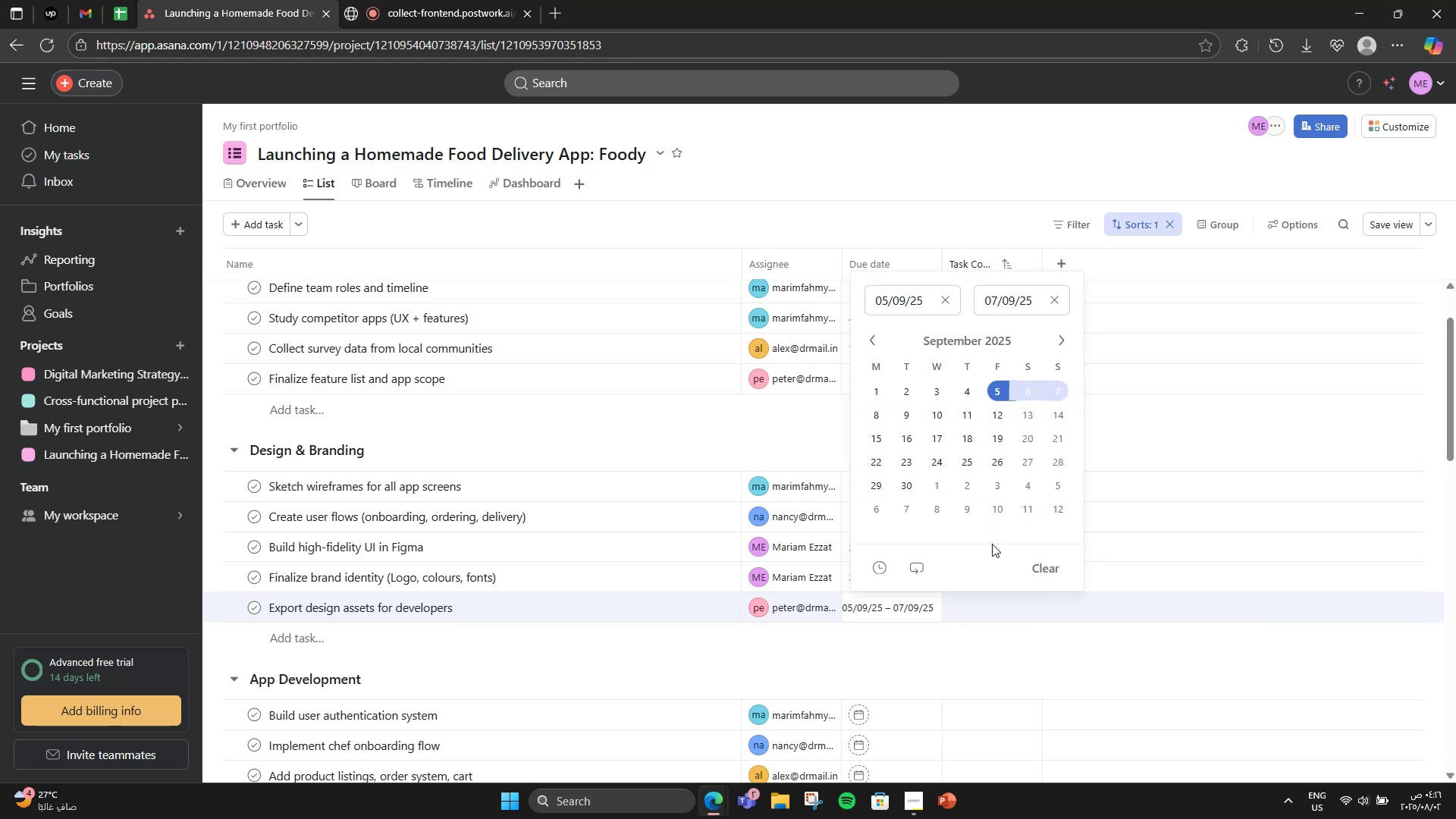 
left_click([978, 654])
 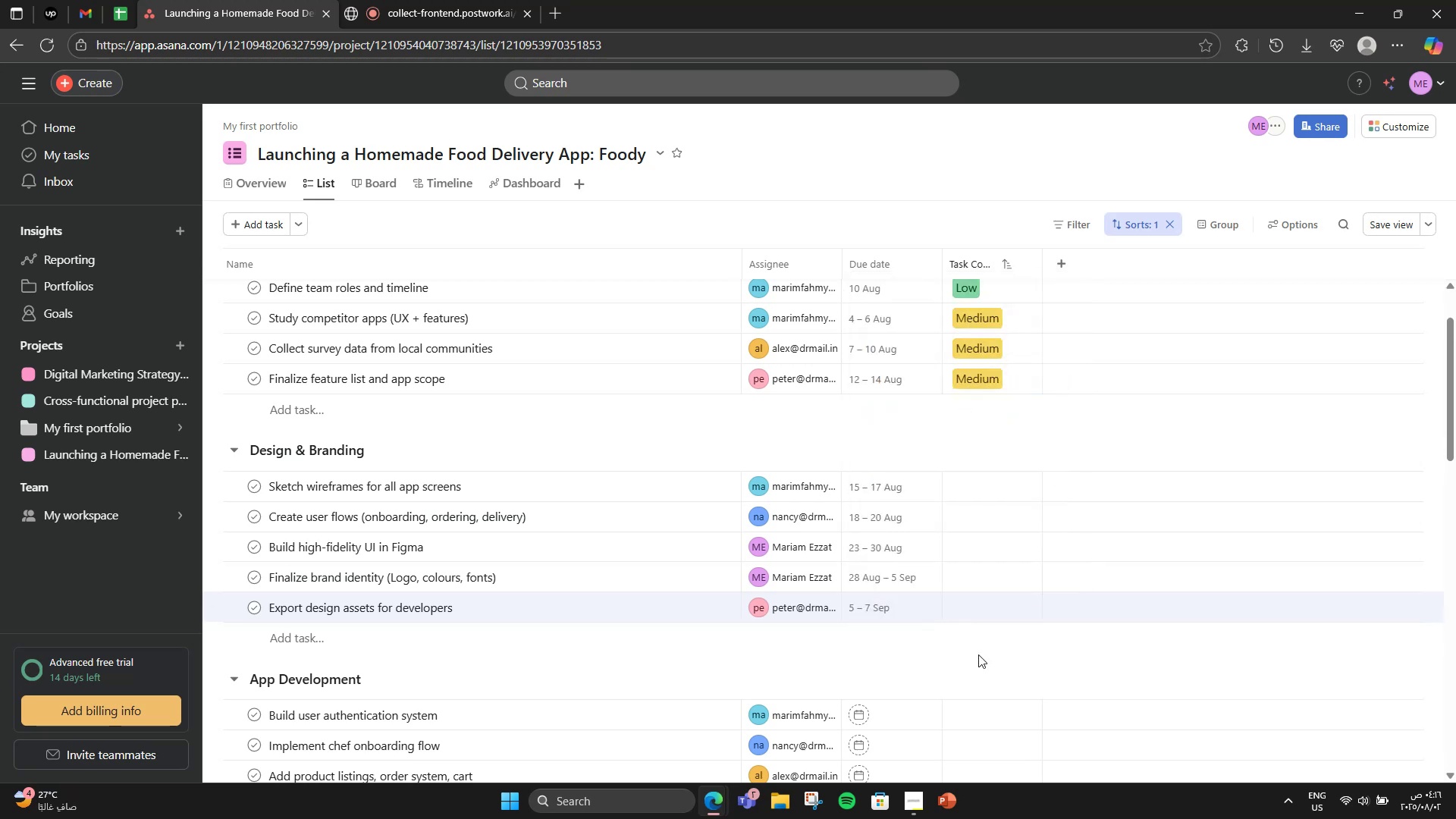 
mouse_move([893, 592])
 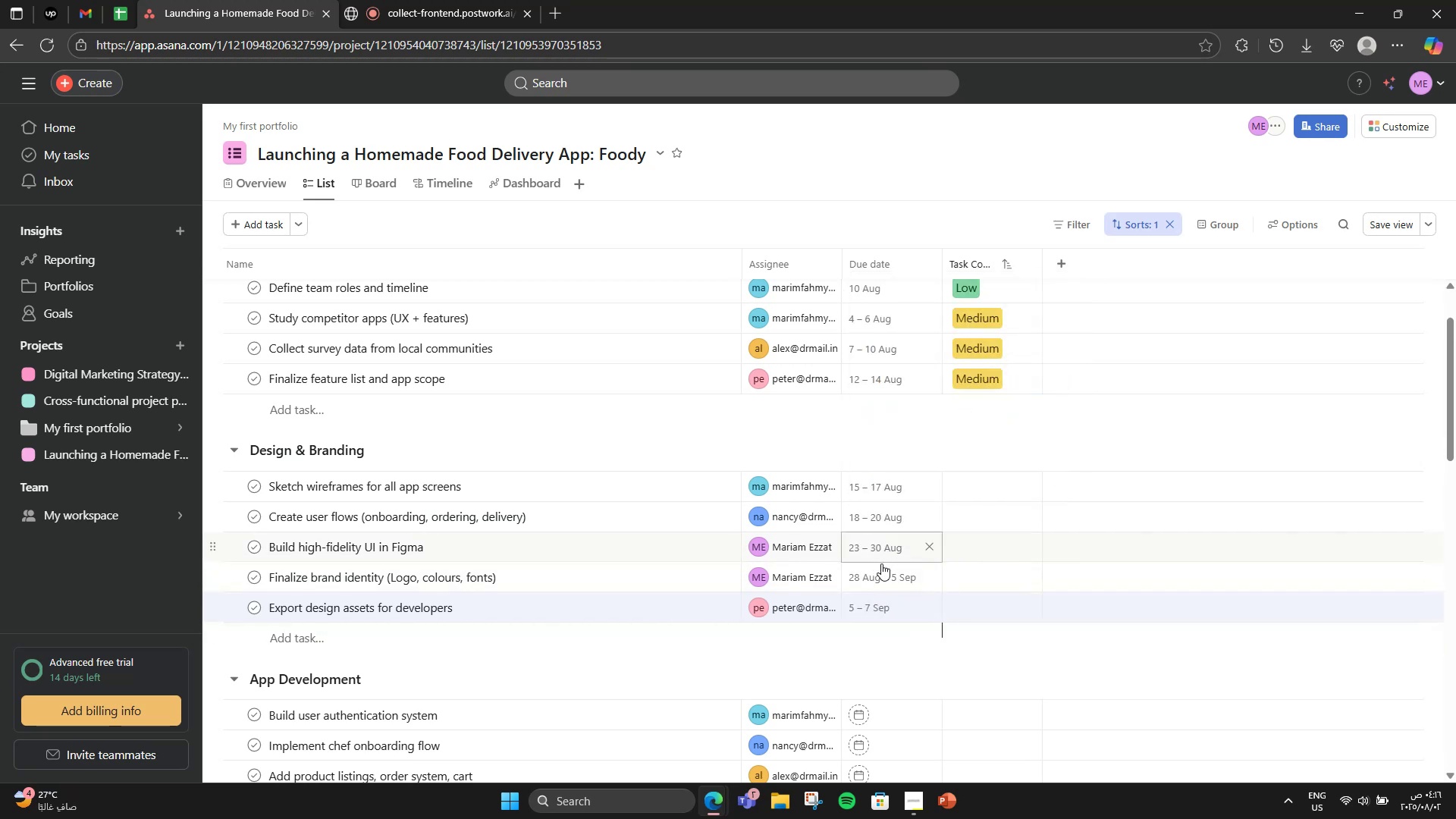 
left_click([888, 670])
 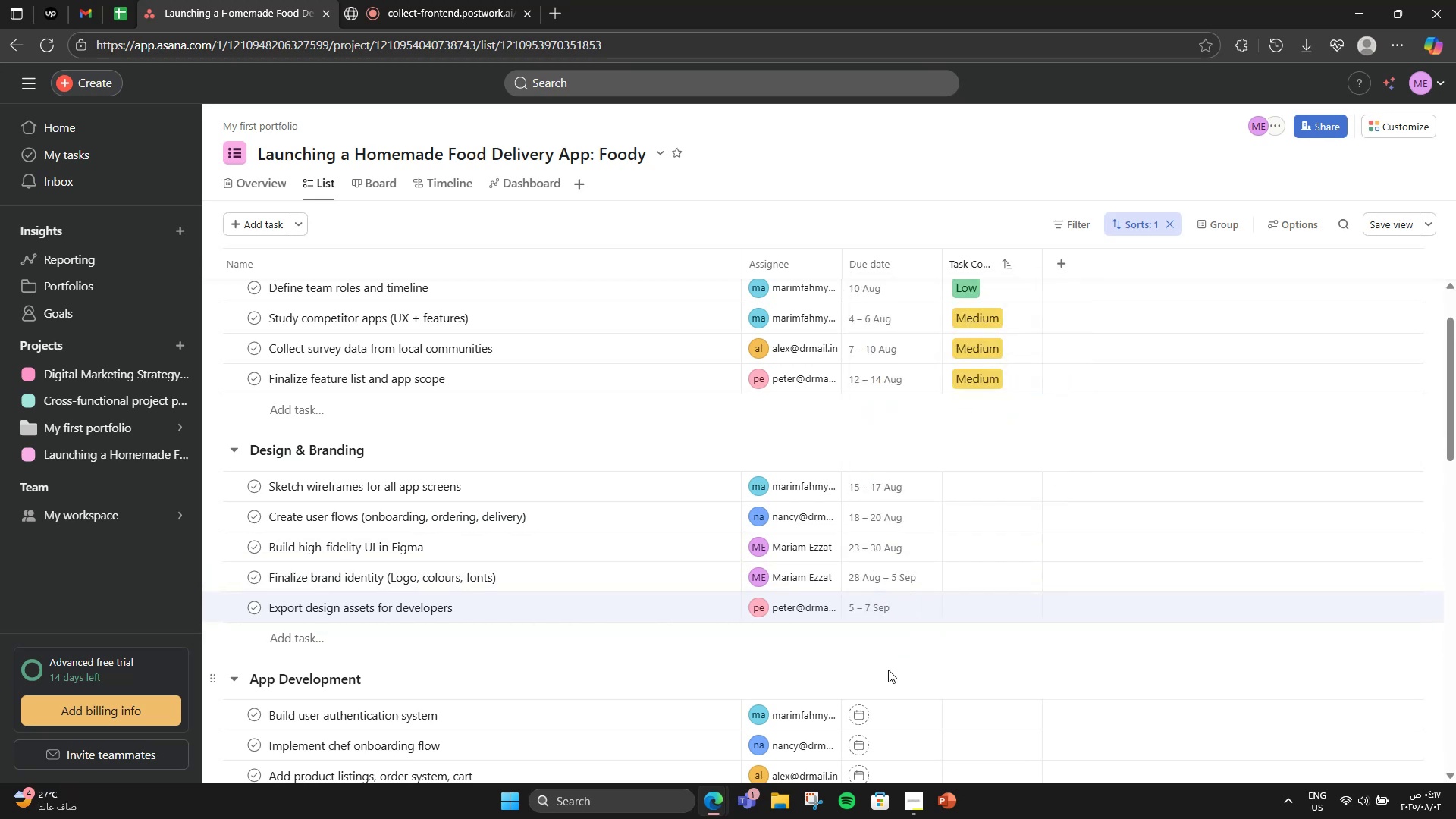 
scroll: coordinate [880, 453], scroll_direction: down, amount: 4.0
 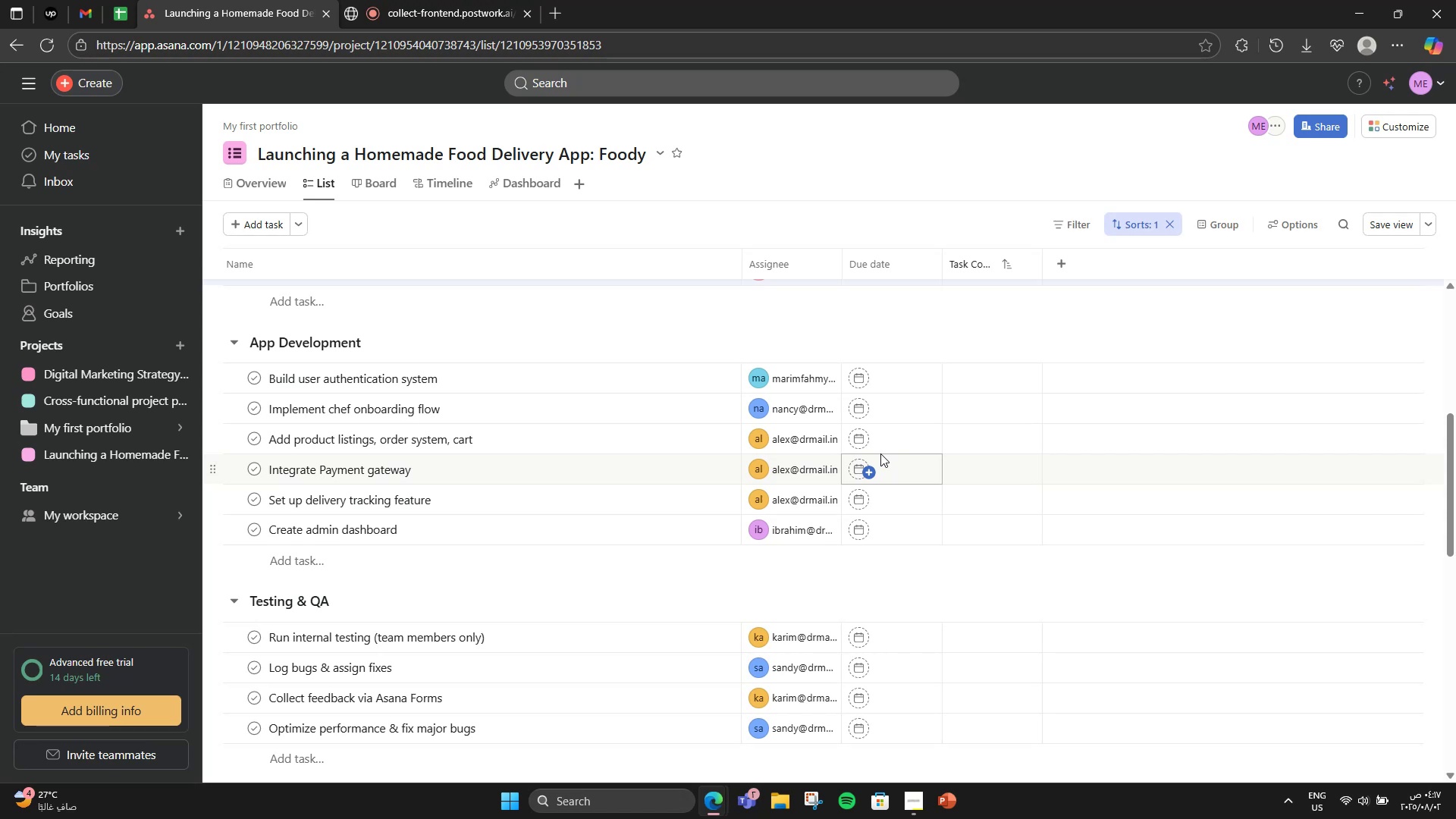 
wait(9.01)
 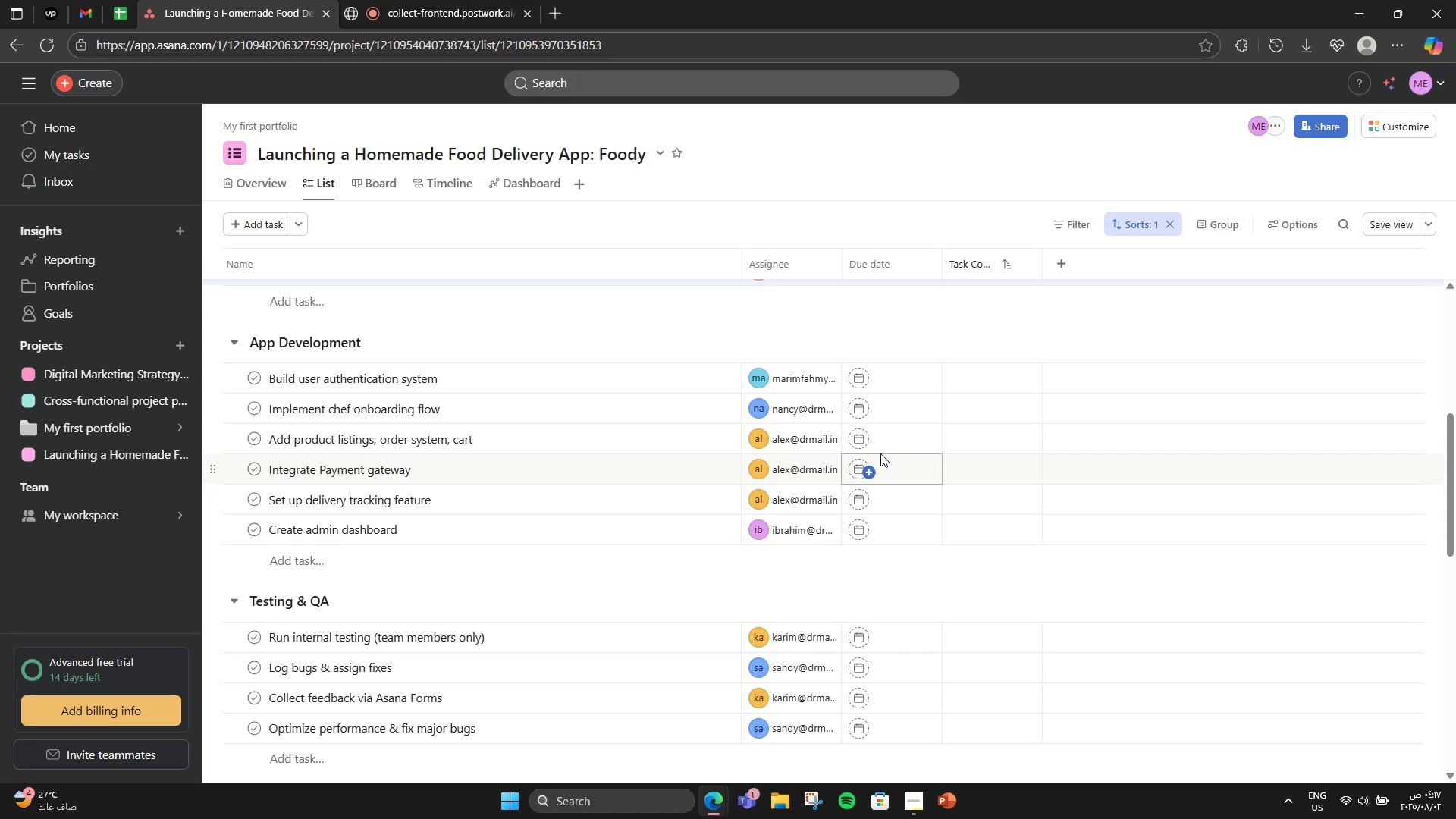 
left_click([859, 378])
 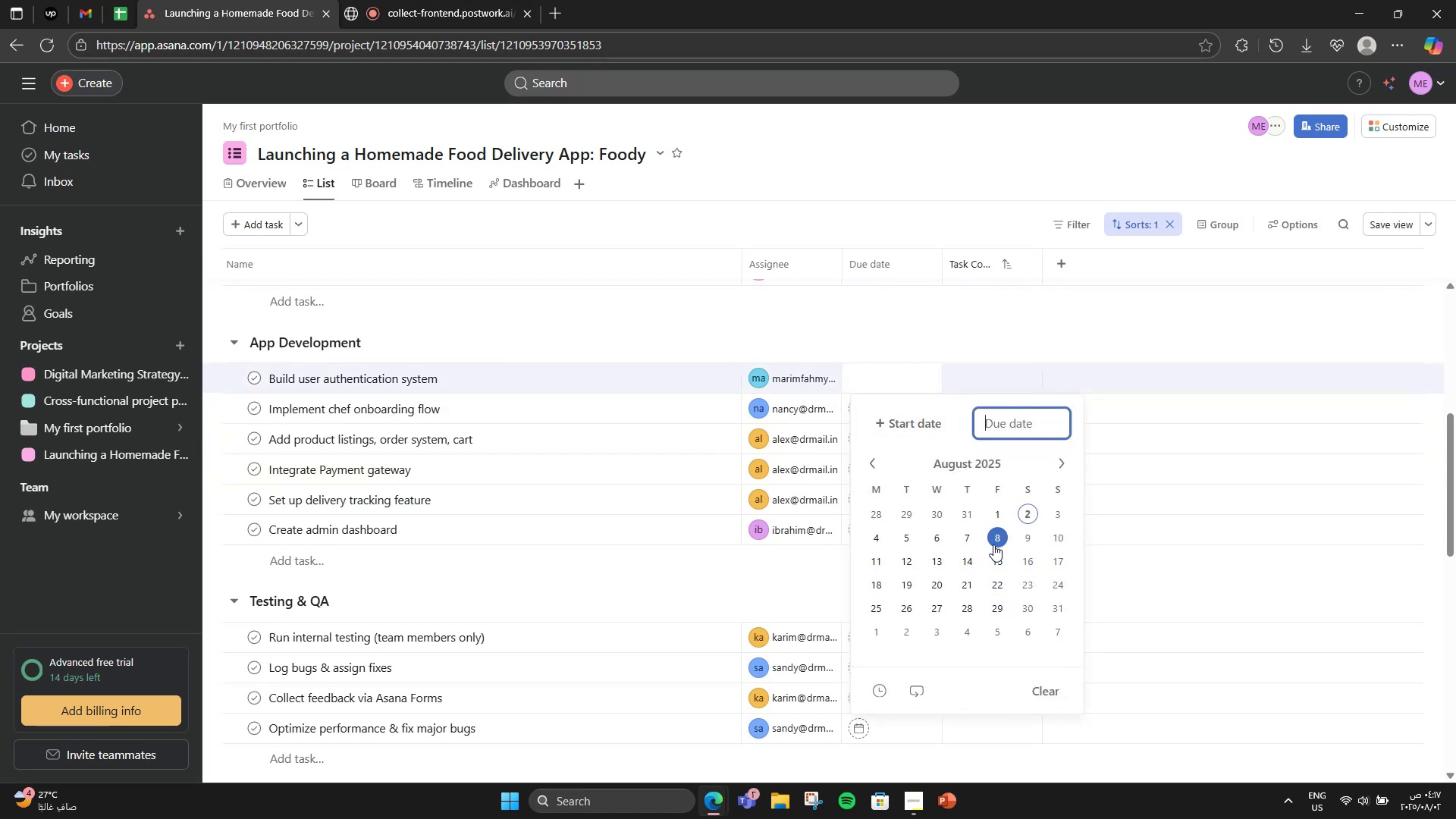 
left_click([993, 544])
 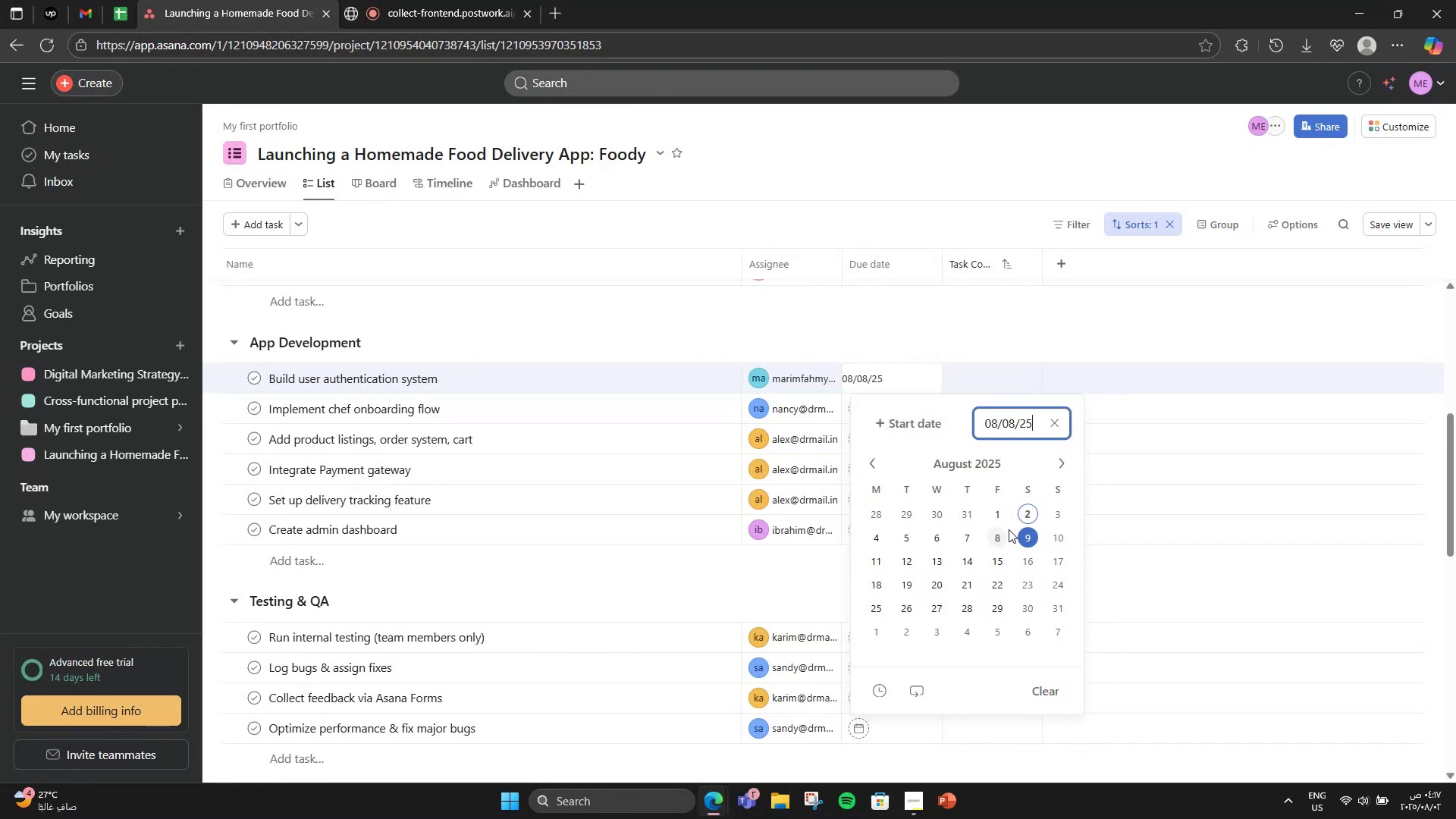 
left_click([937, 418])
 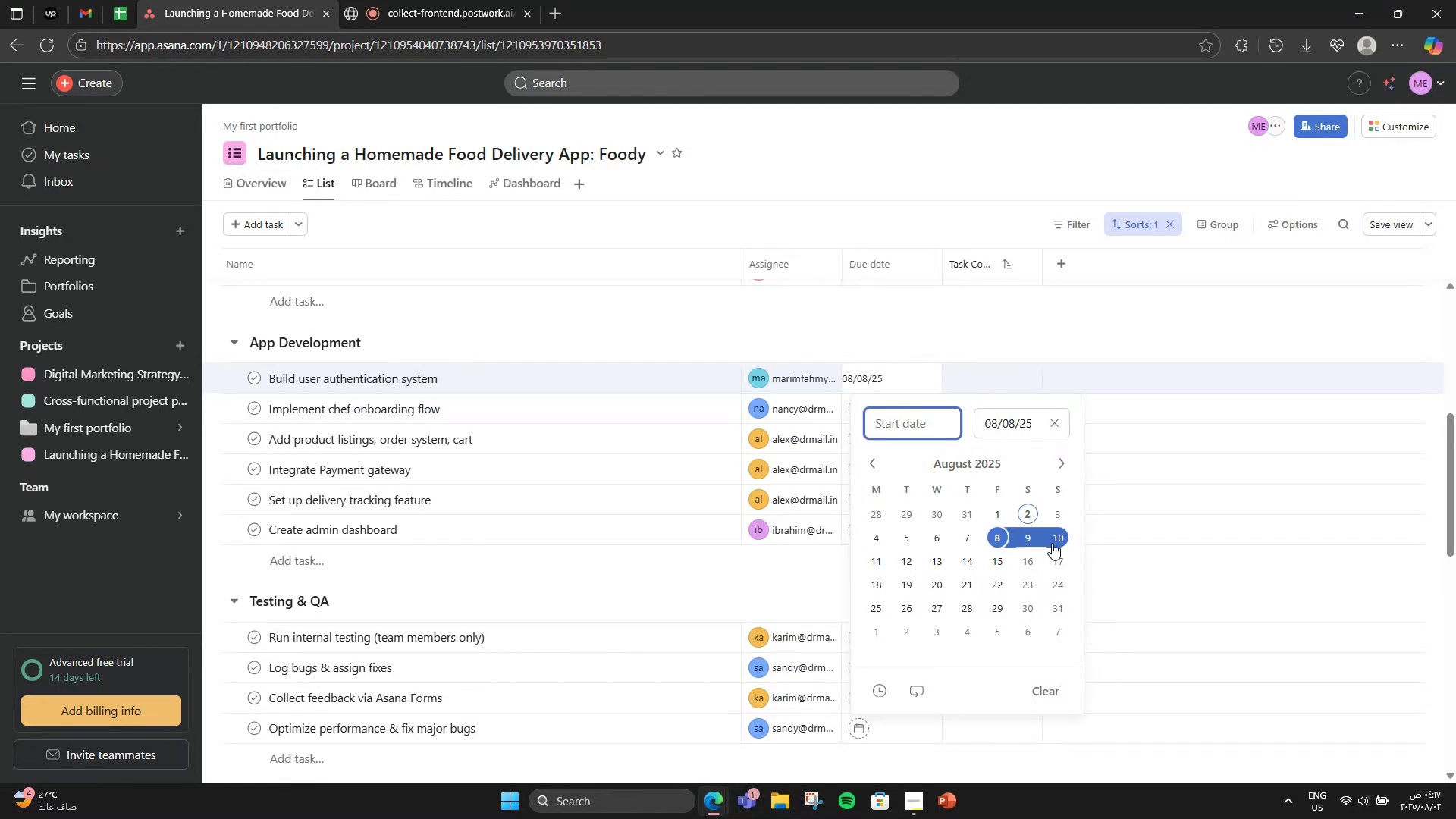 
left_click([1053, 543])
 